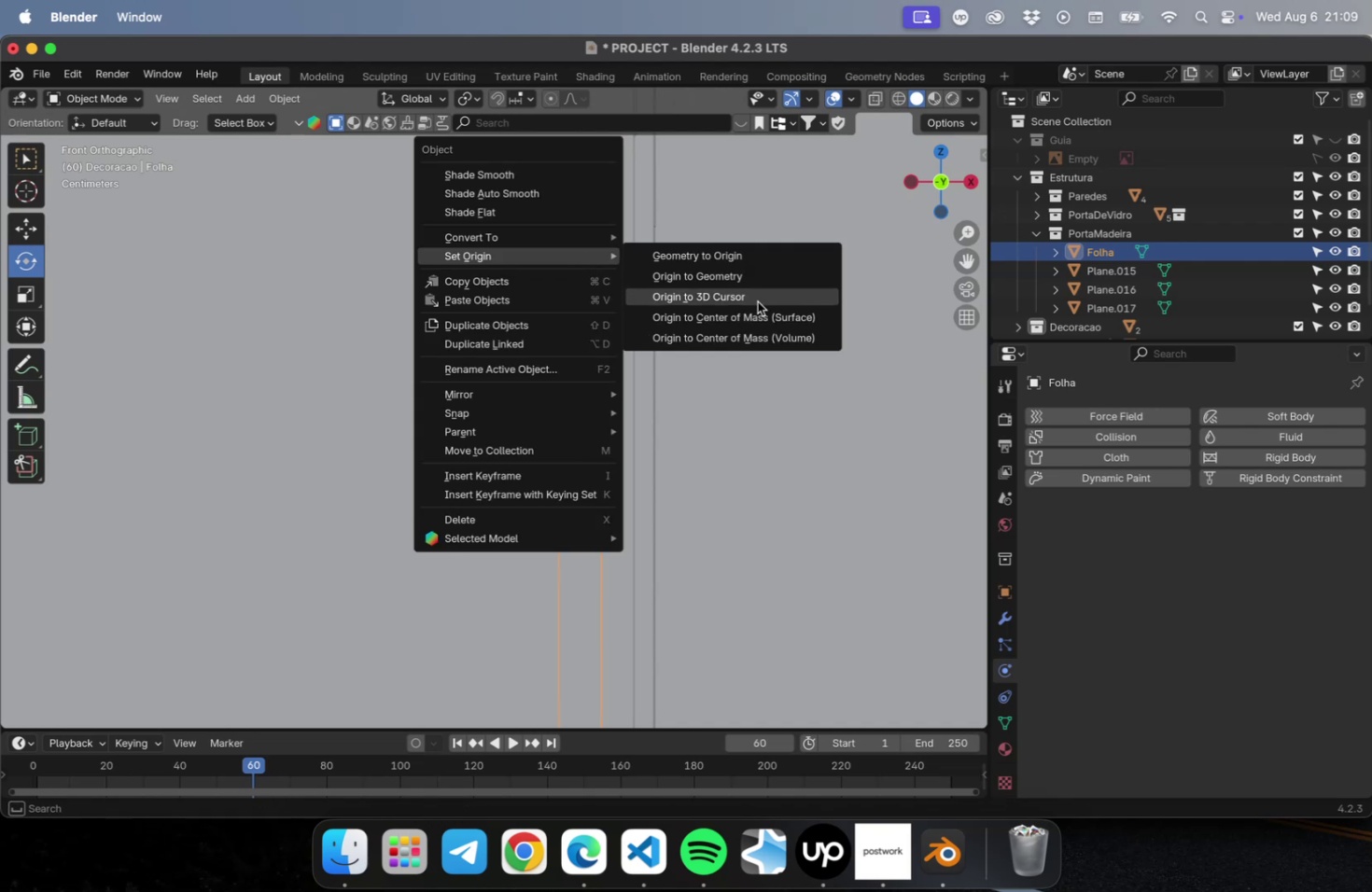 
left_click([757, 299])
 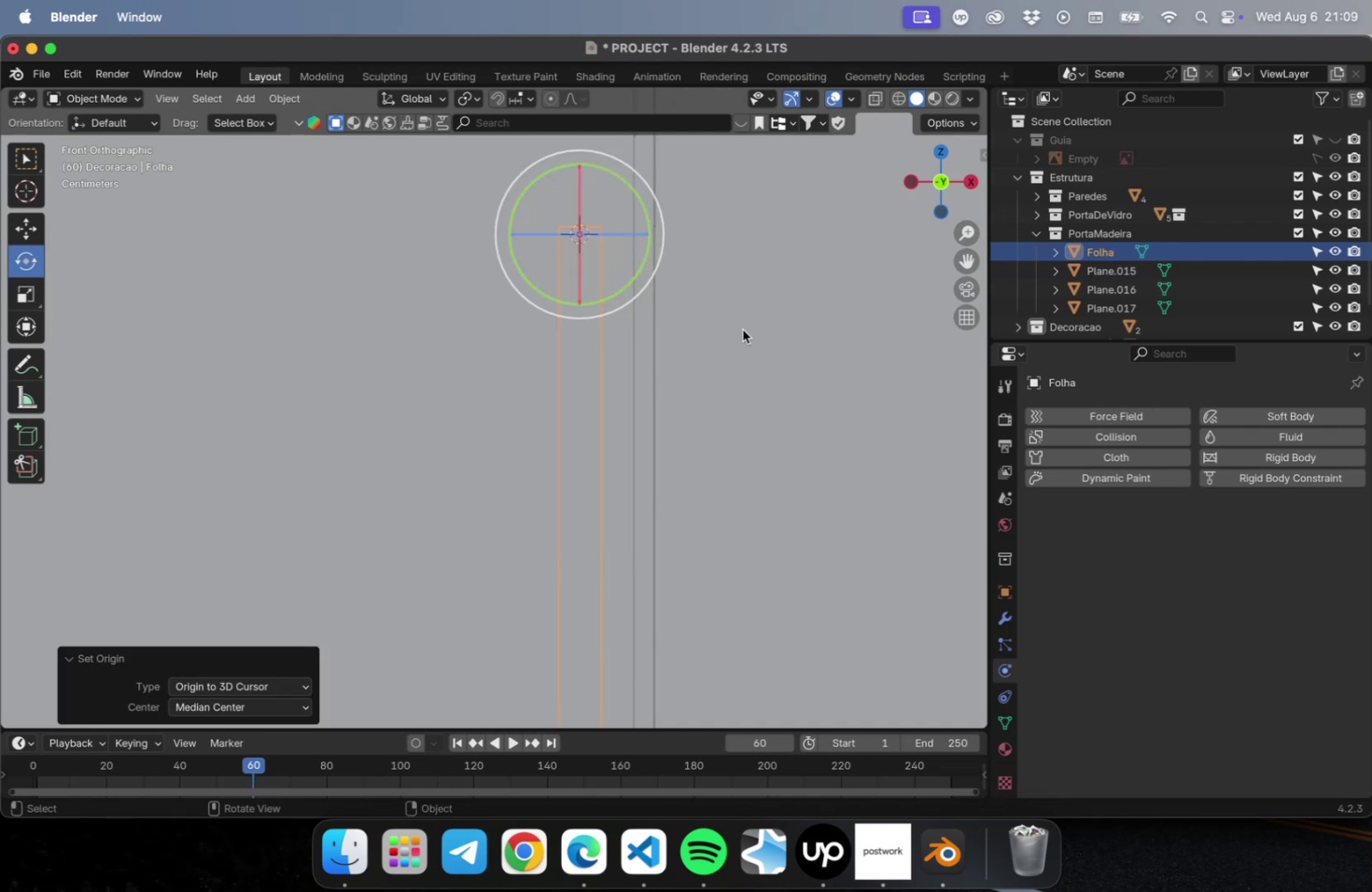 
scroll: coordinate [567, 403], scroll_direction: down, amount: 44.0
 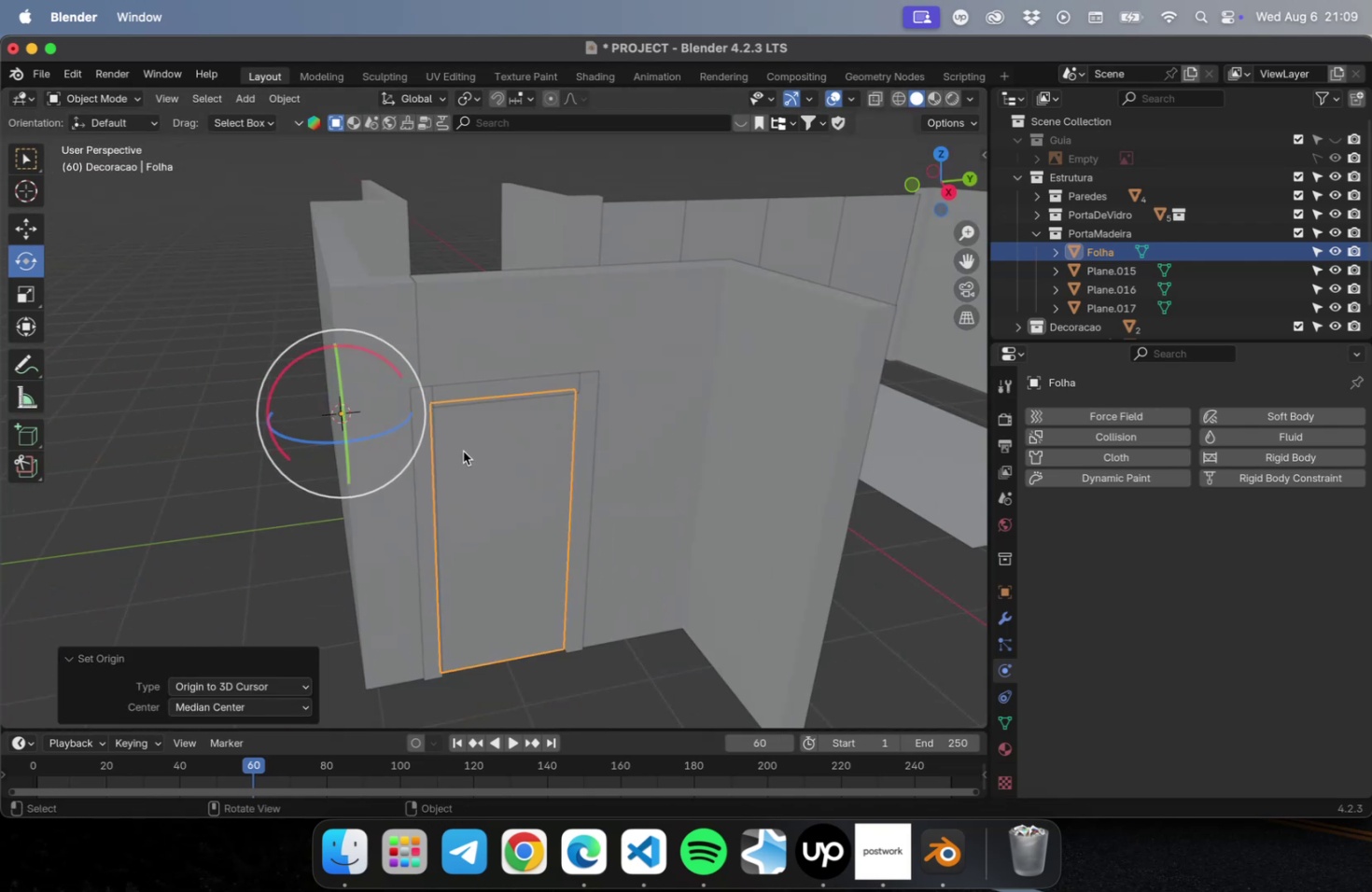 
hold_key(key=ShiftLeft, duration=0.34)
 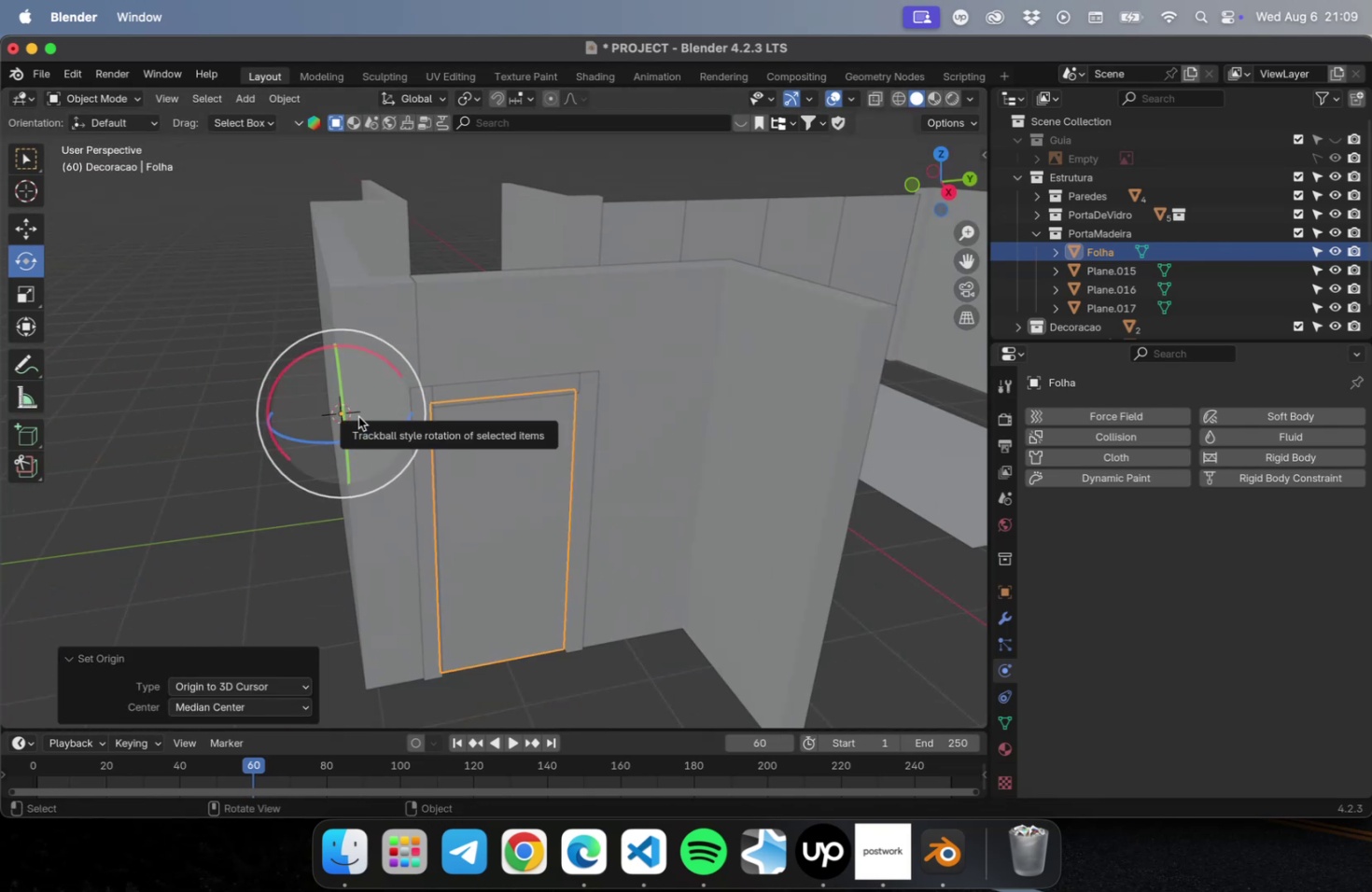 
key(Meta+Z)
 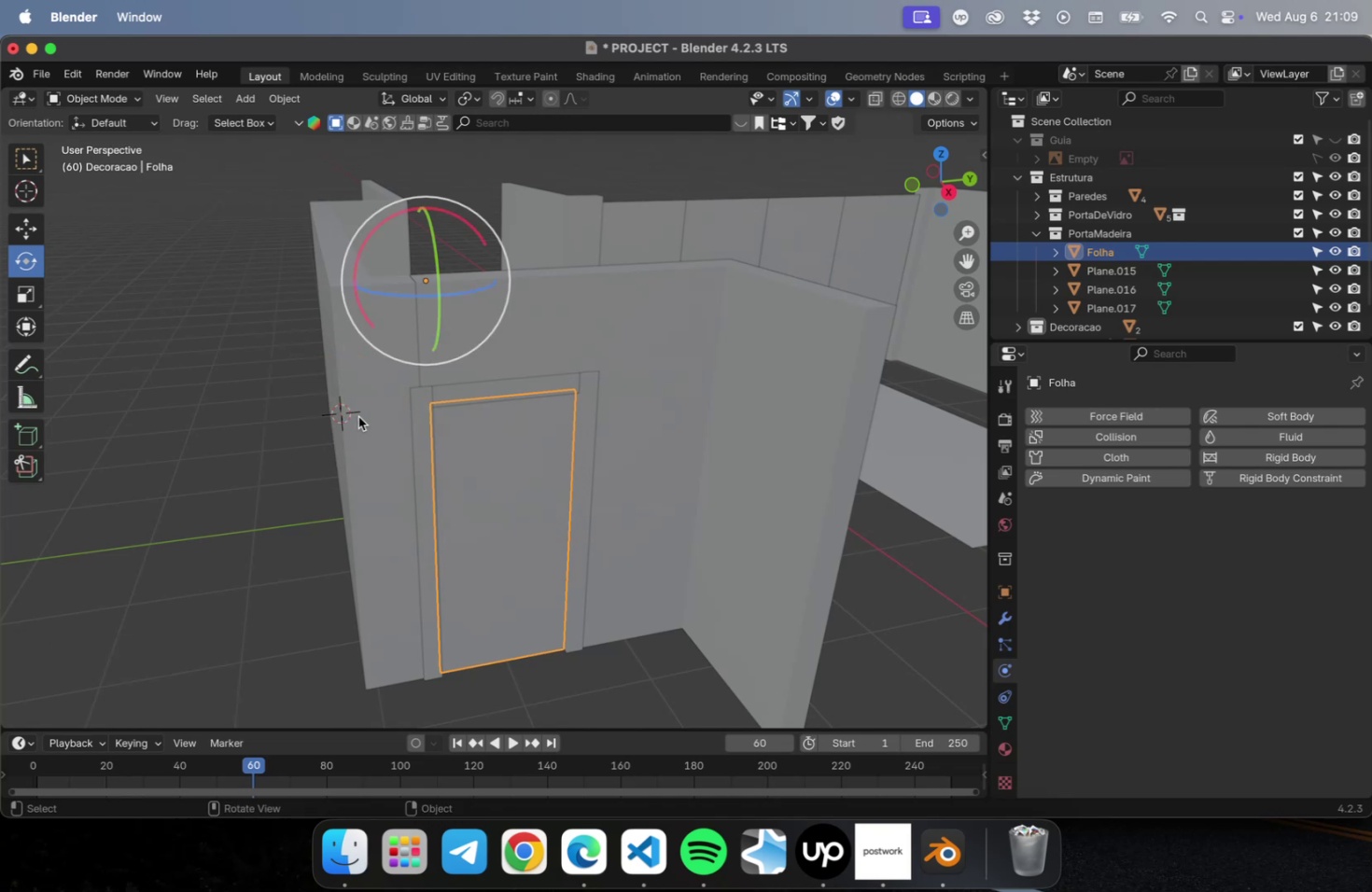 
key(Meta+CommandLeft)
 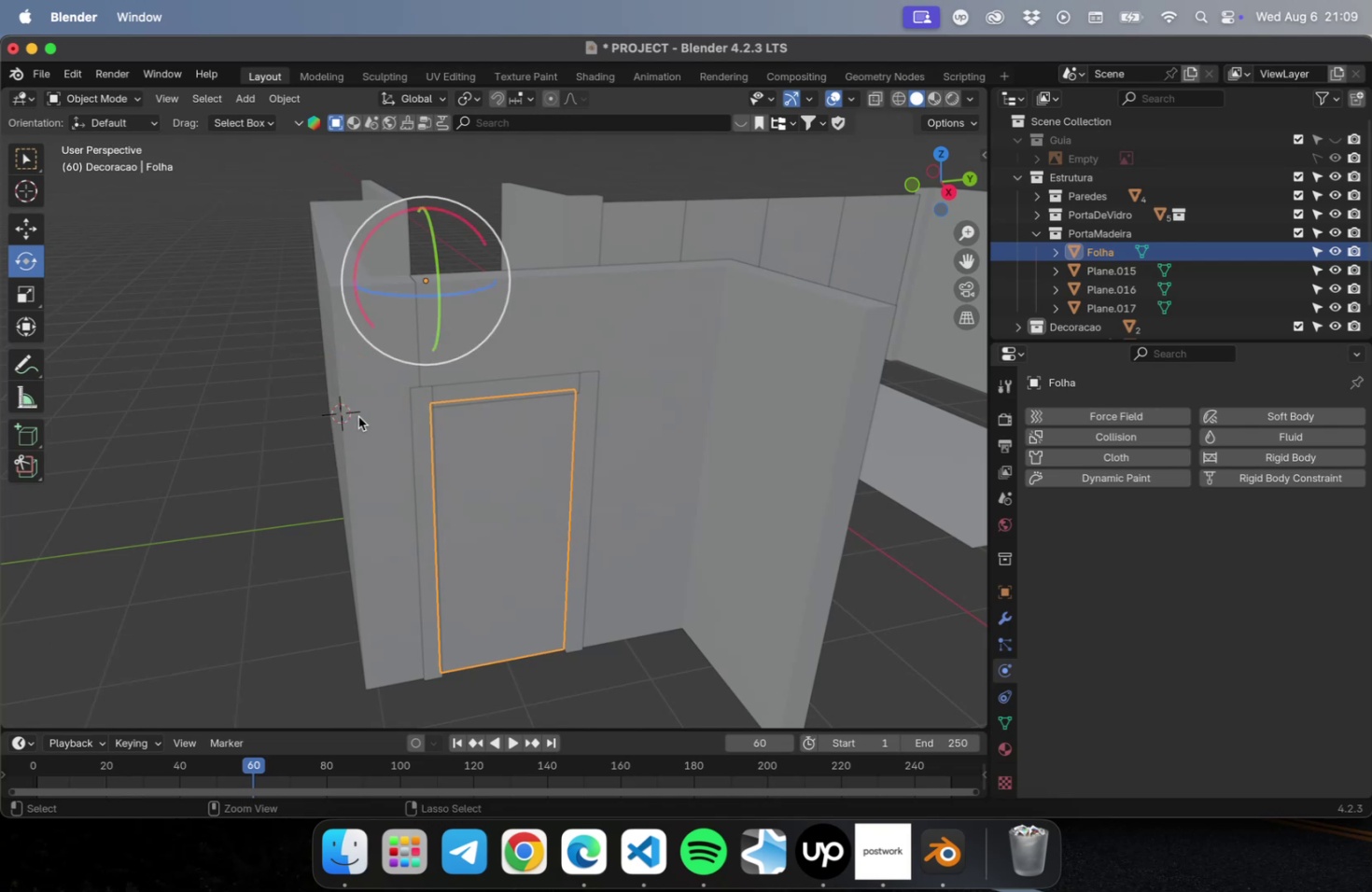 
key(Meta+S)
 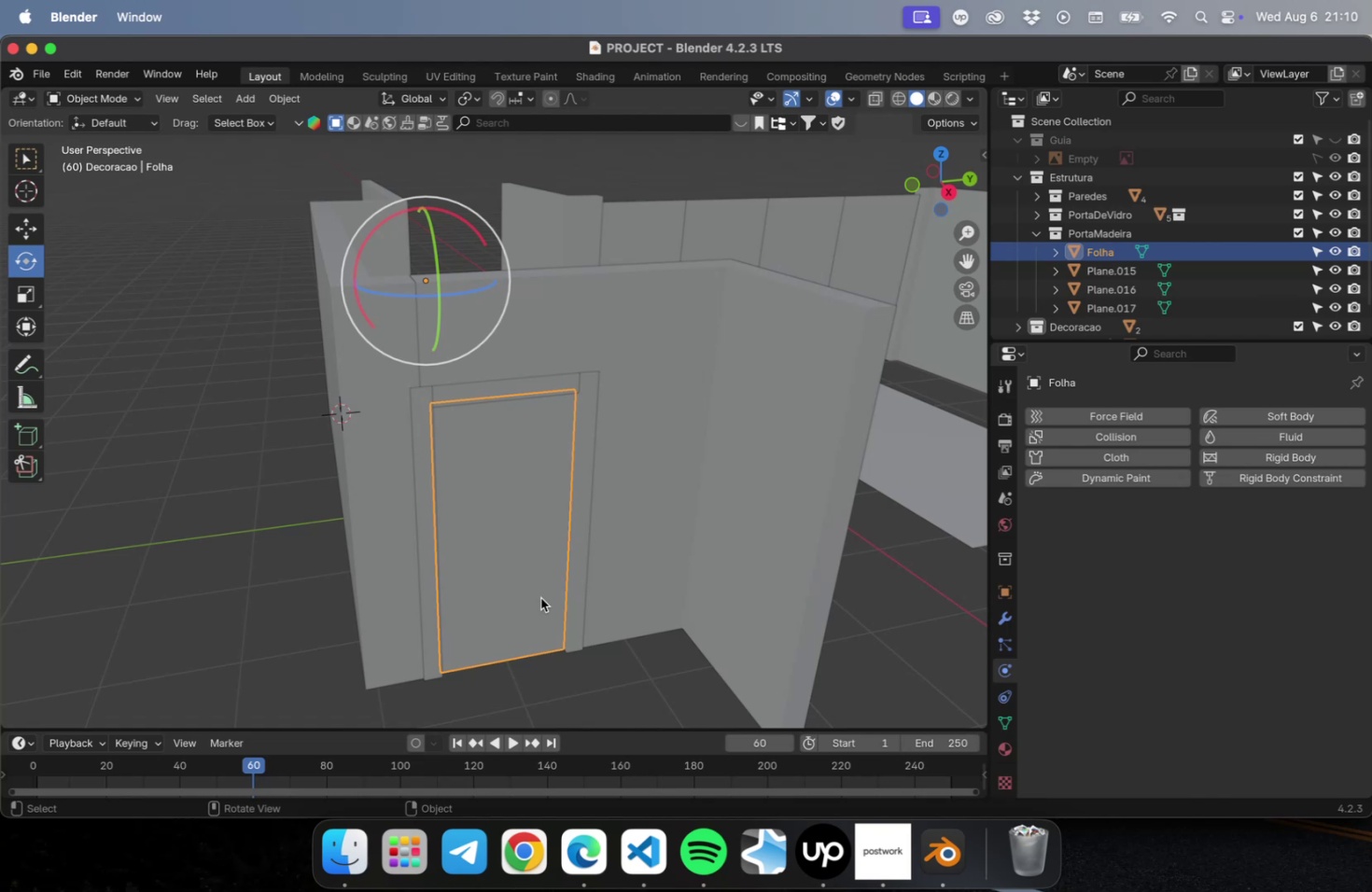 
wait(14.79)
 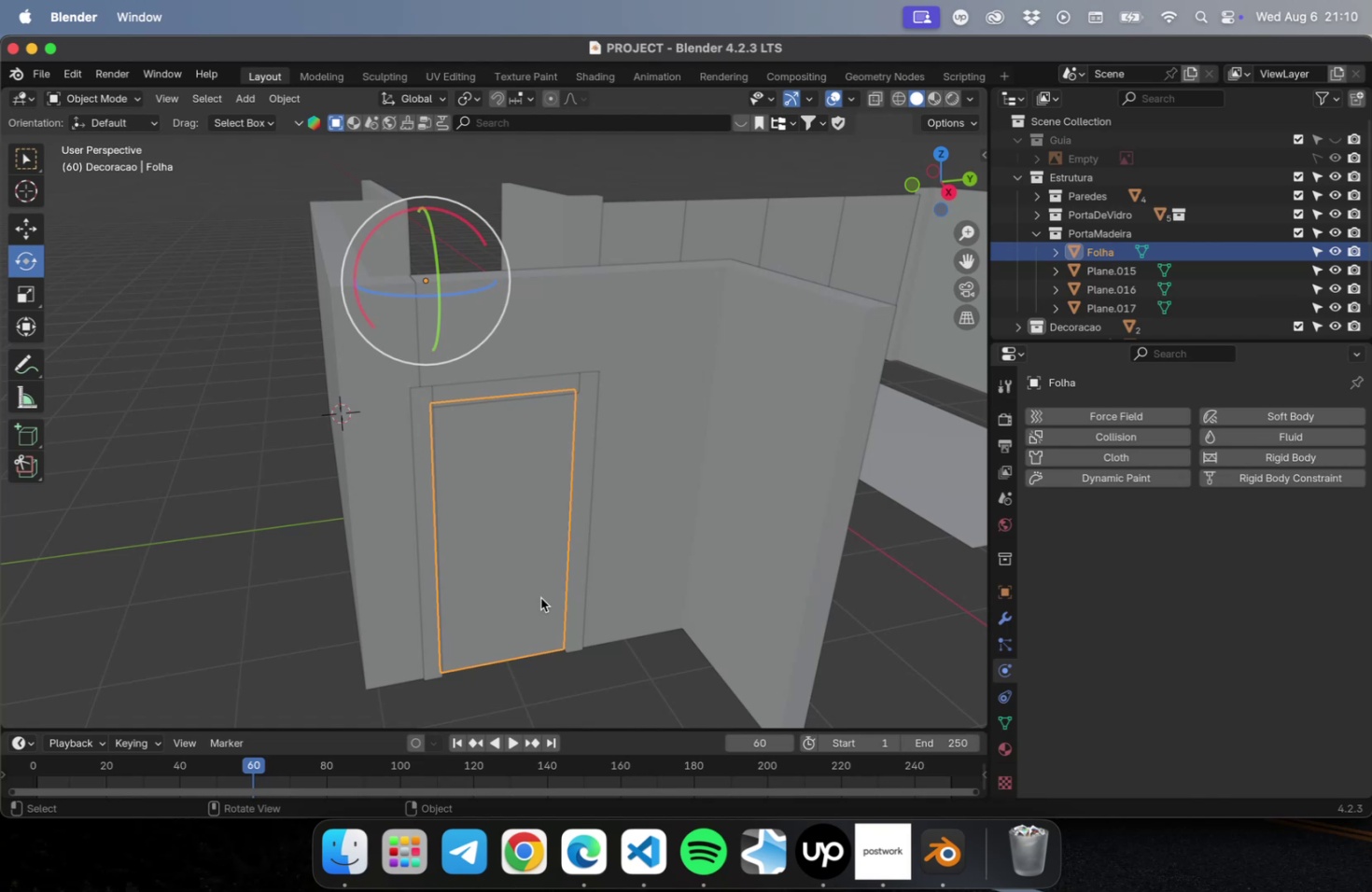 
key(Meta+S)
 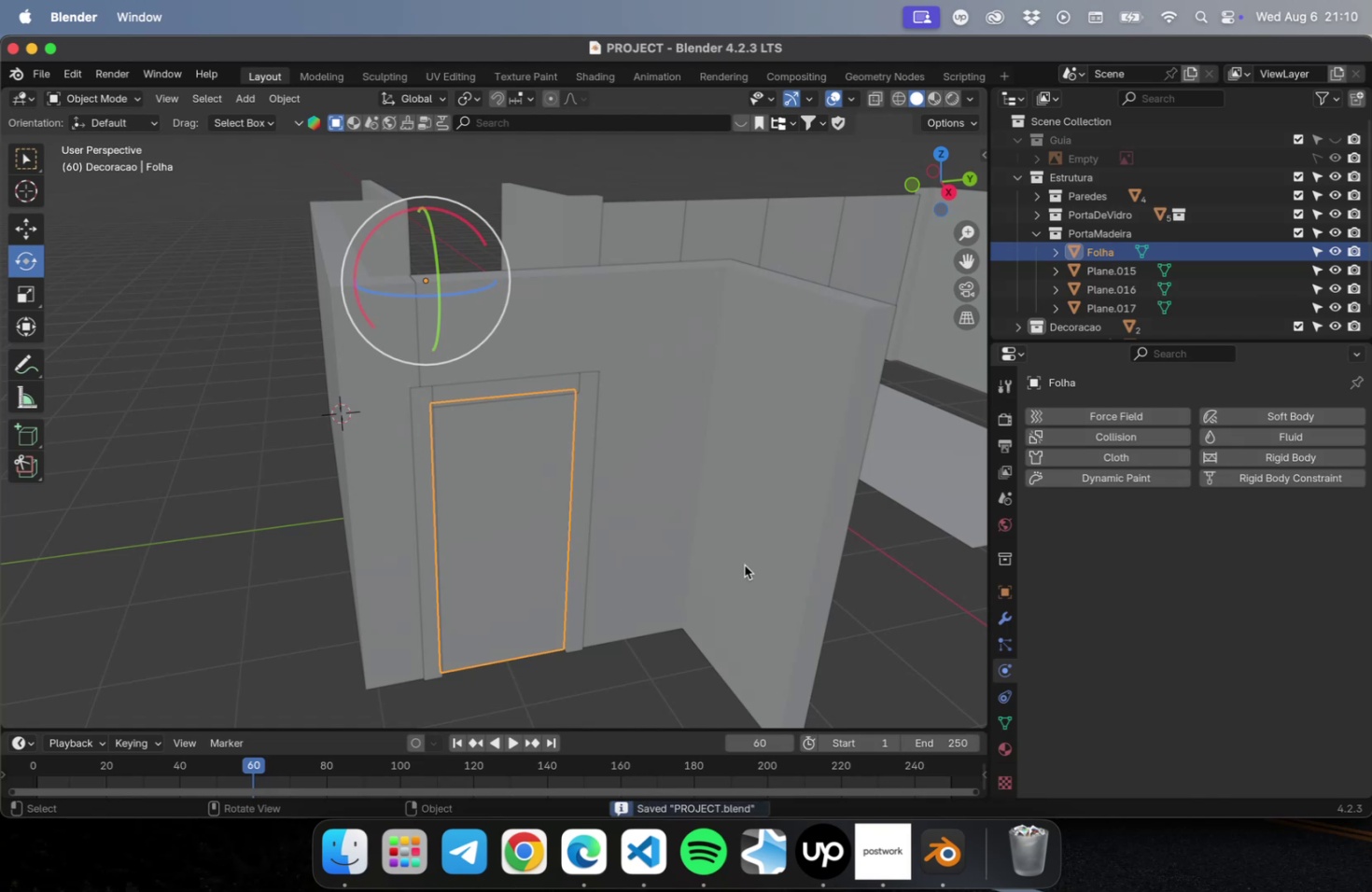 
scroll: coordinate [749, 565], scroll_direction: down, amount: 2.0
 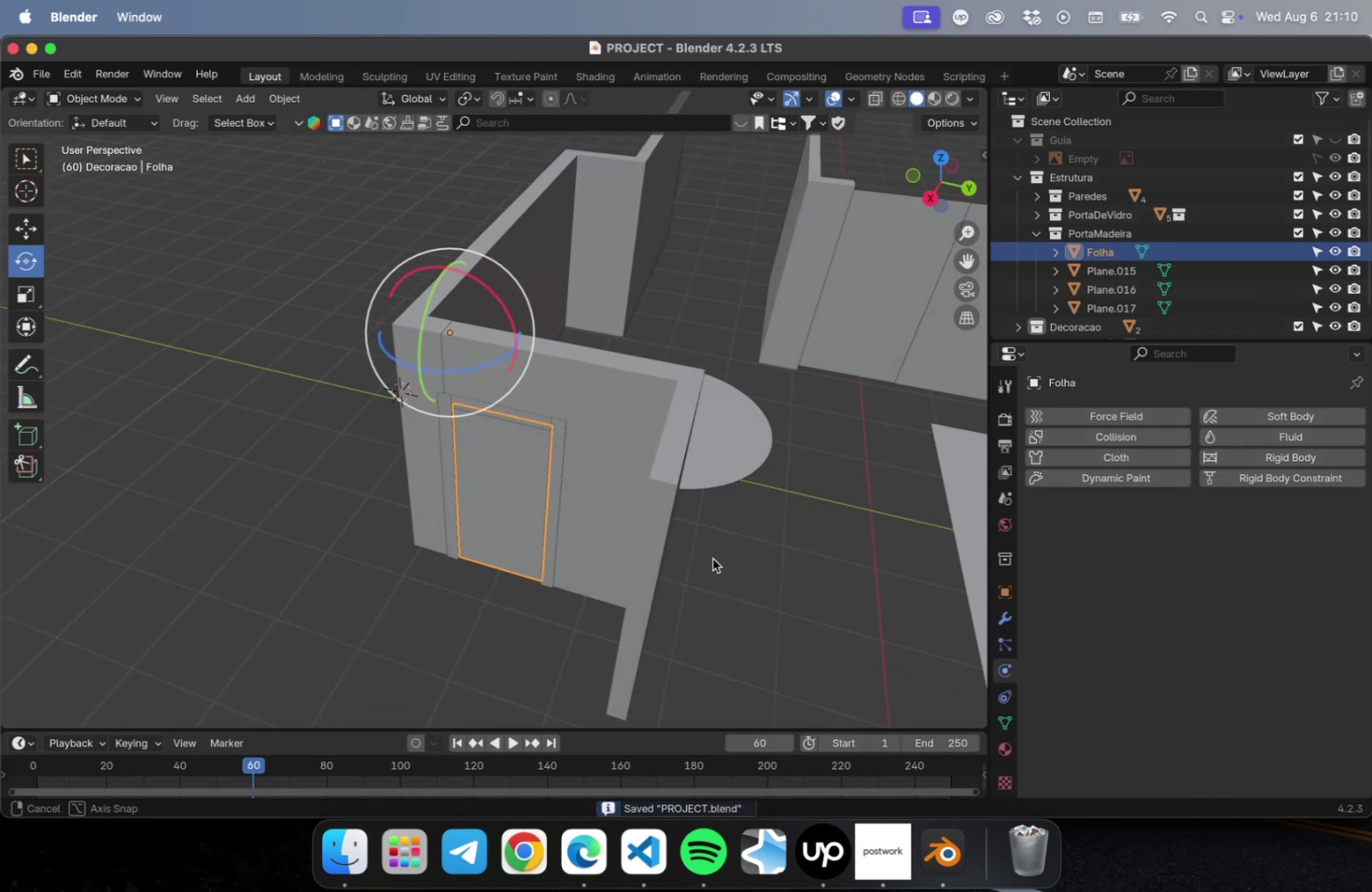 
hold_key(key=ShiftLeft, duration=0.53)
 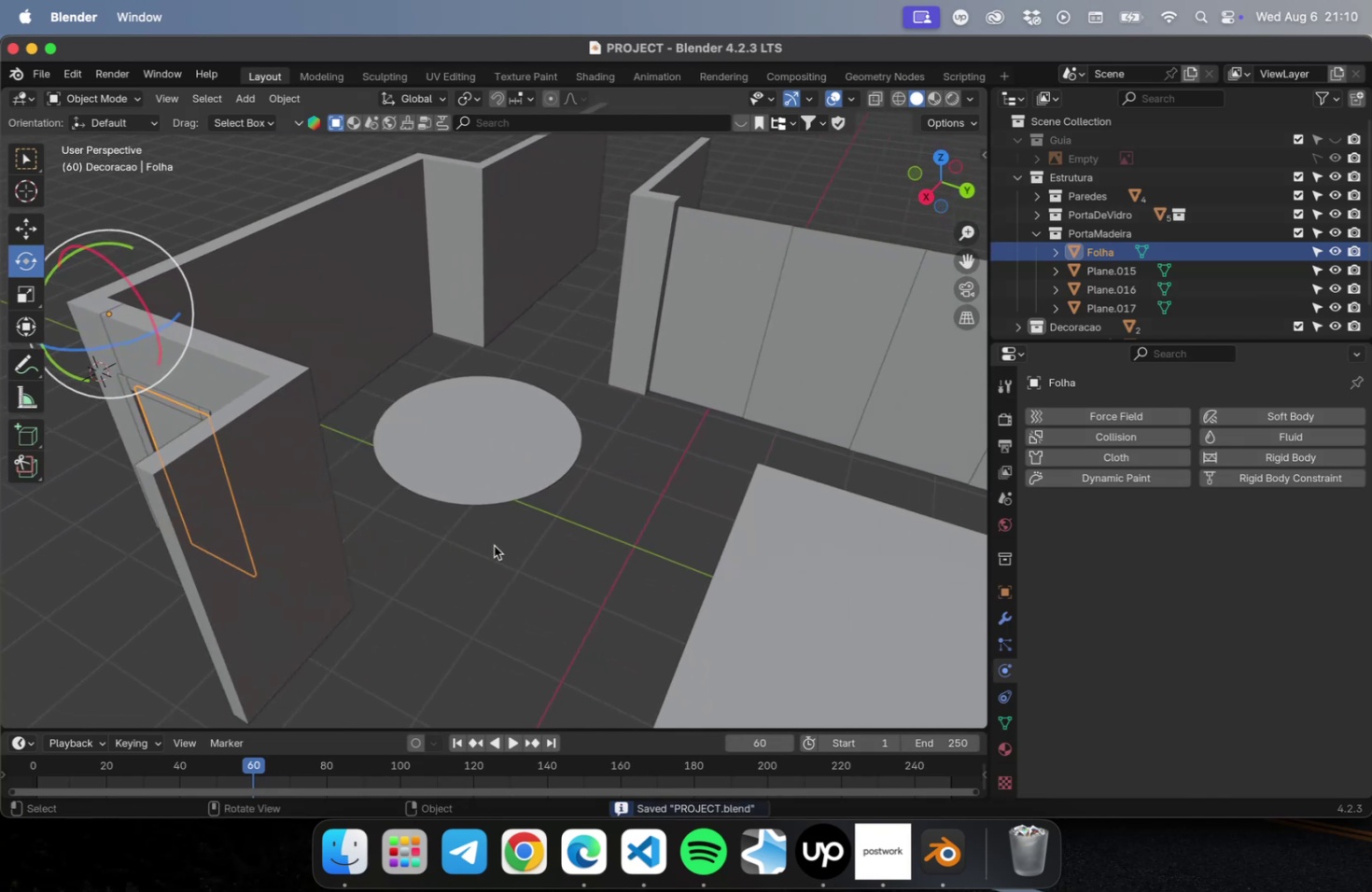 
left_click([494, 545])
 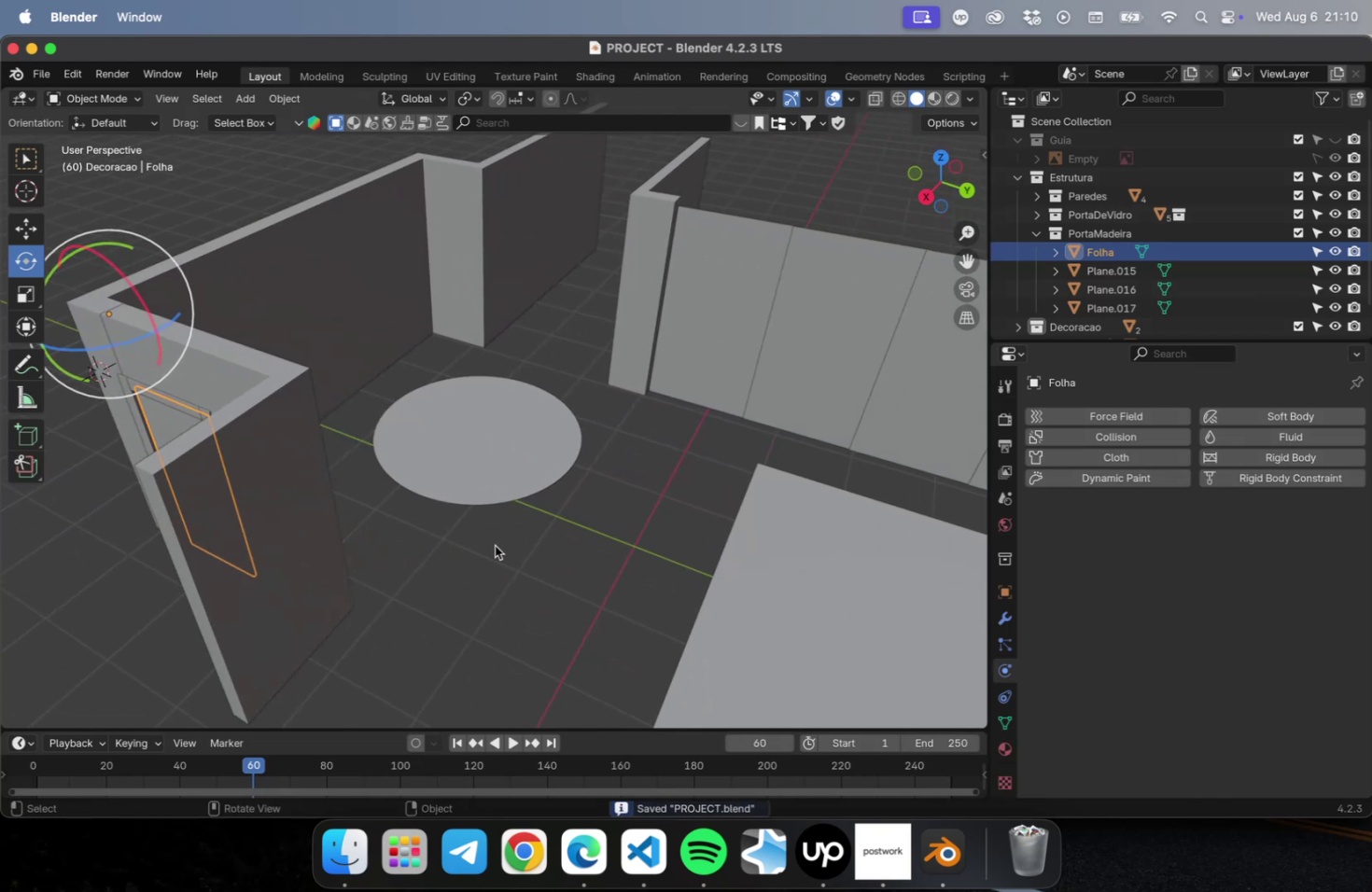 
key(Meta+CommandLeft)
 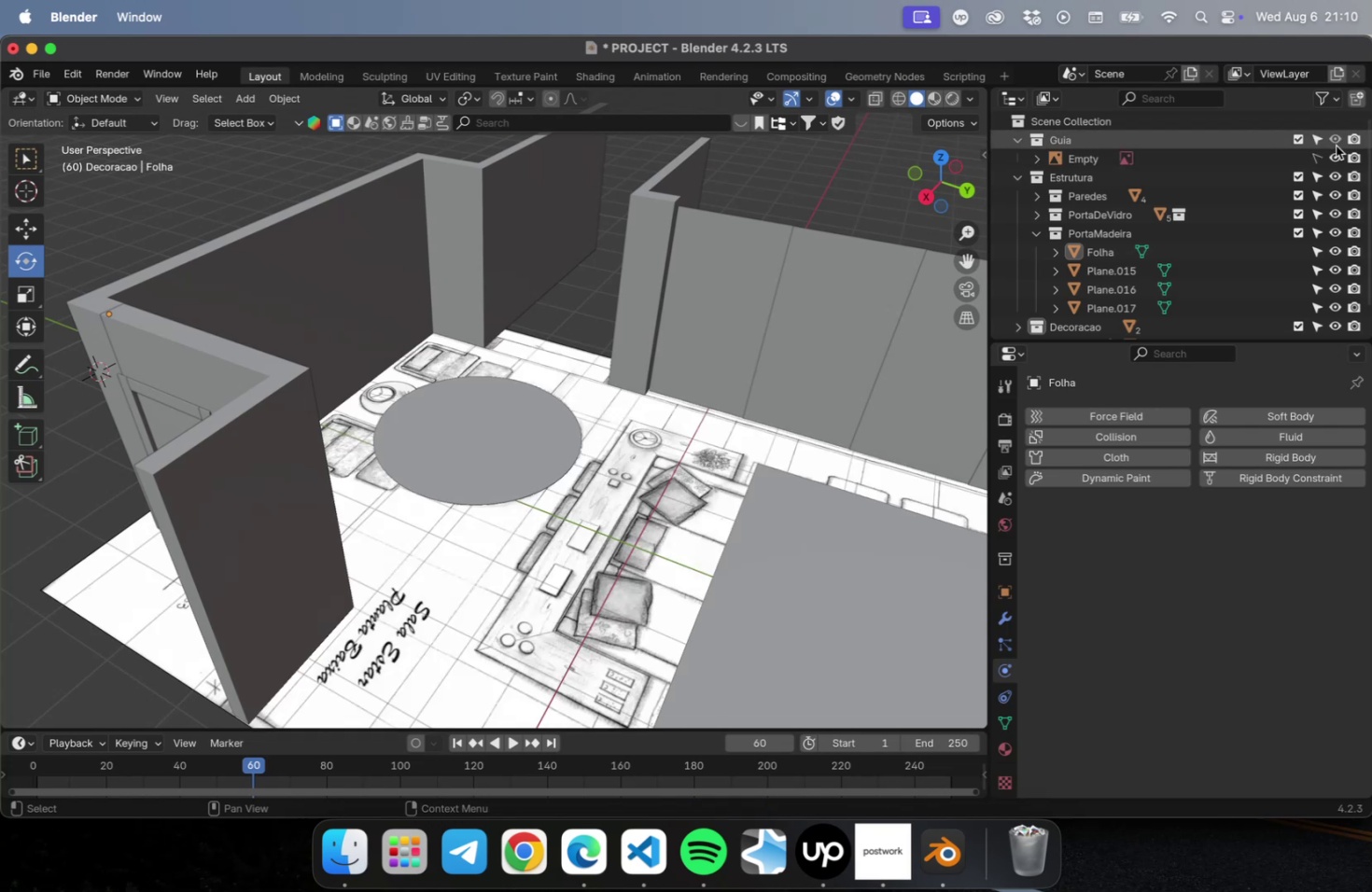 
scroll: coordinate [1330, 300], scroll_direction: down, amount: 16.0
 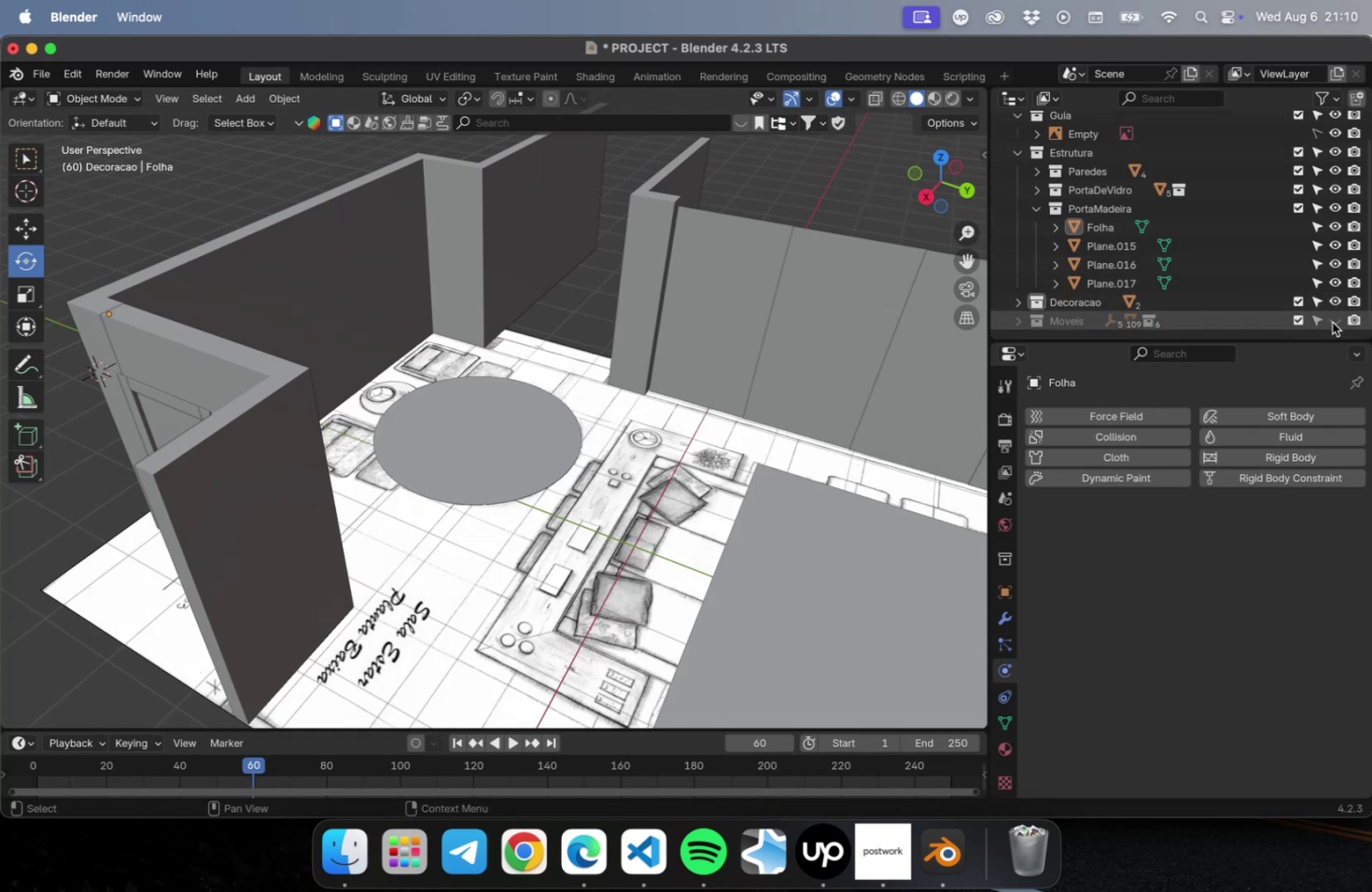 
left_click([1331, 322])
 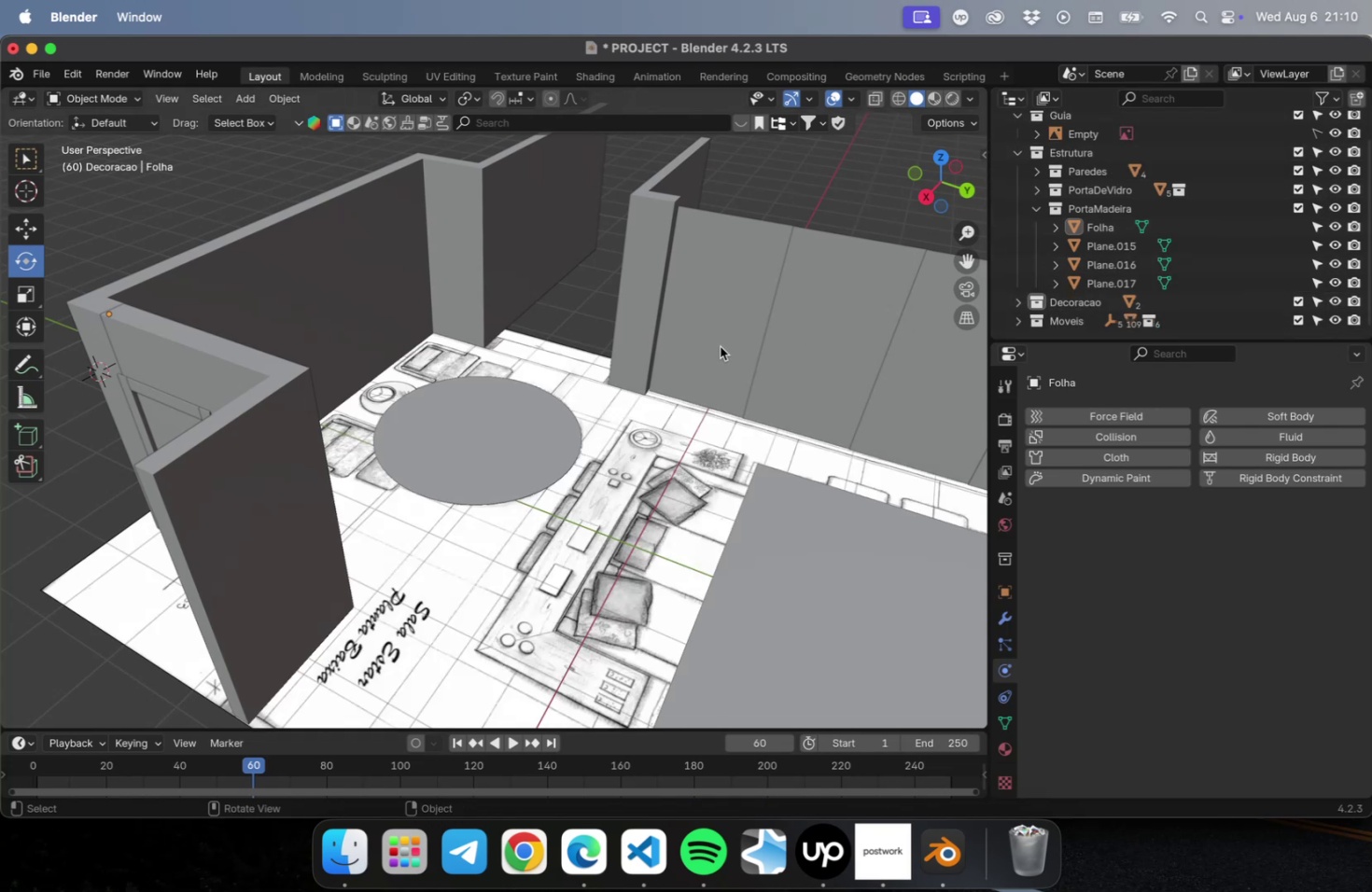 
scroll: coordinate [1164, 253], scroll_direction: down, amount: 22.0
 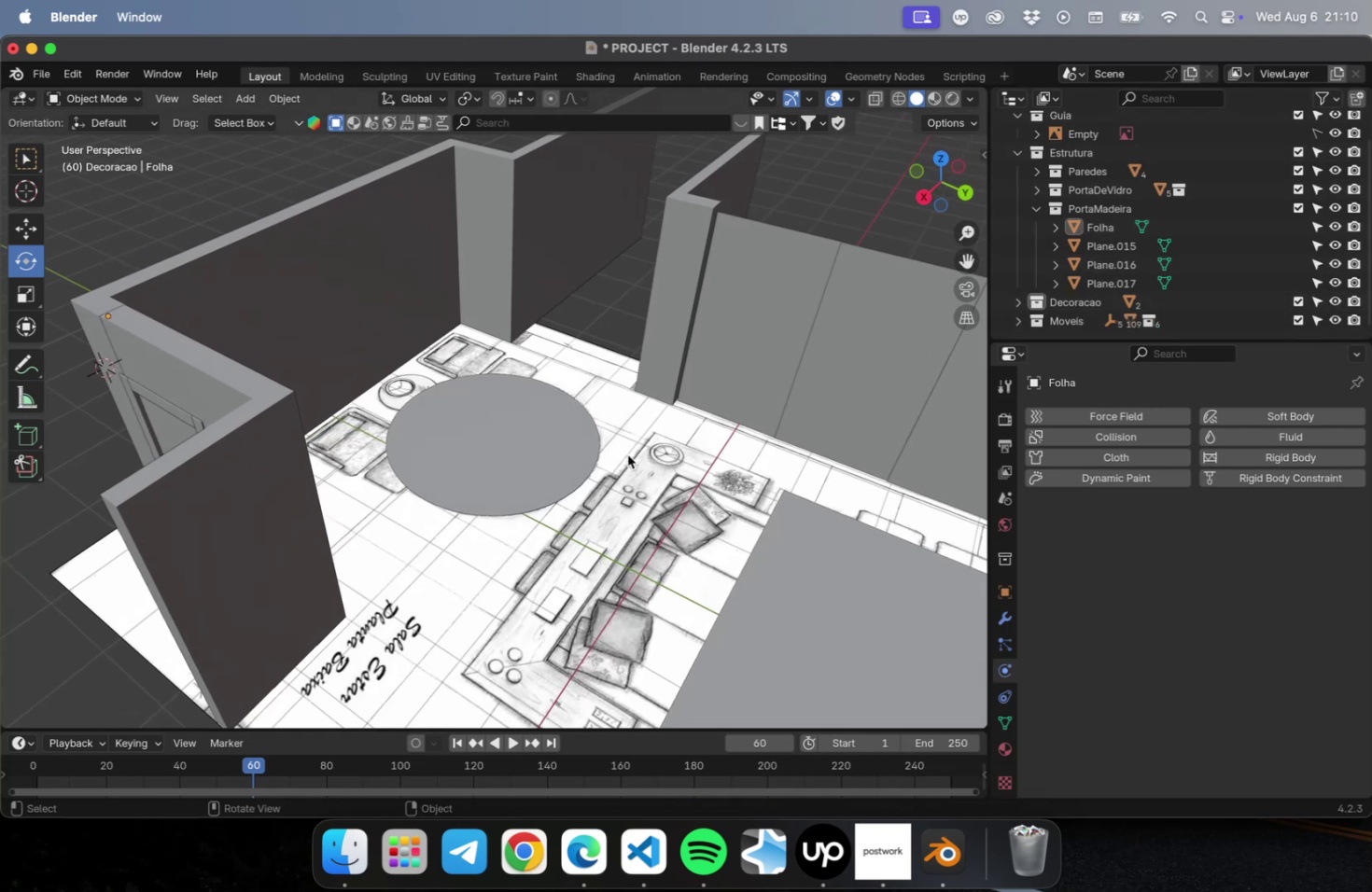 
key(NumLock)
 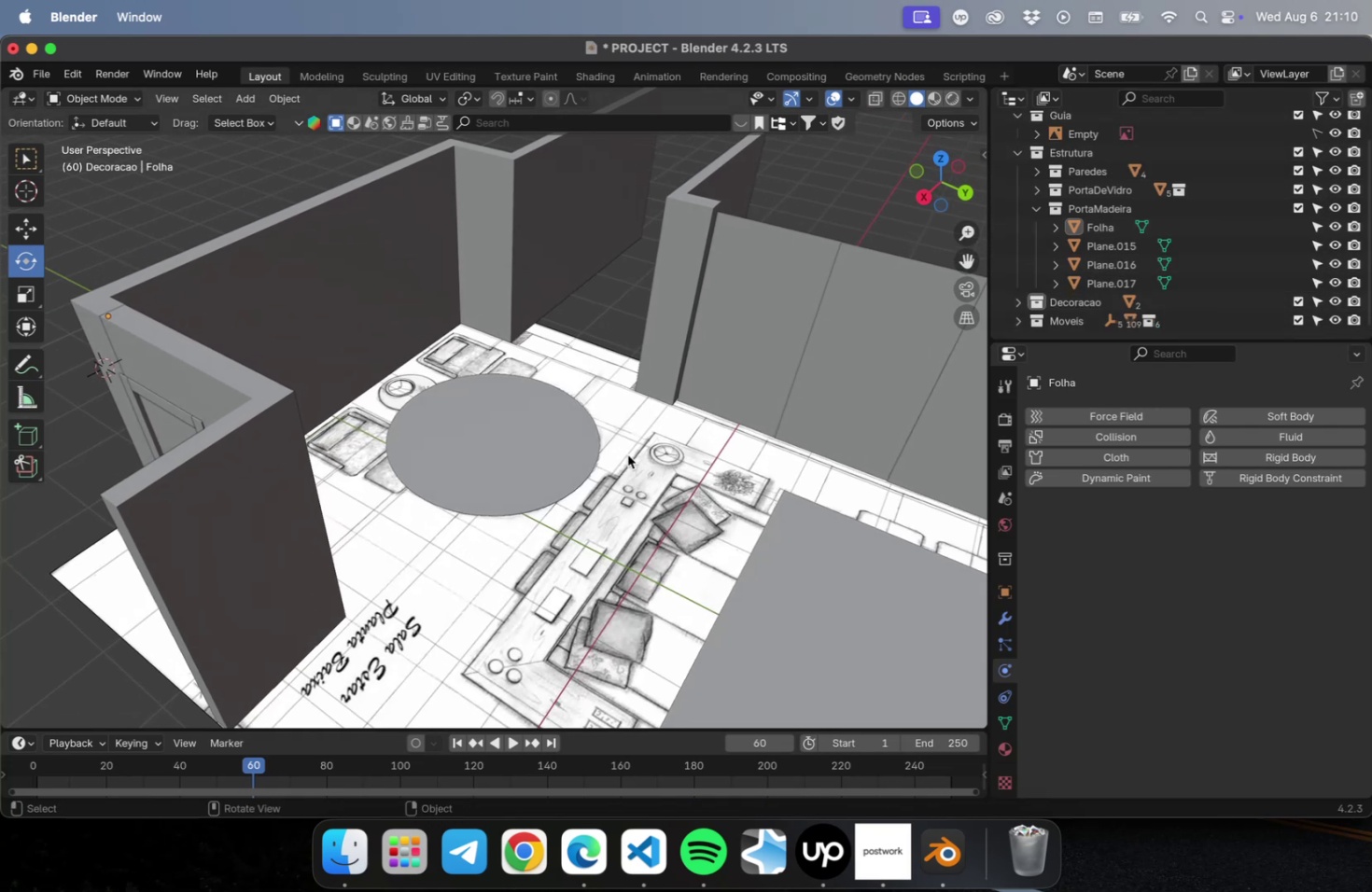 
key(NumpadDivide)
 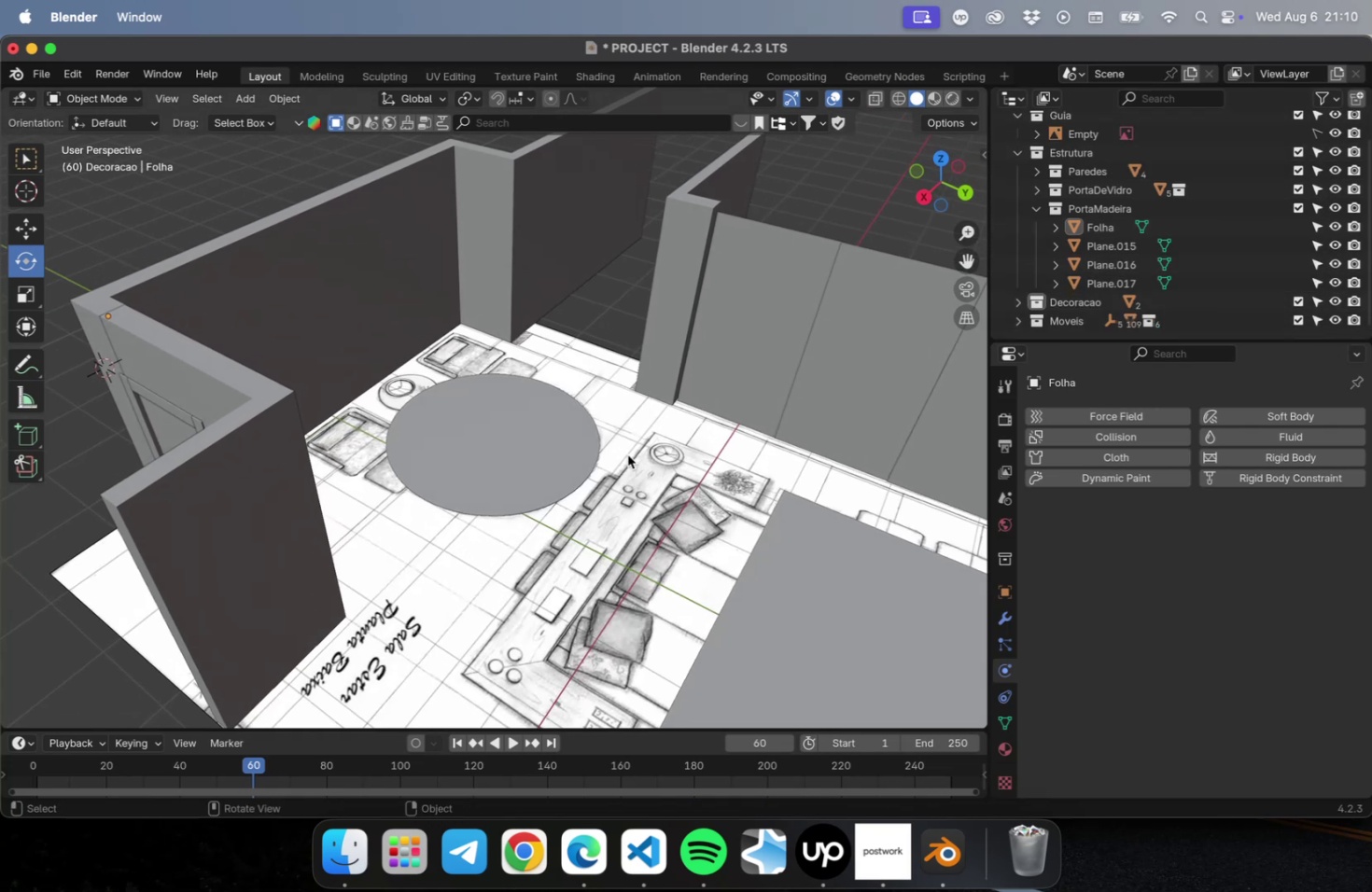 
key(NumLock)
 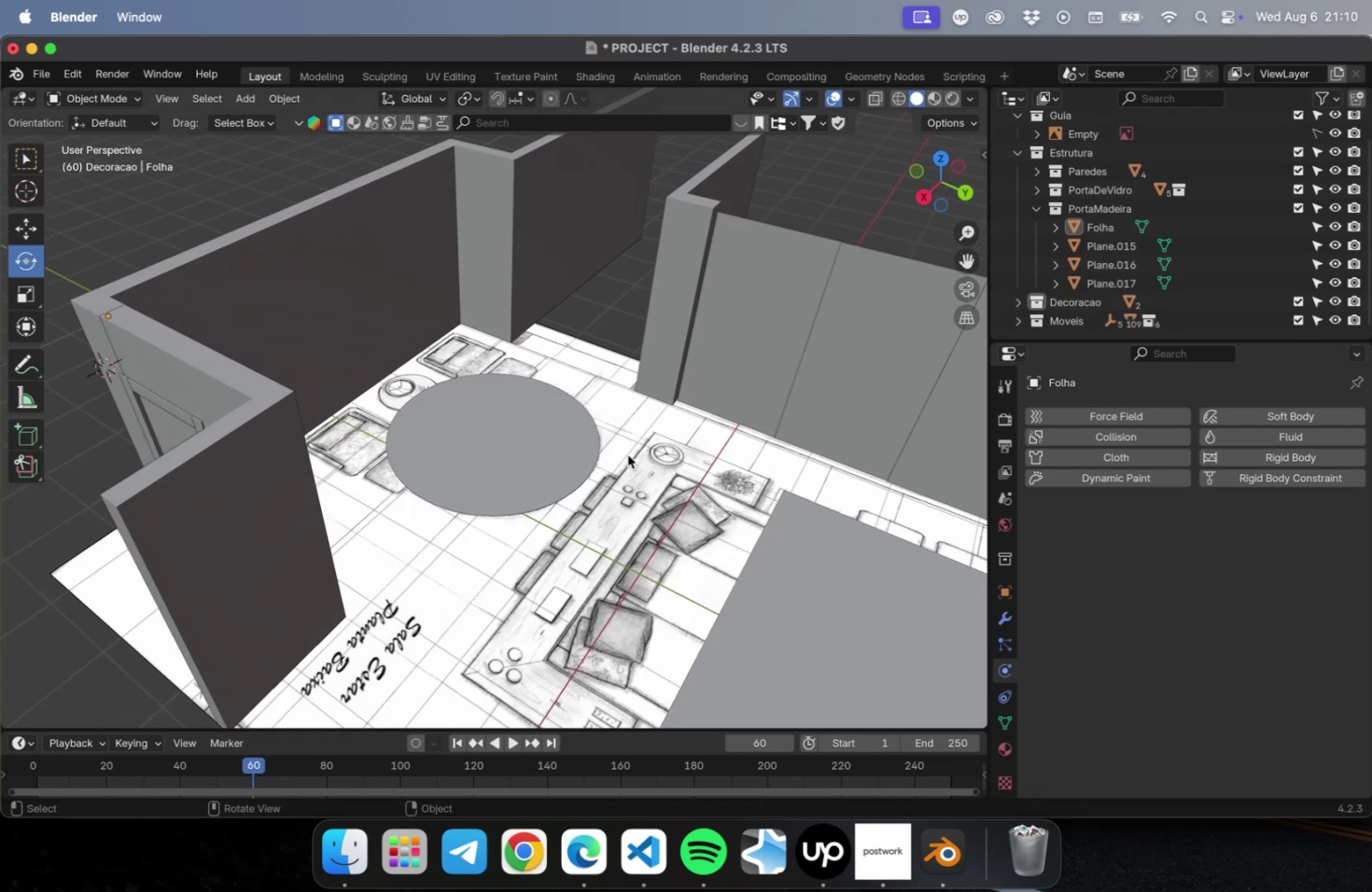 
key(NumpadDivide)
 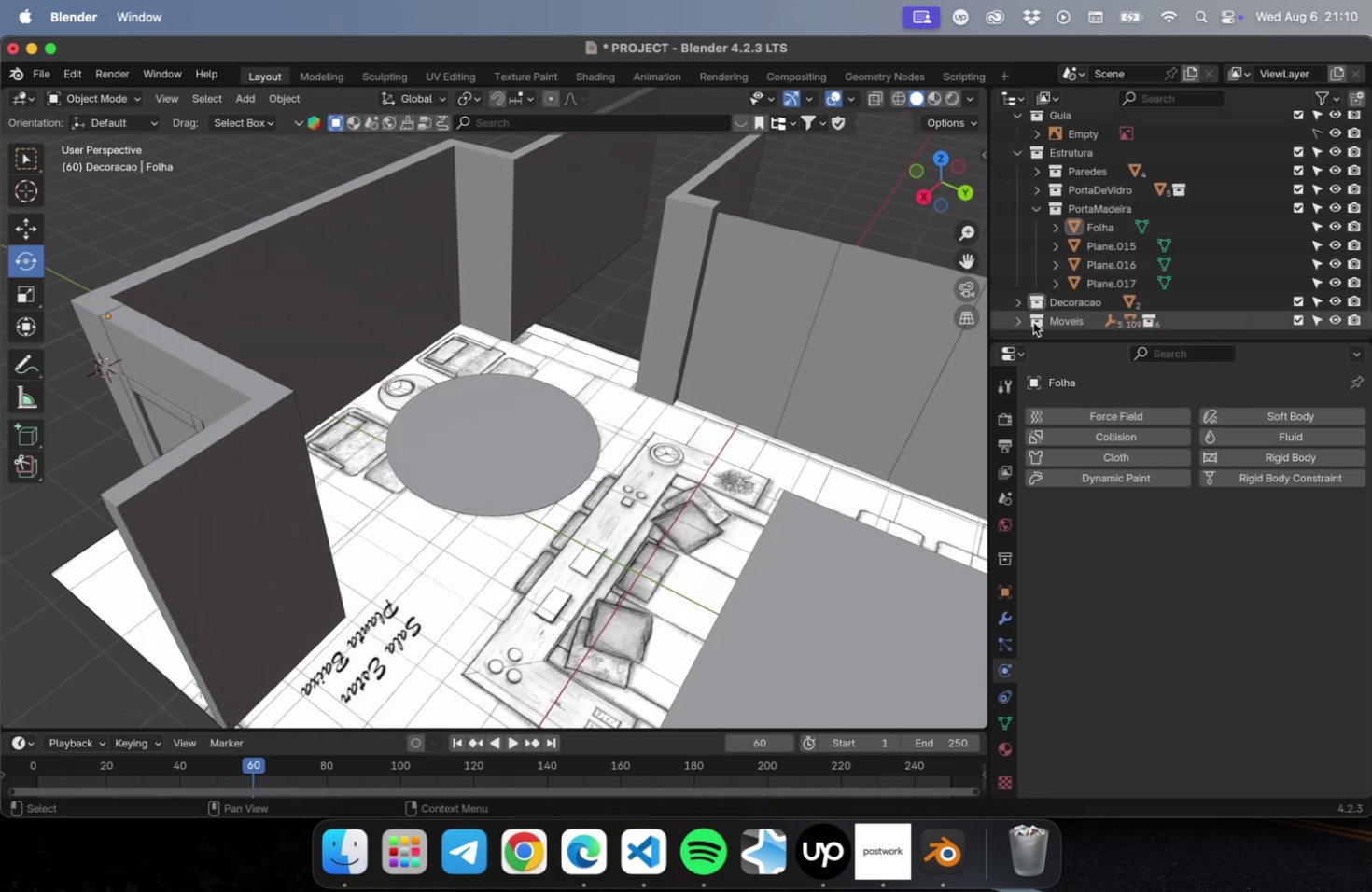 
left_click([1017, 320])
 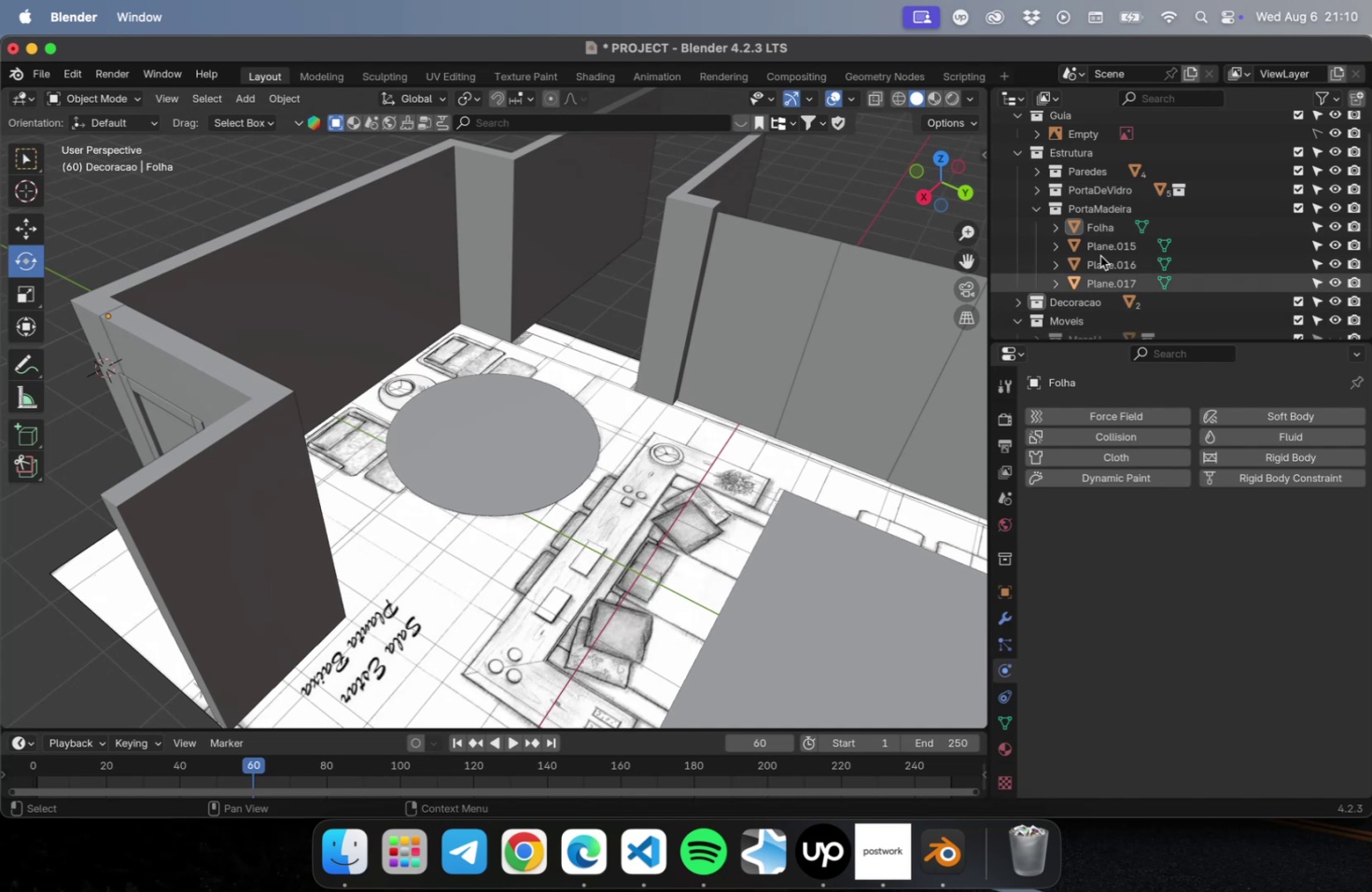 
scroll: coordinate [1100, 257], scroll_direction: down, amount: 16.0
 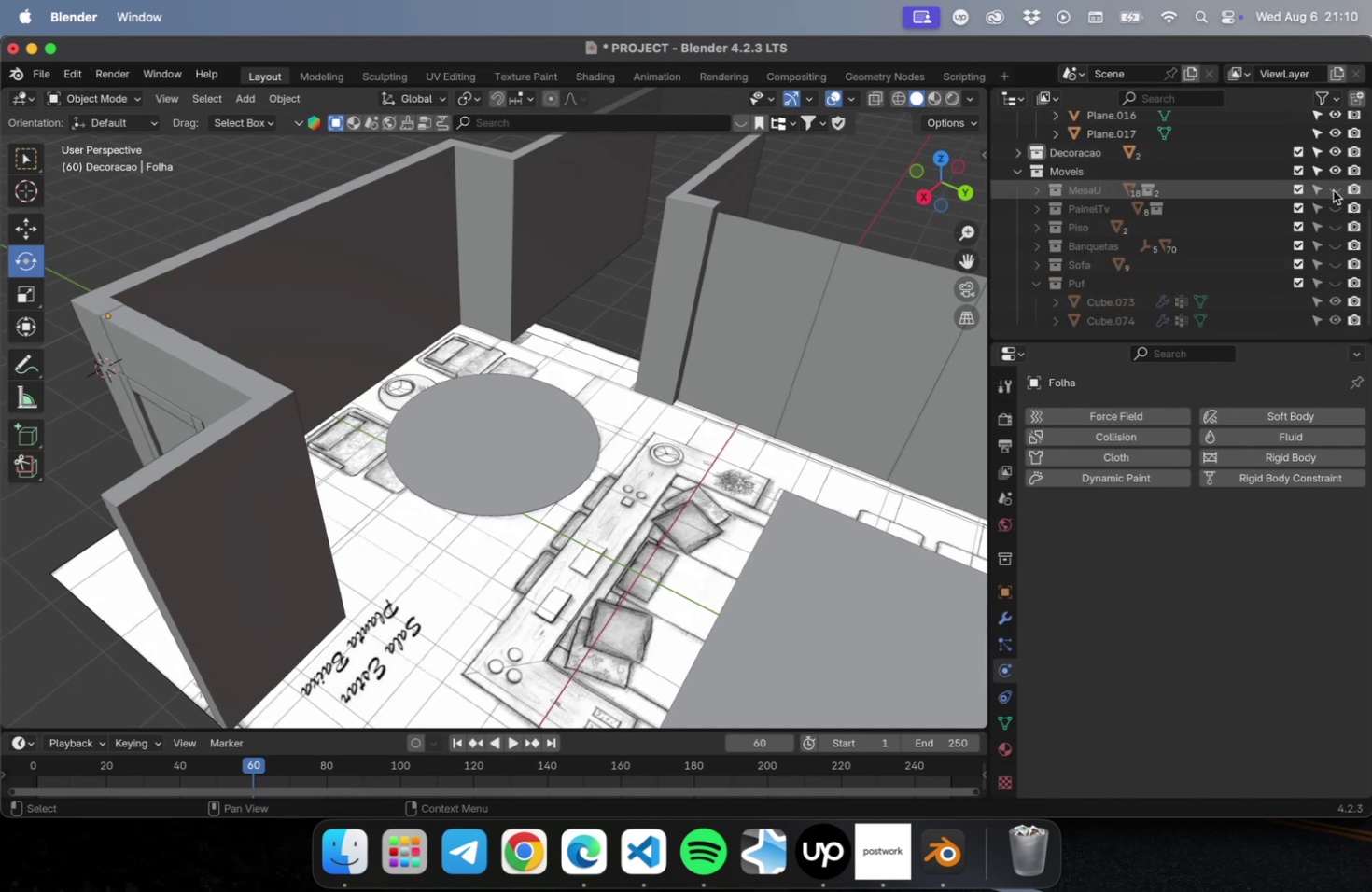 
left_click_drag(start_coordinate=[1335, 190], to_coordinate=[1333, 283])
 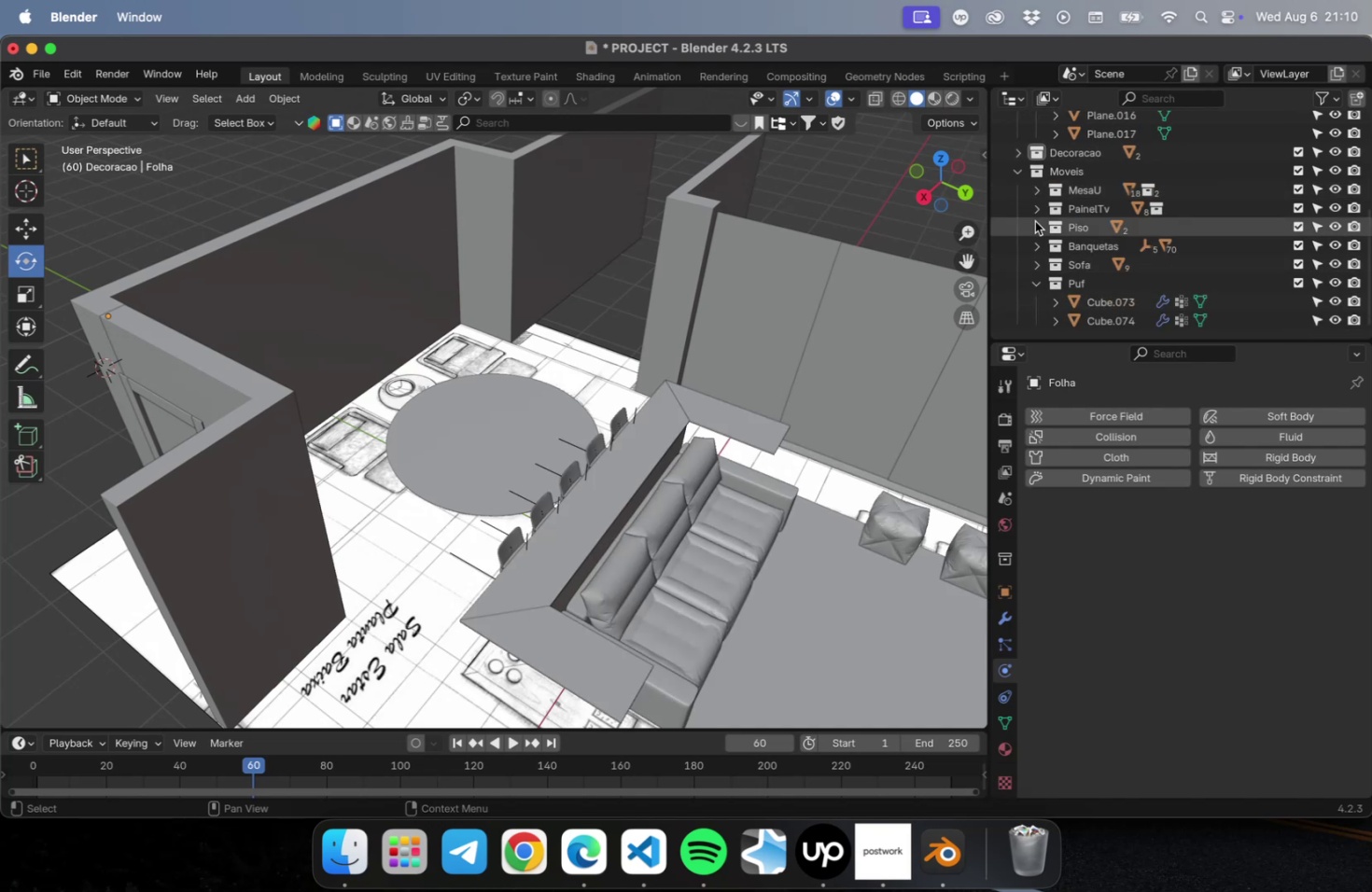 
scroll: coordinate [1210, 268], scroll_direction: down, amount: 5.0
 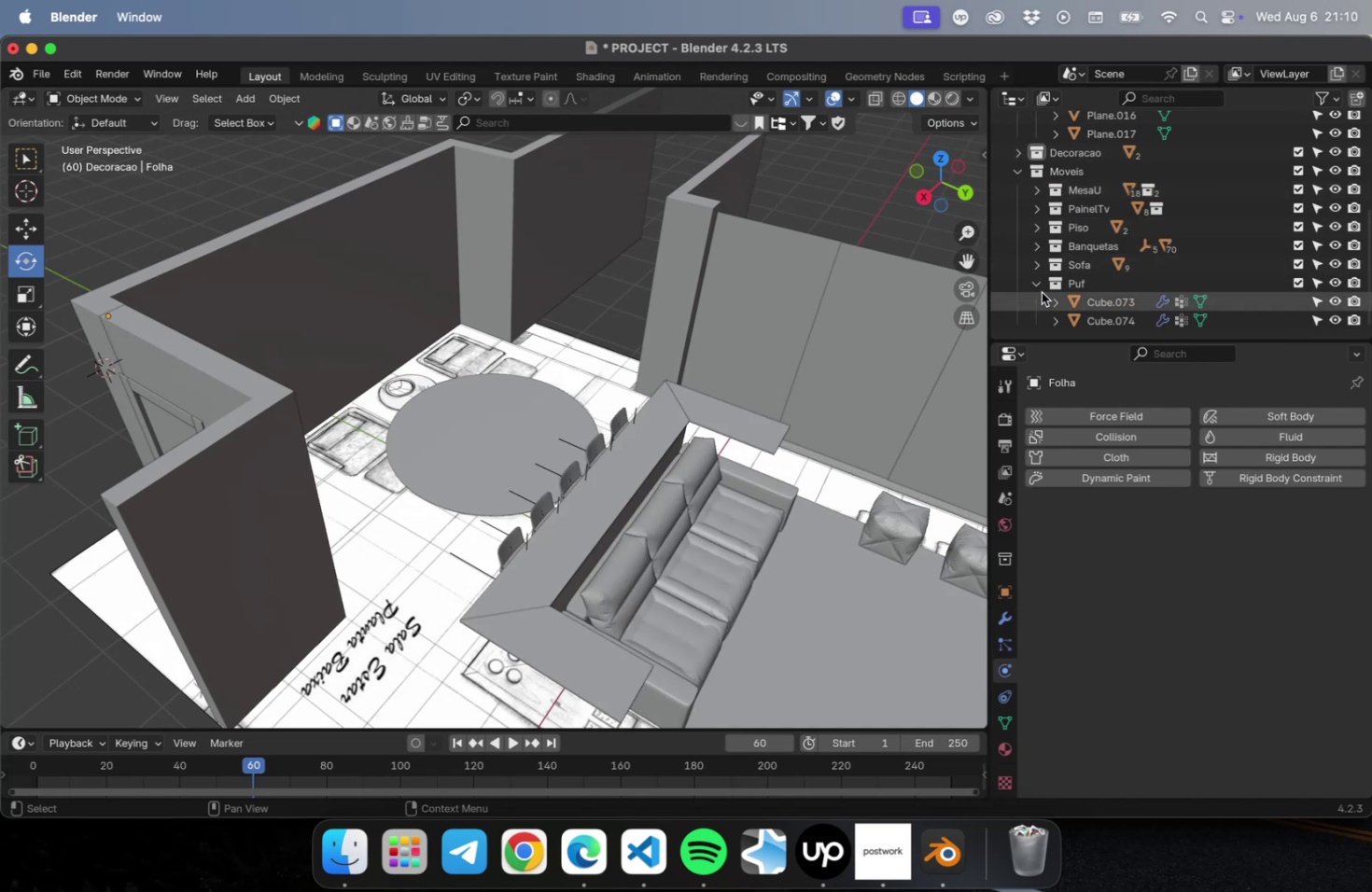 
left_click([1040, 287])
 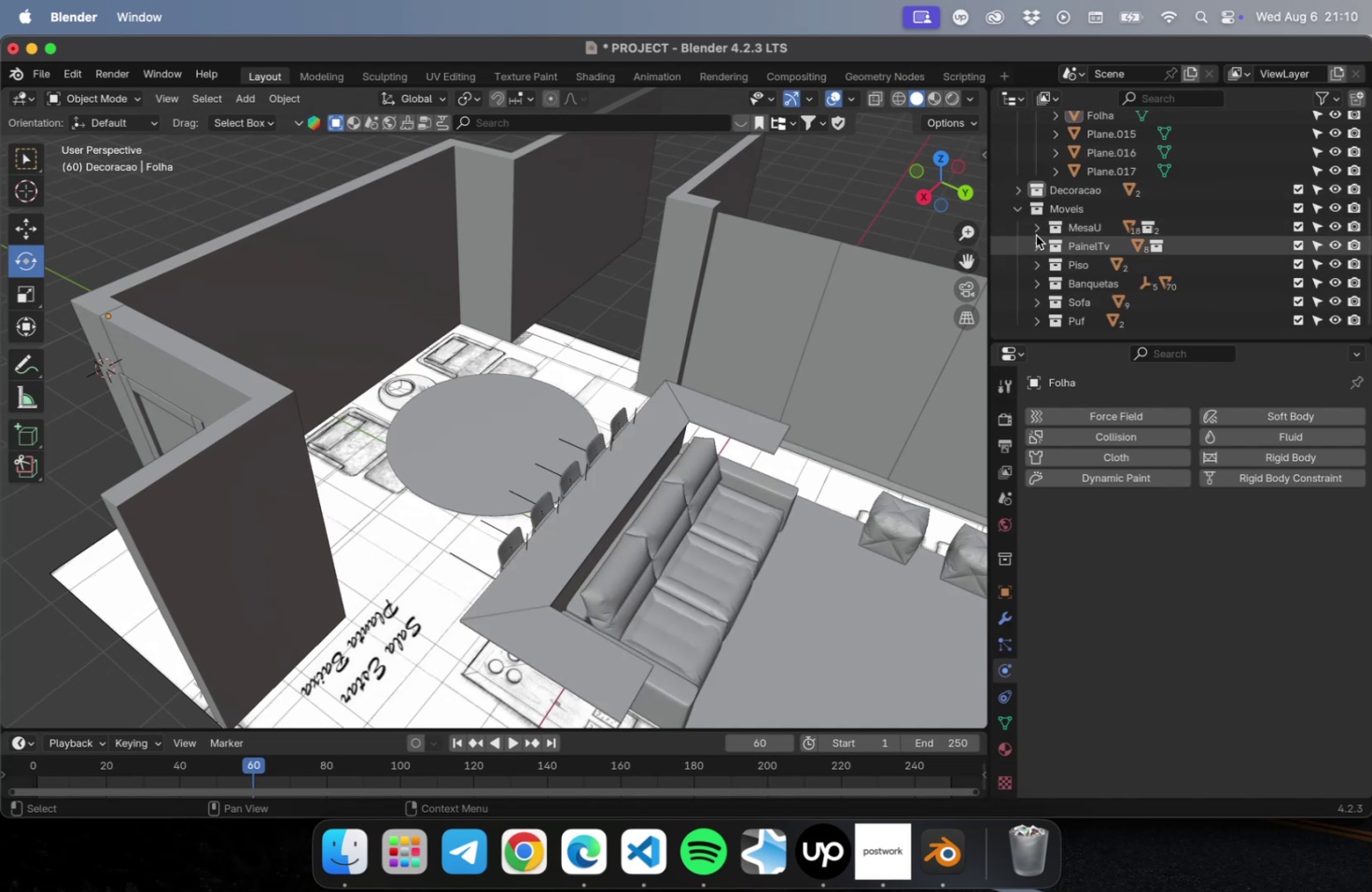 
left_click([1035, 229])
 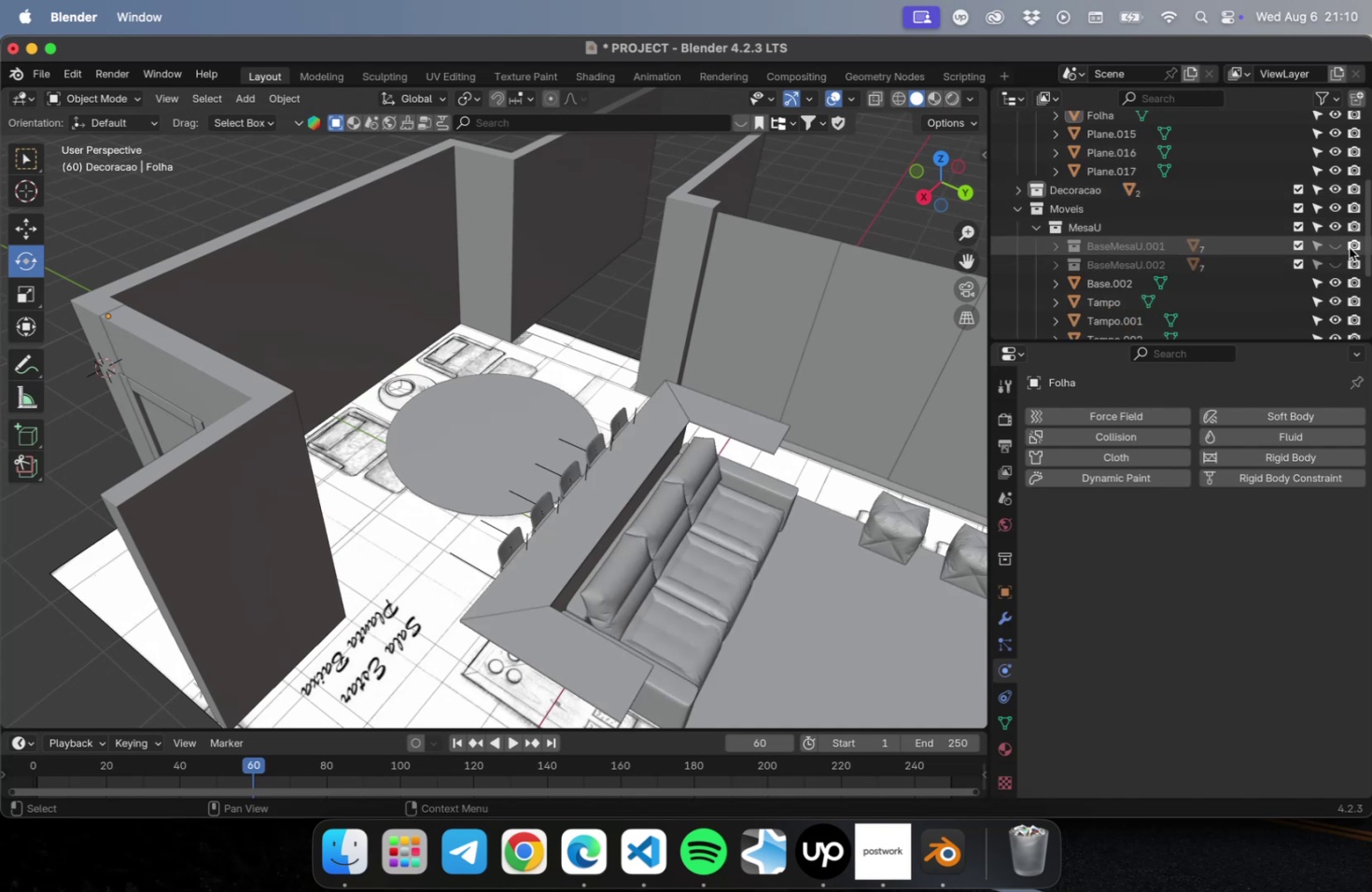 
left_click_drag(start_coordinate=[1337, 245], to_coordinate=[1334, 260])
 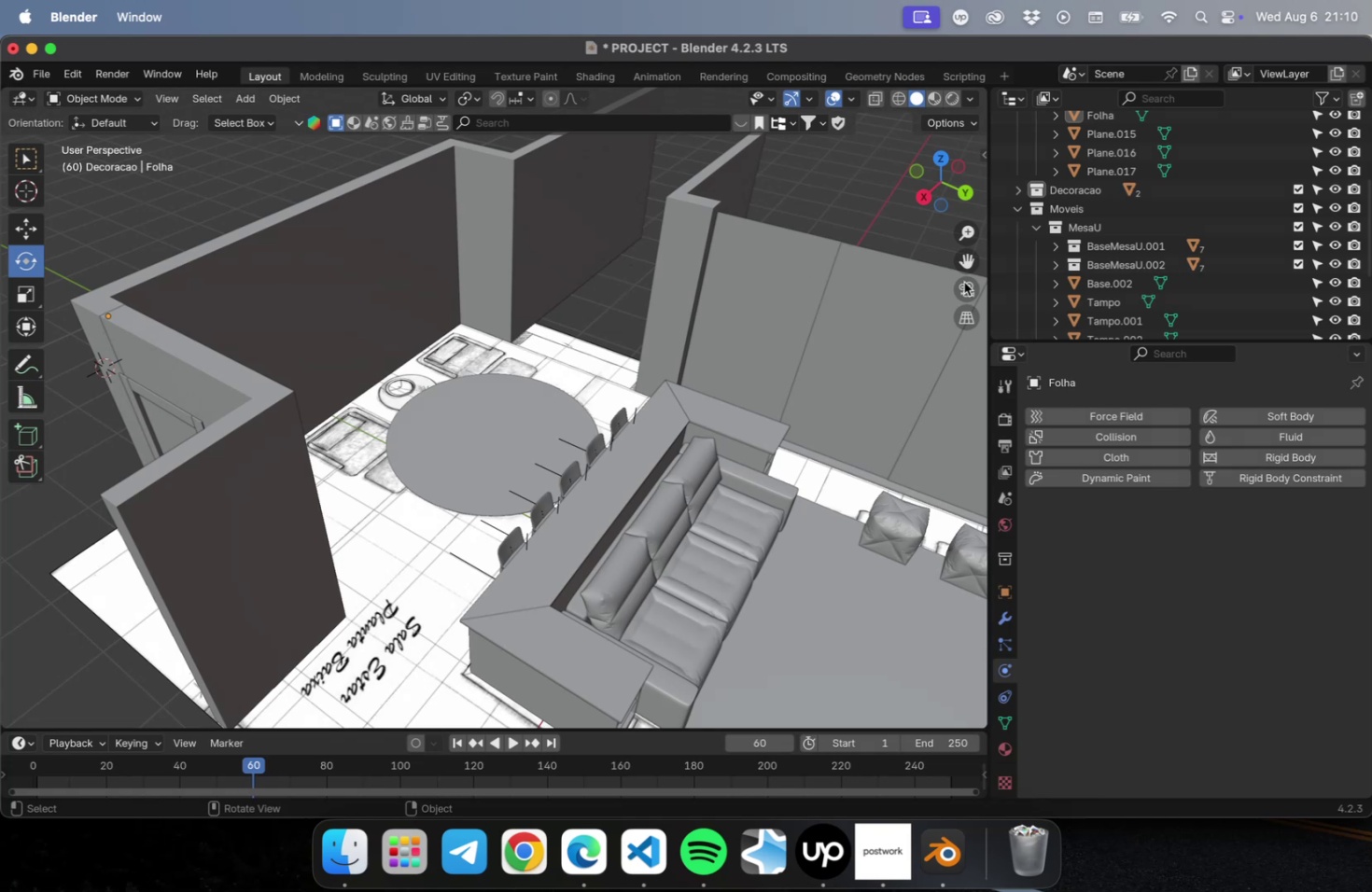 
wait(7.81)
 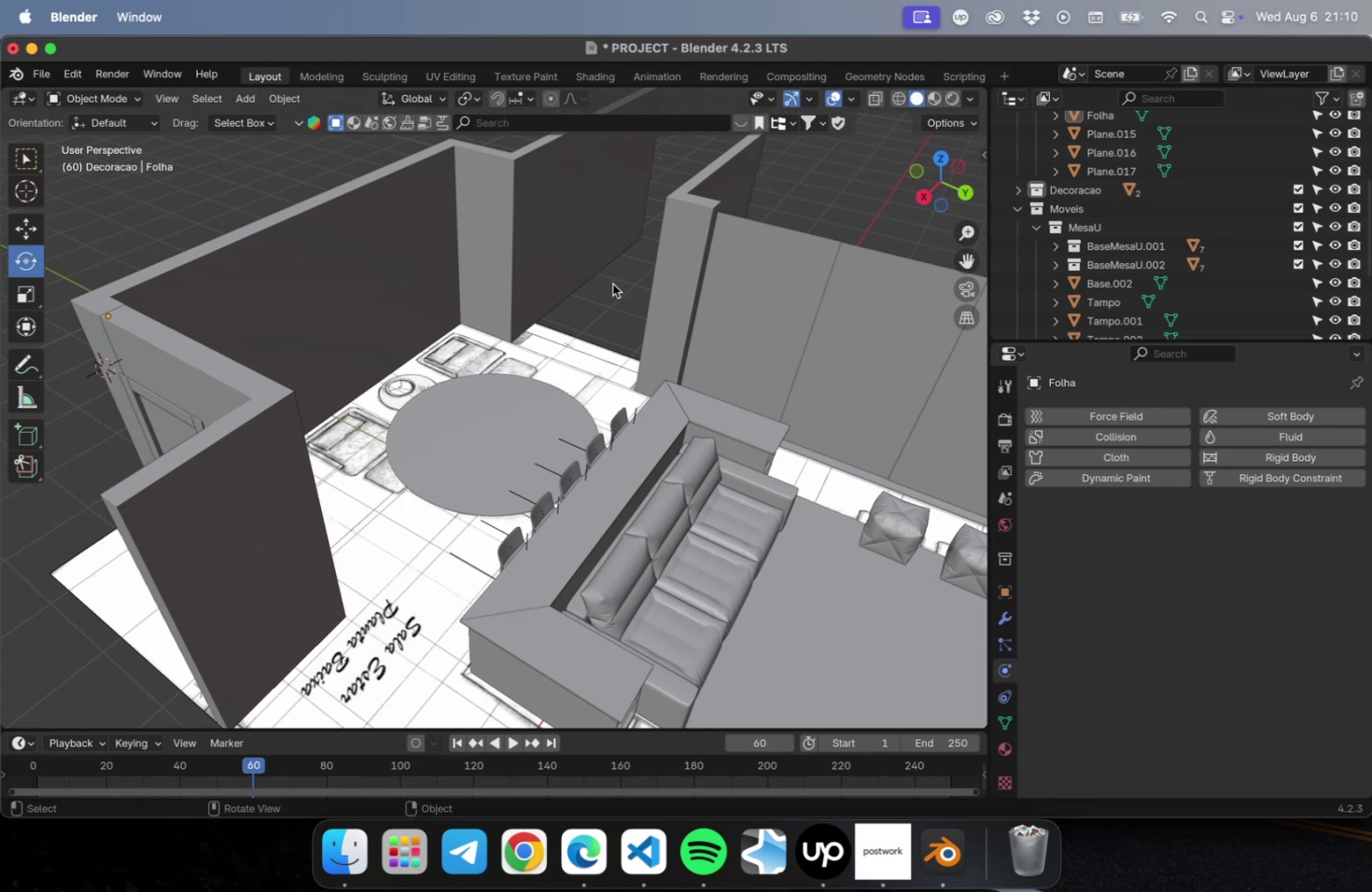 
left_click([1024, 189])
 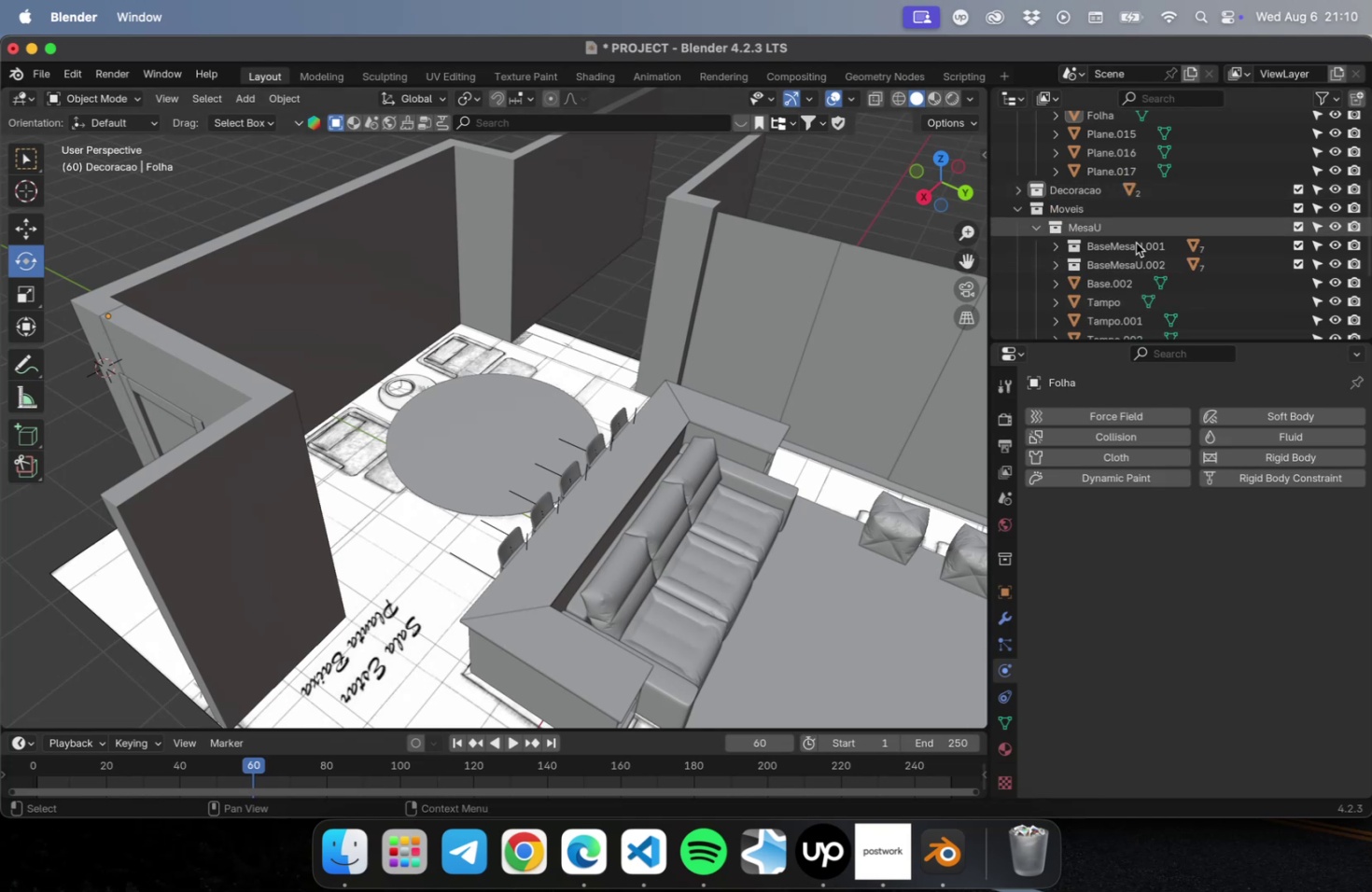 
scroll: coordinate [1226, 241], scroll_direction: up, amount: 4.0
 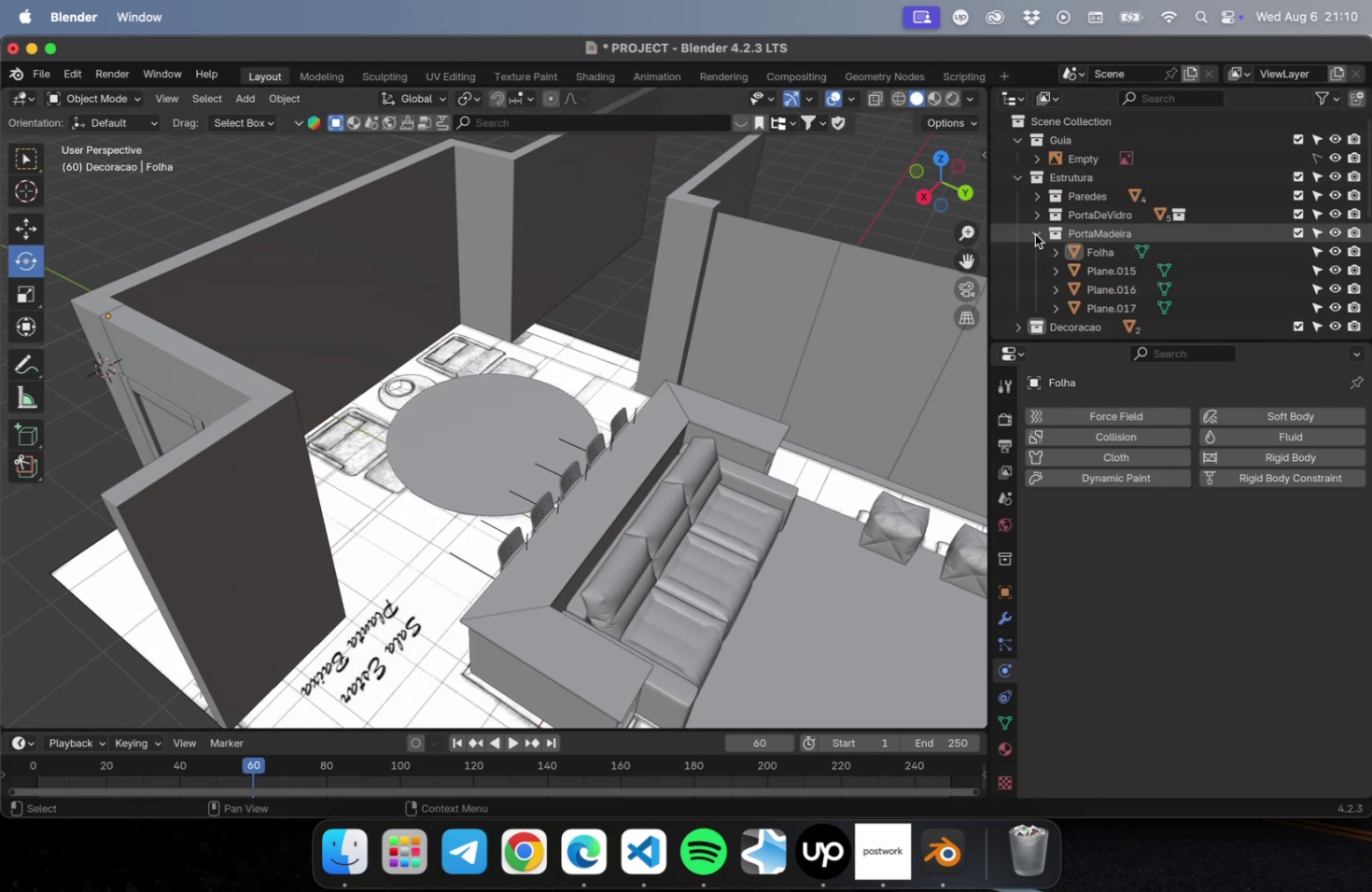 
mouse_move([1057, 224])
 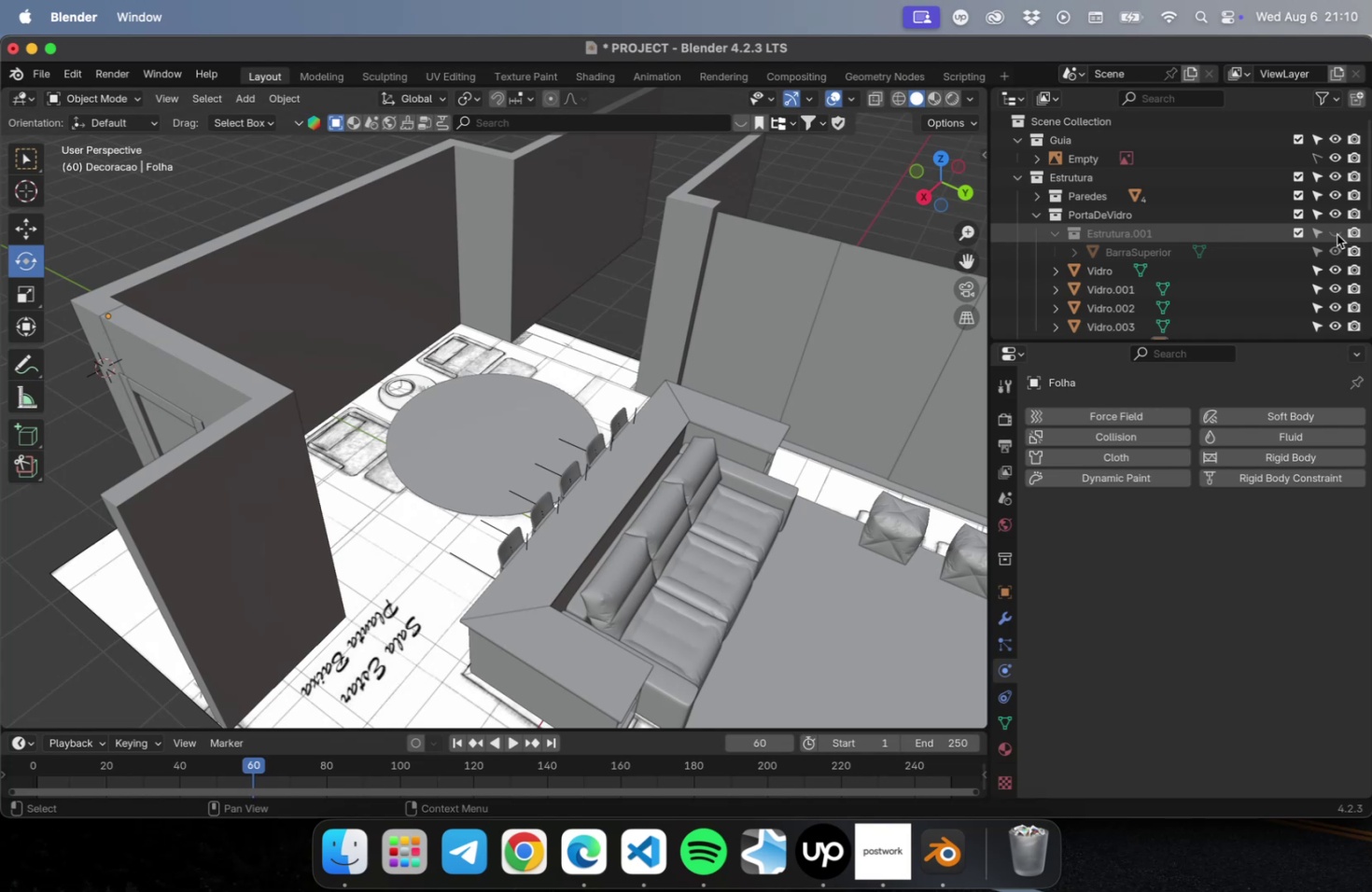 
left_click([1336, 234])
 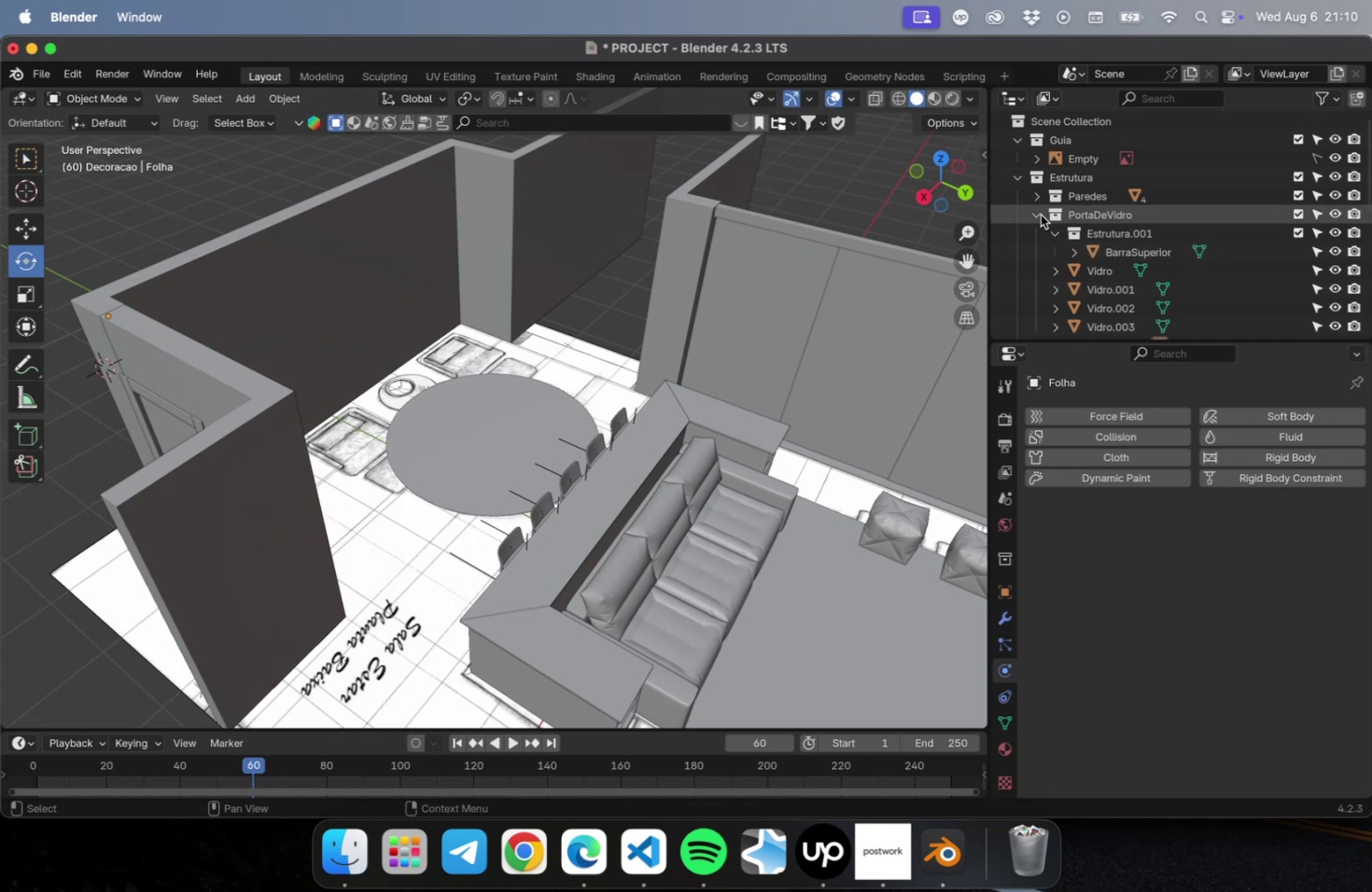 
scroll: coordinate [656, 261], scroll_direction: down, amount: 2.0
 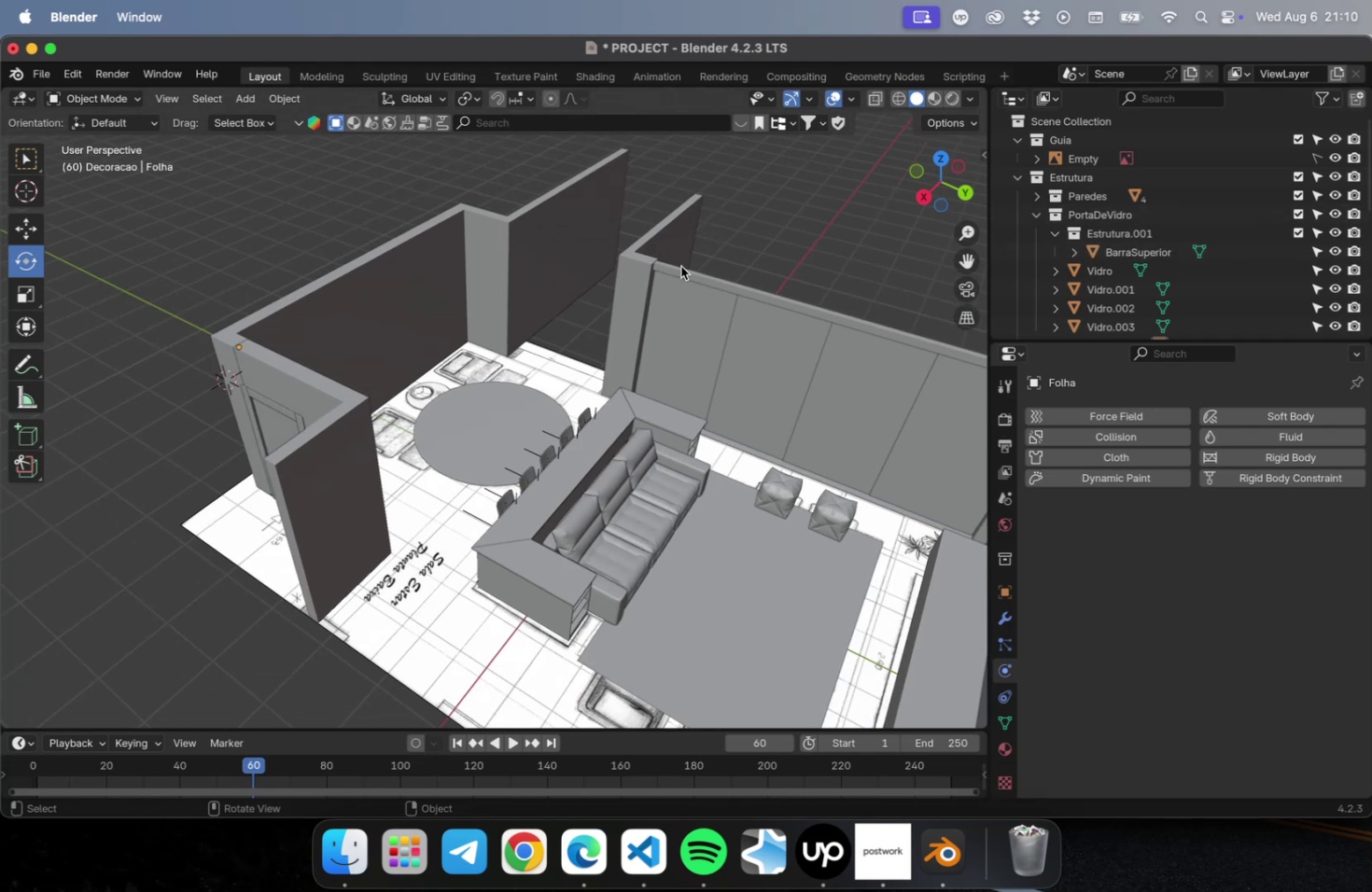 
hold_key(key=ShiftLeft, duration=0.47)
 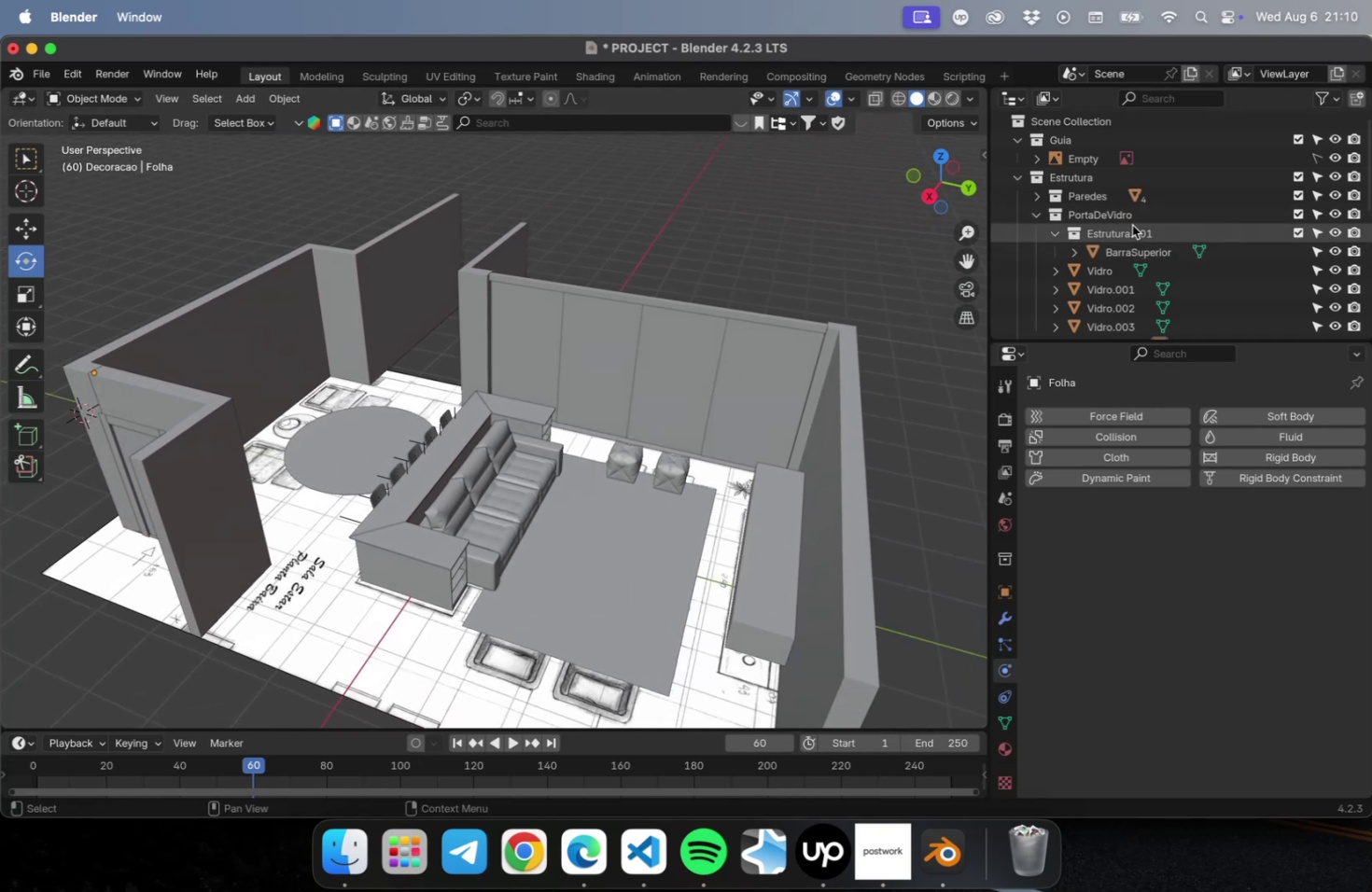 
right_click([1123, 218])
 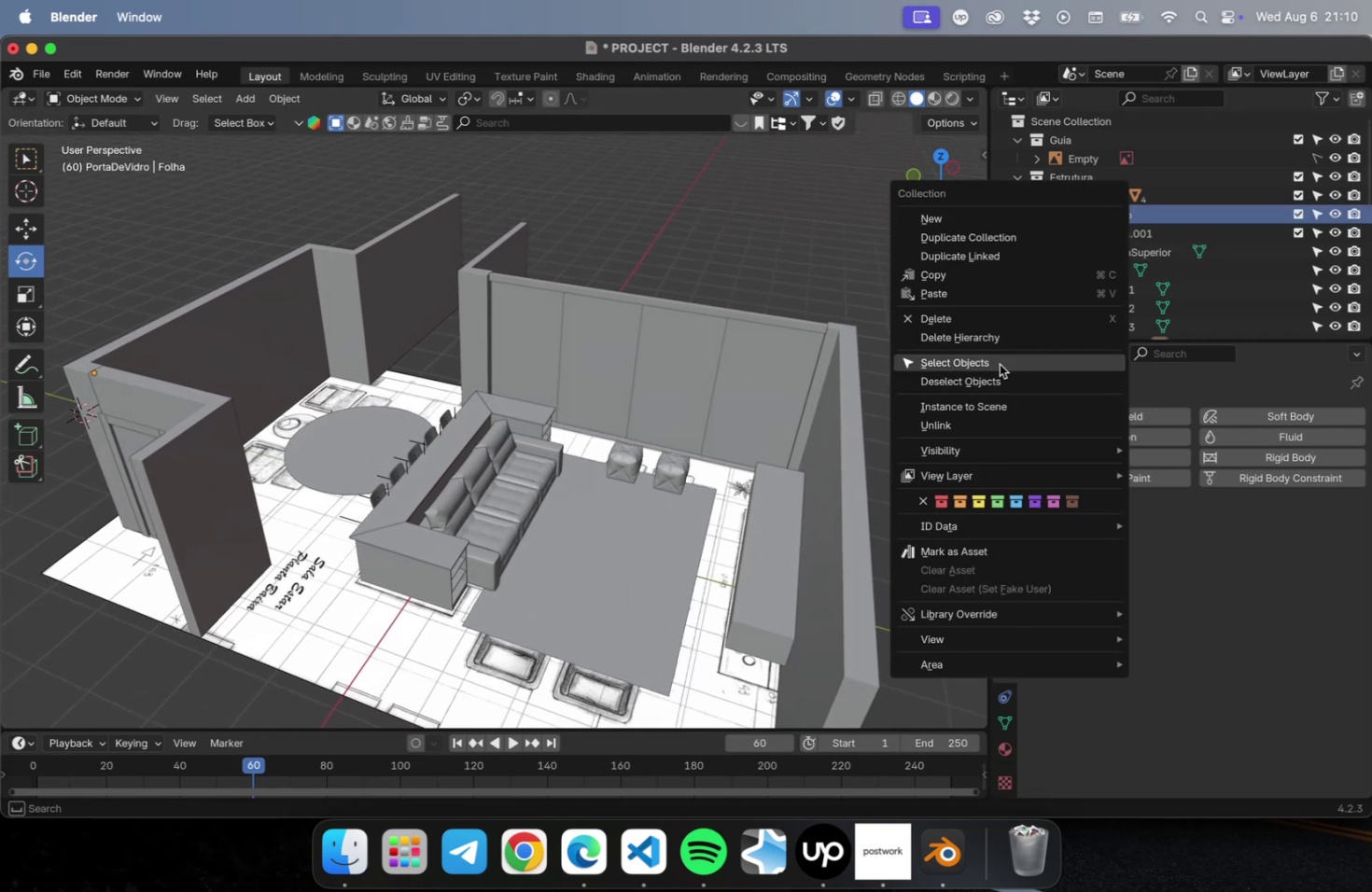 
left_click([999, 364])
 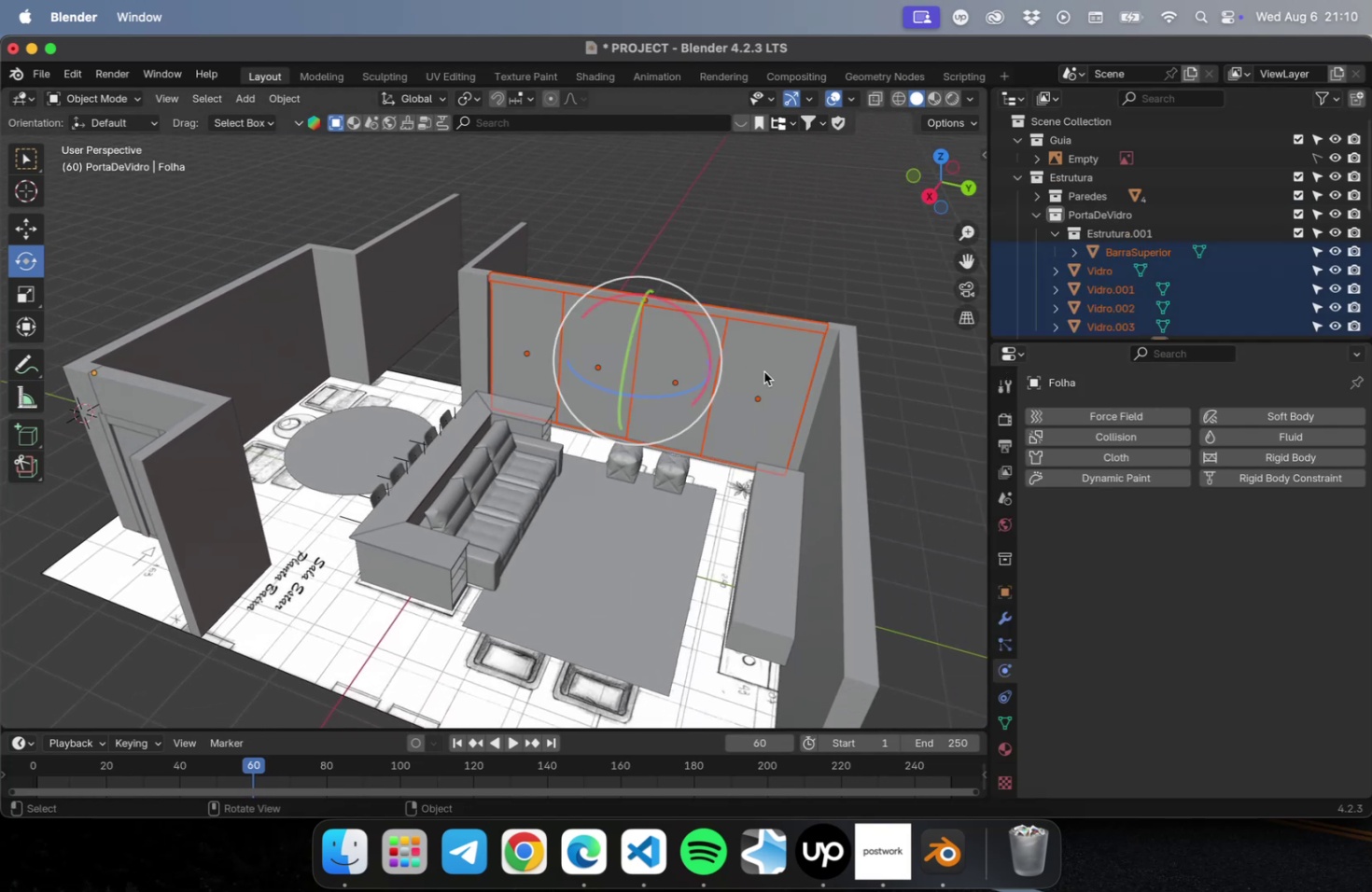 
key(NumLock)
 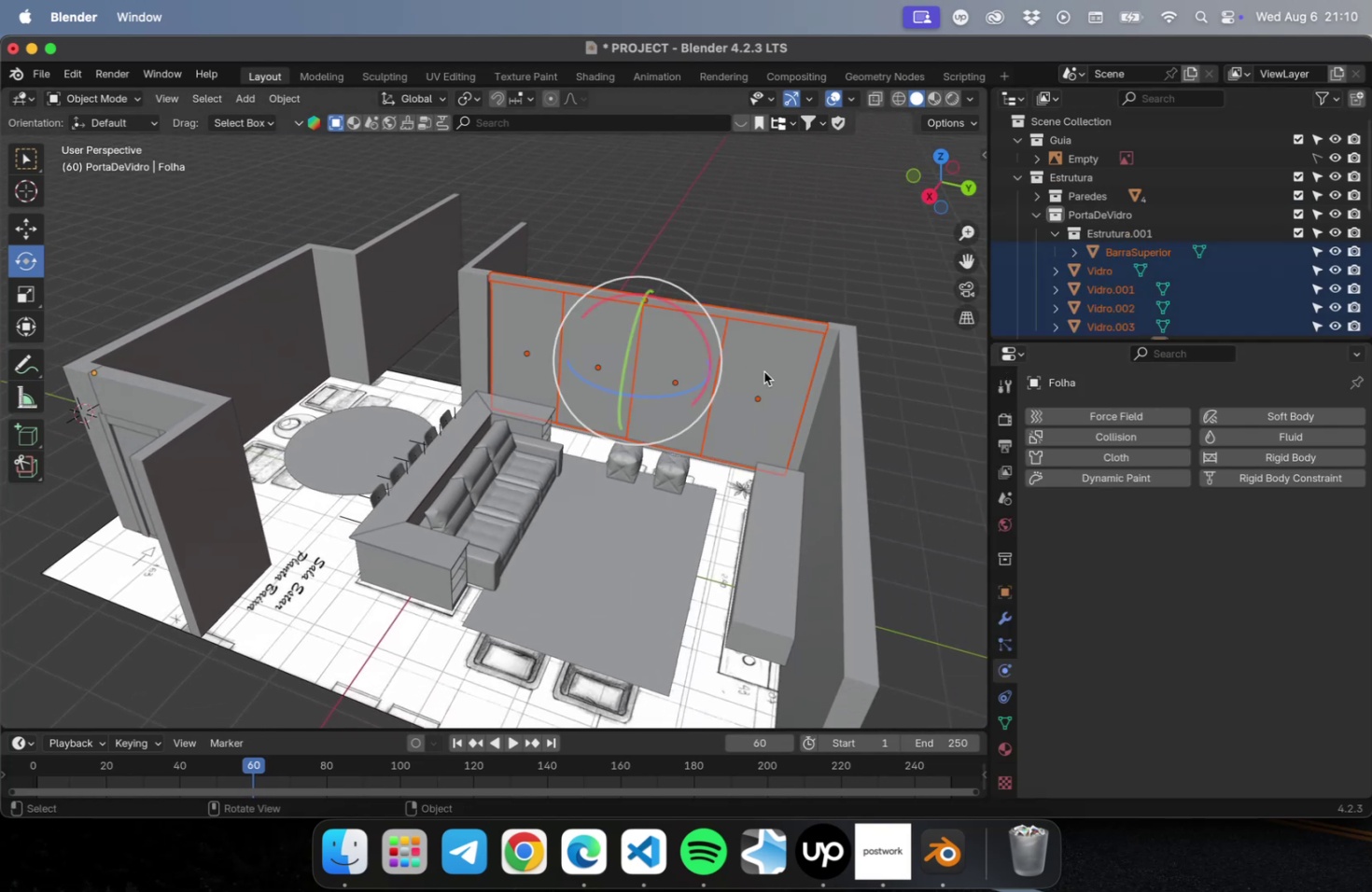 
key(NumpadDivide)
 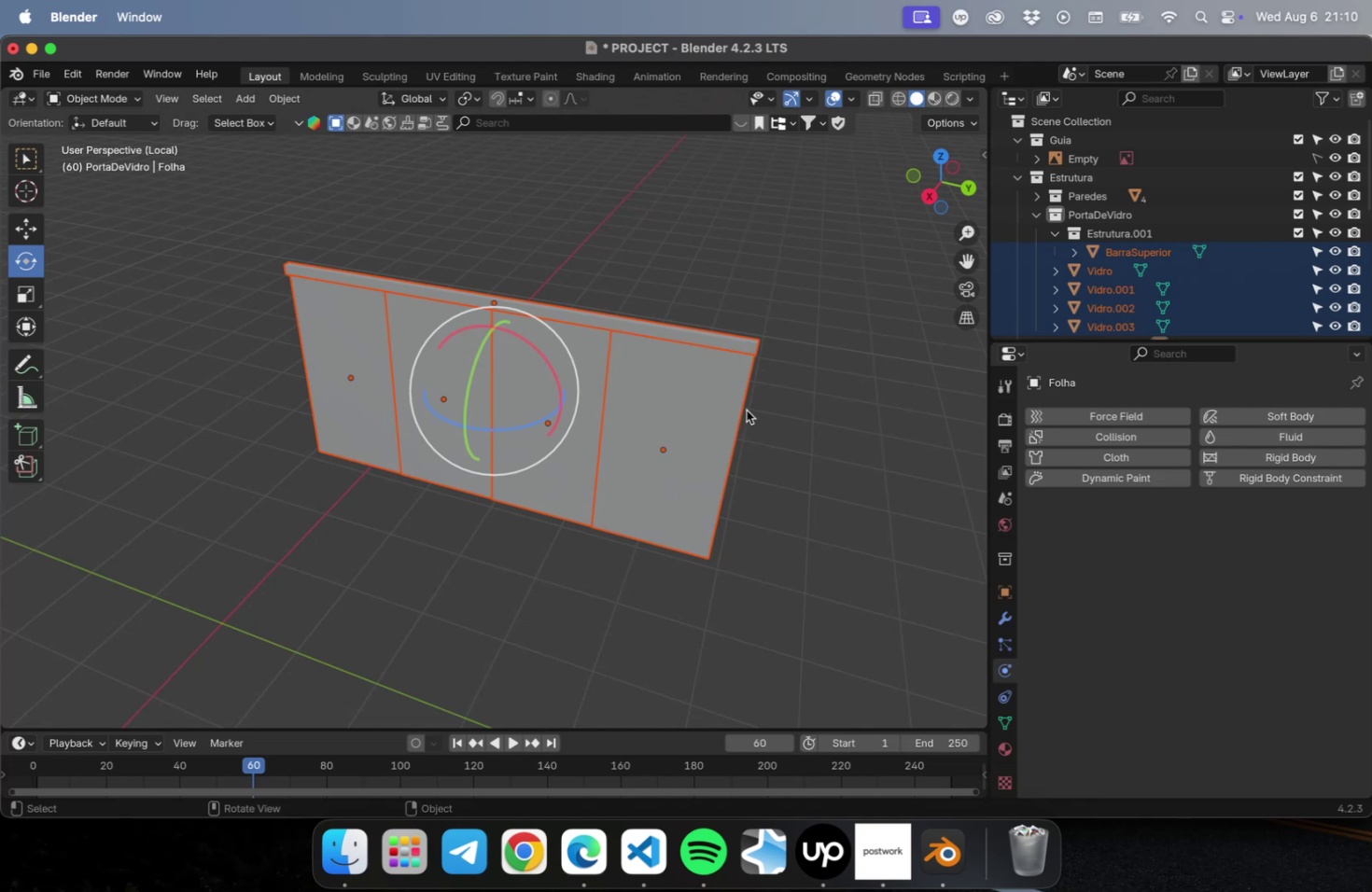 
left_click([792, 538])
 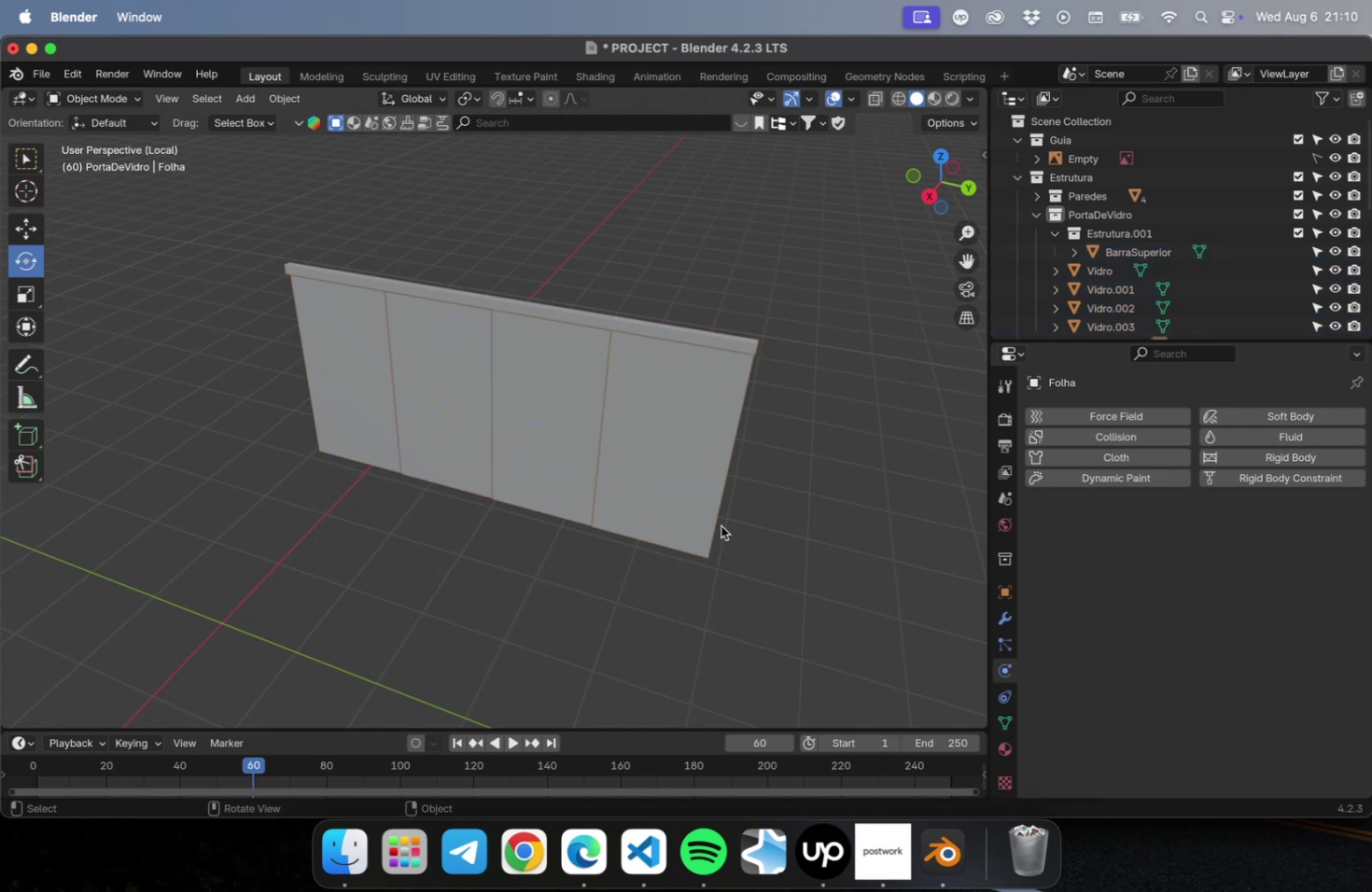 
key(Meta+CommandLeft)
 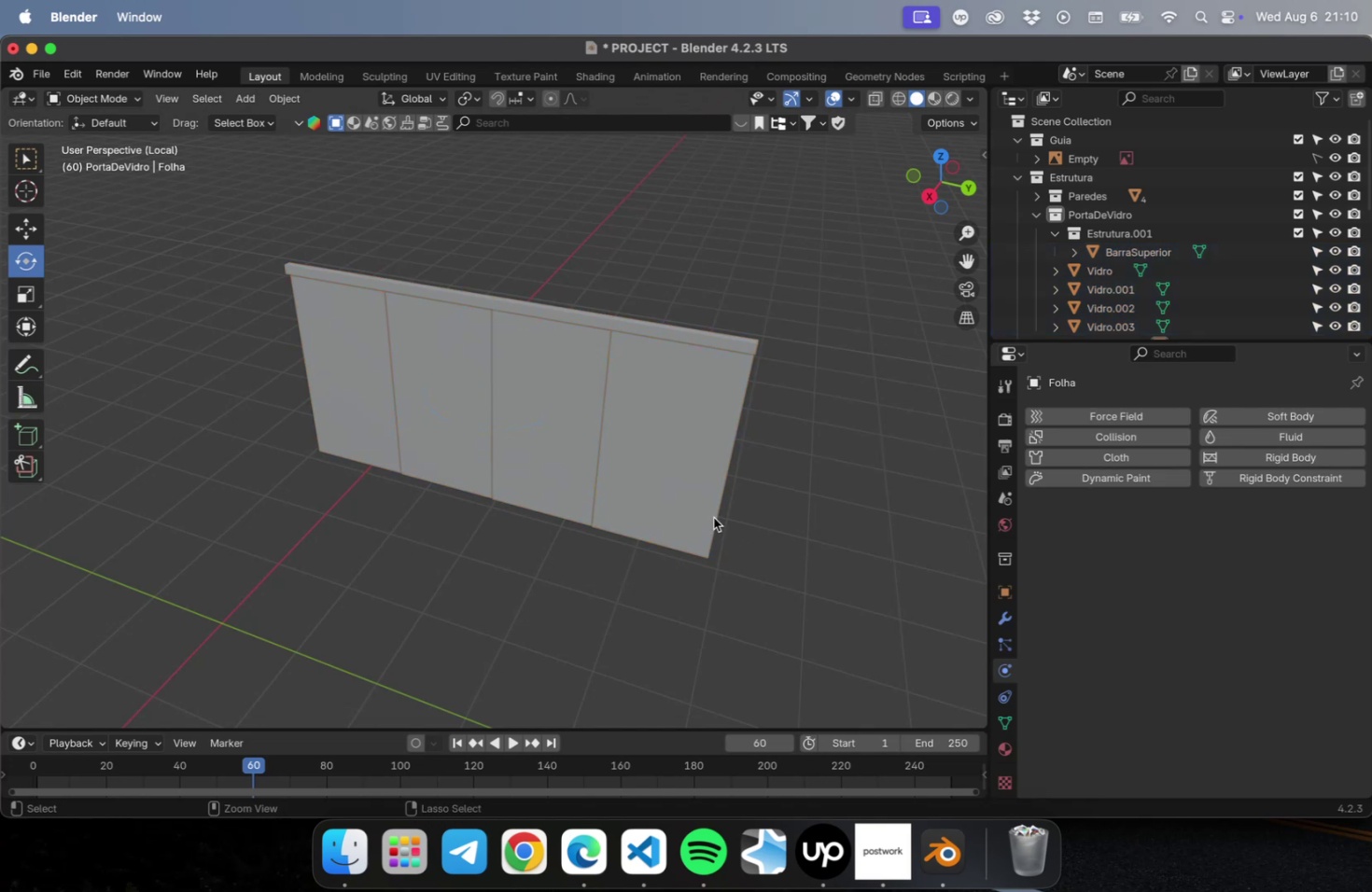 
key(Meta+S)
 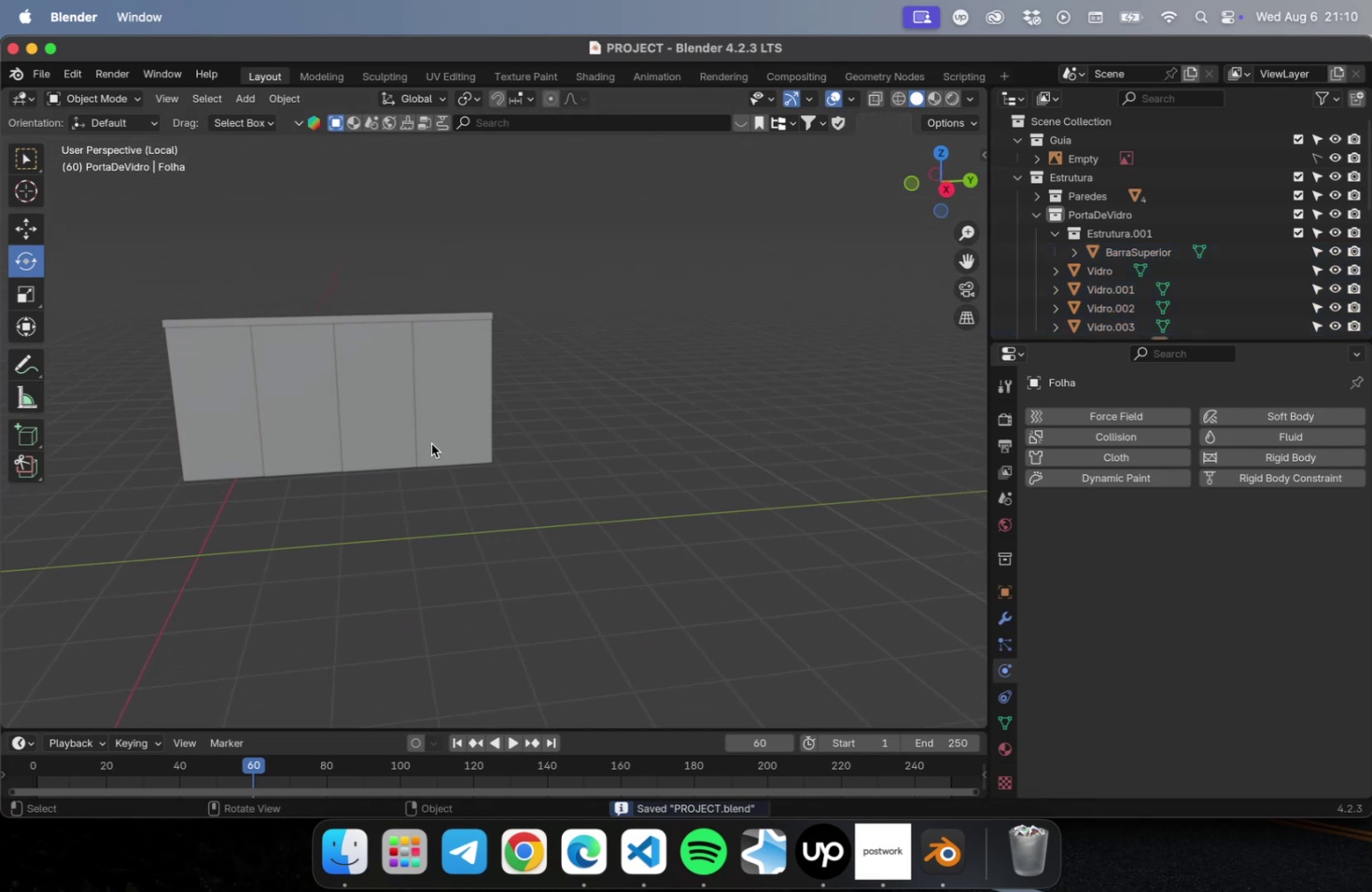 
hold_key(key=ShiftLeft, duration=0.52)
 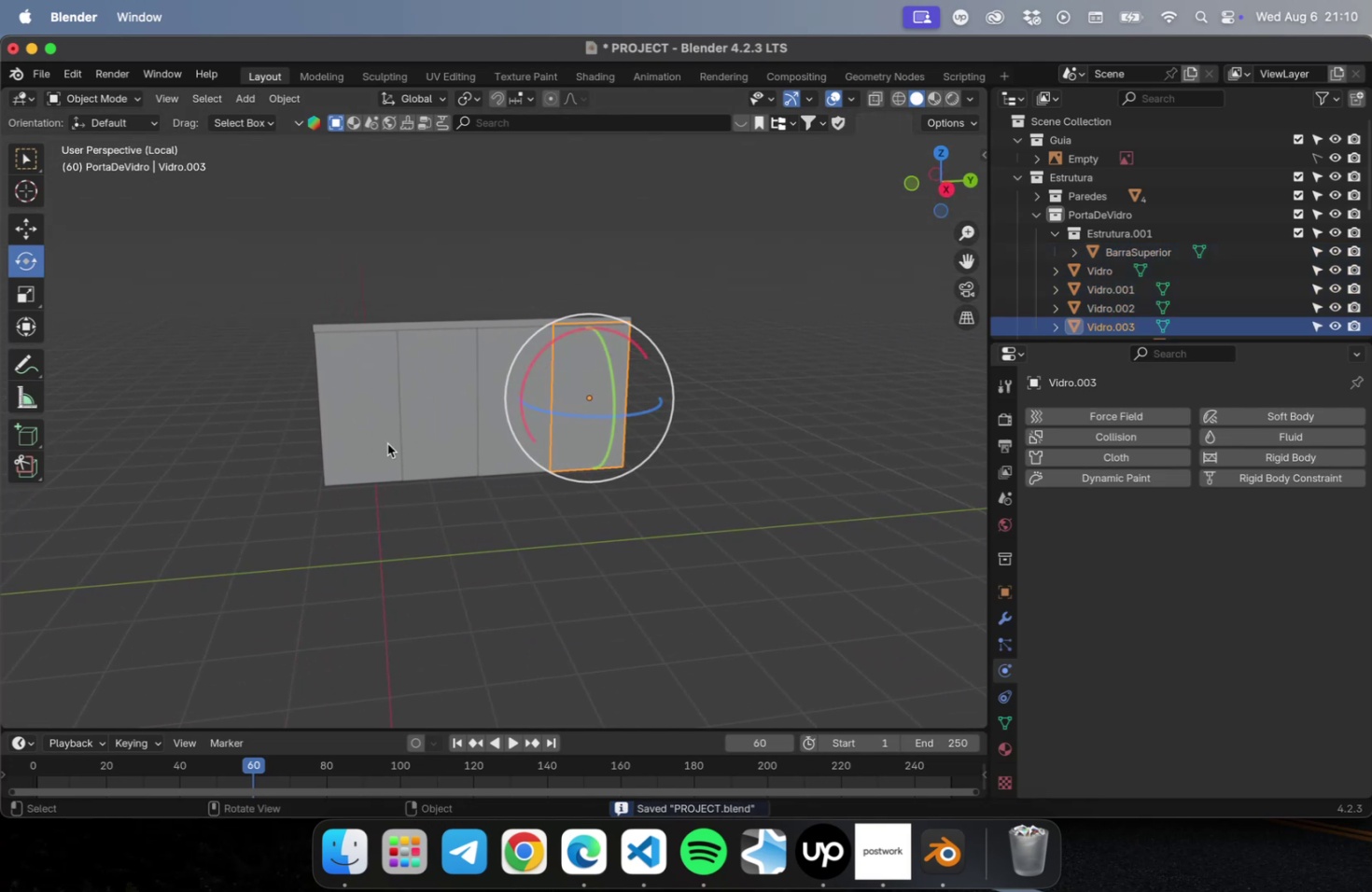 
hold_key(key=ShiftLeft, duration=0.41)
 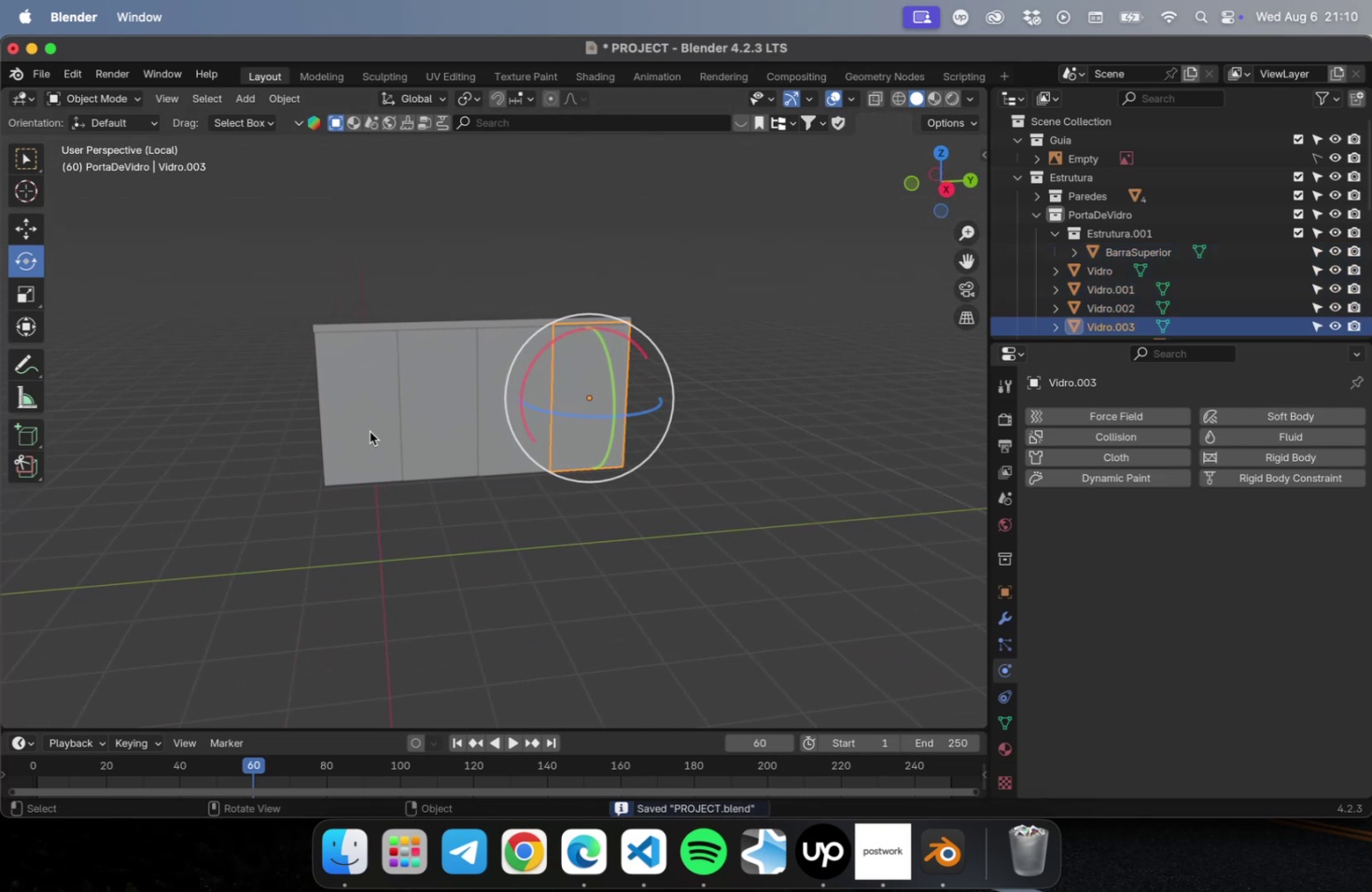 
key(NumLock)
 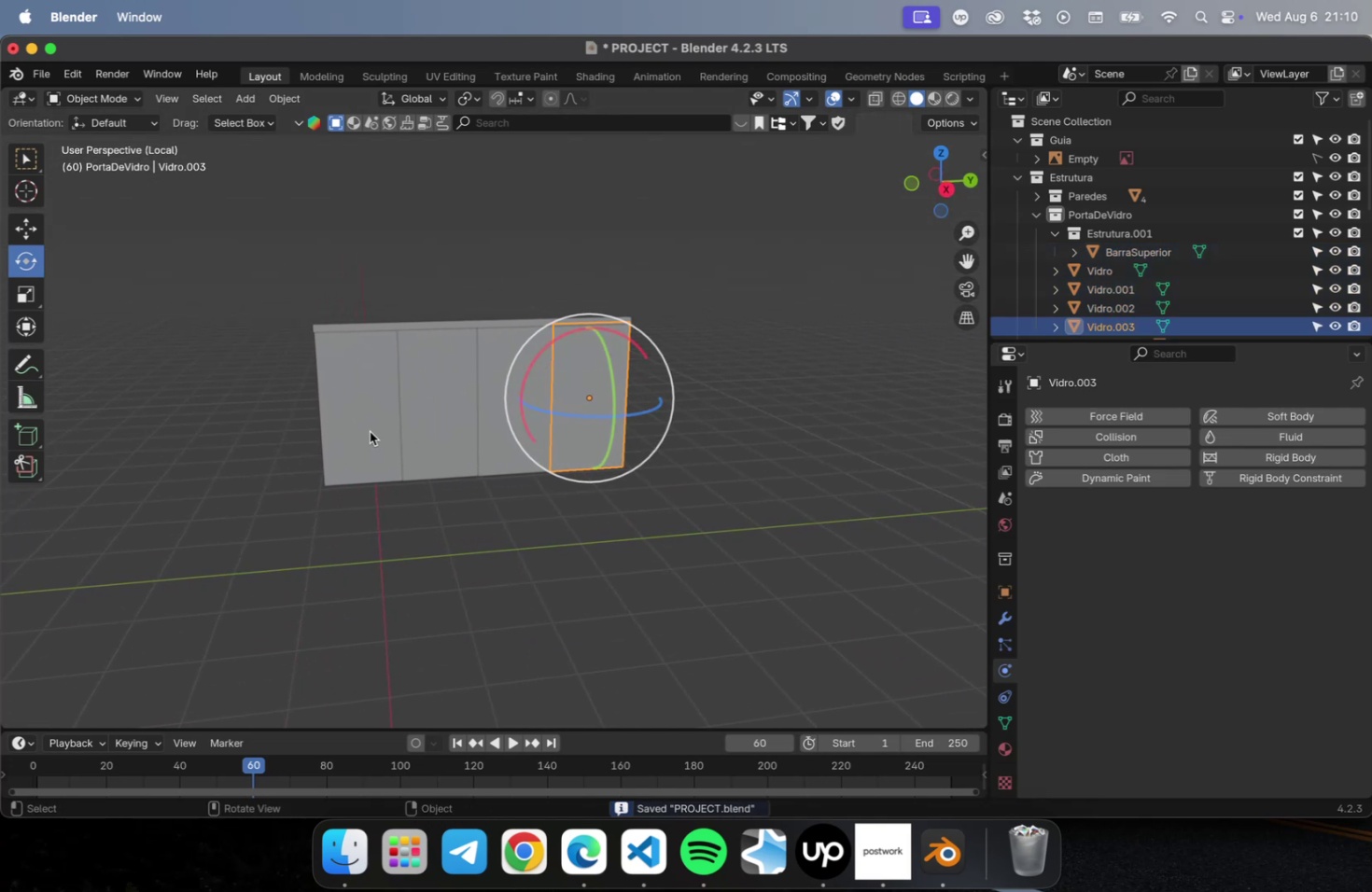 
key(NumpadDecimal)
 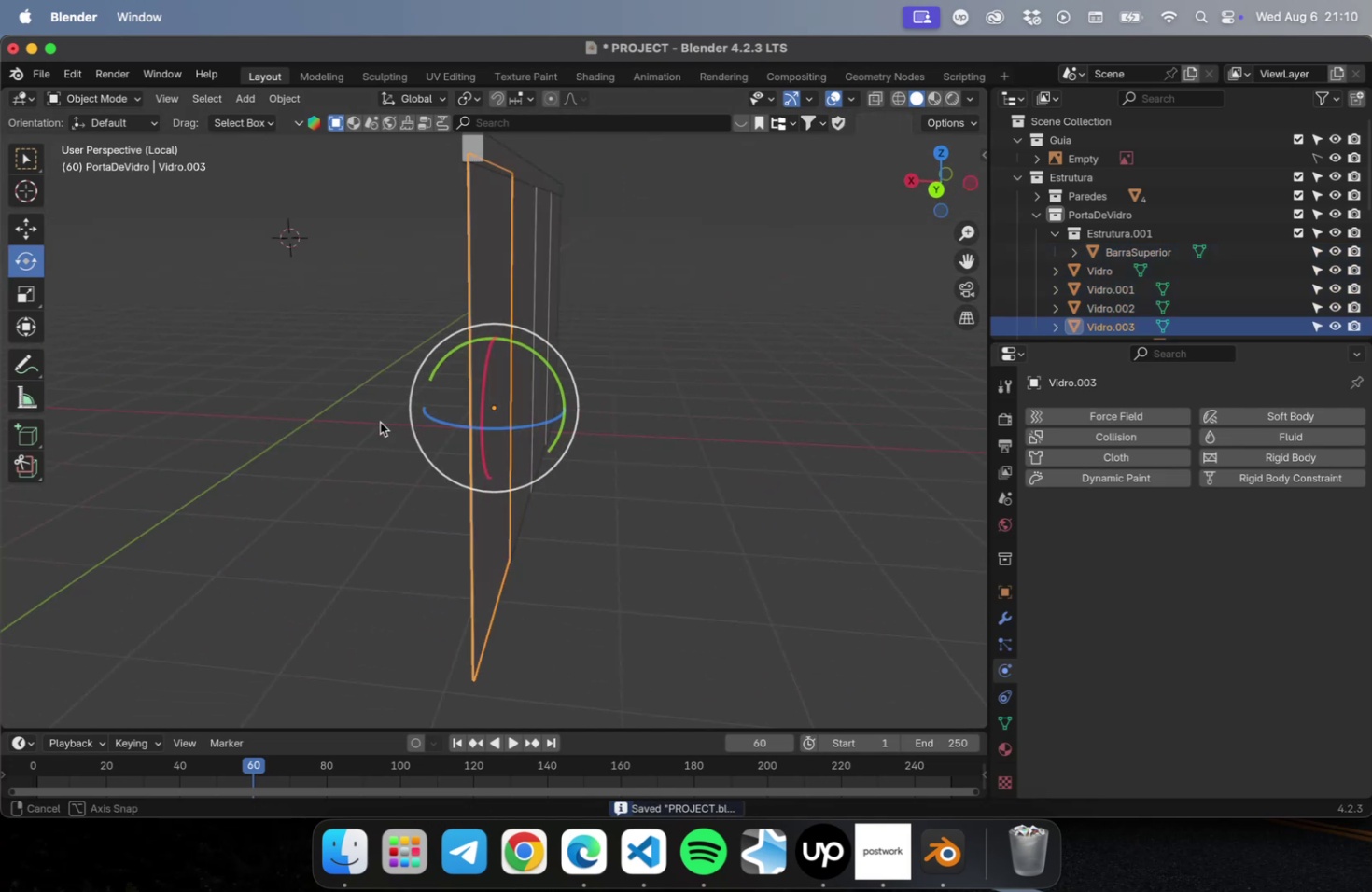 
scroll: coordinate [393, 384], scroll_direction: up, amount: 24.0
 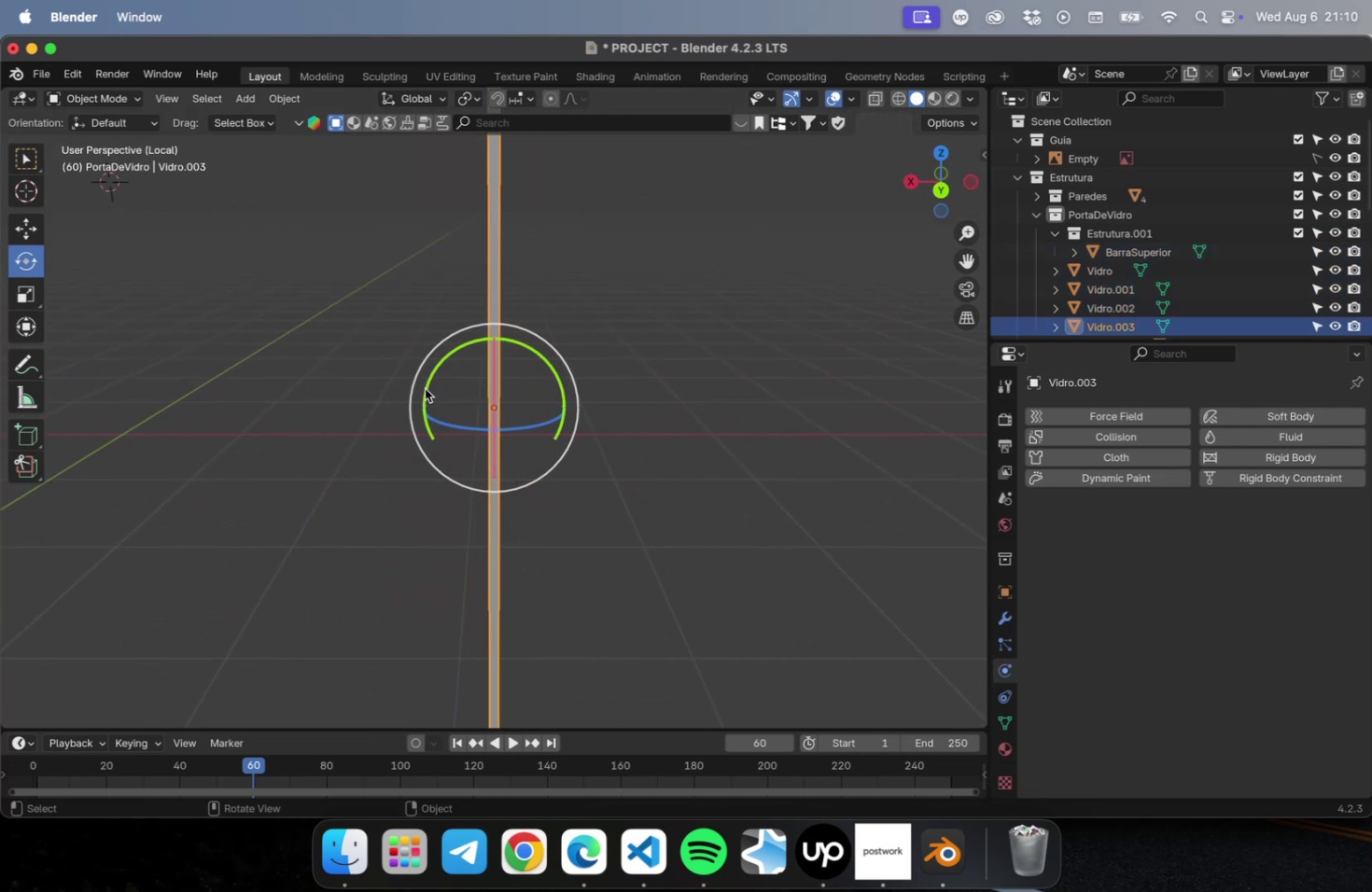 
scroll: coordinate [426, 390], scroll_direction: down, amount: 5.0
 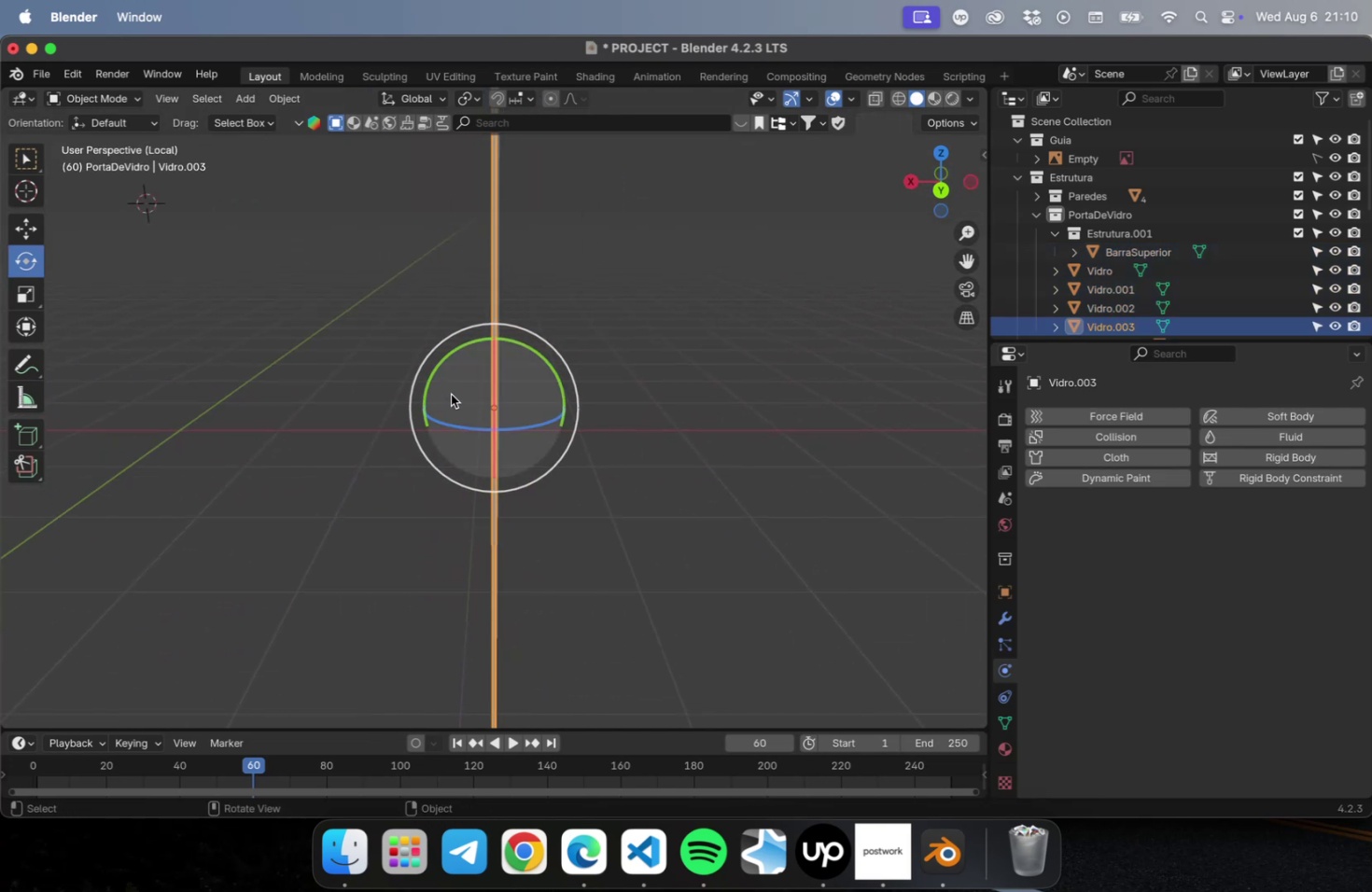 
key(Meta+CommandLeft)
 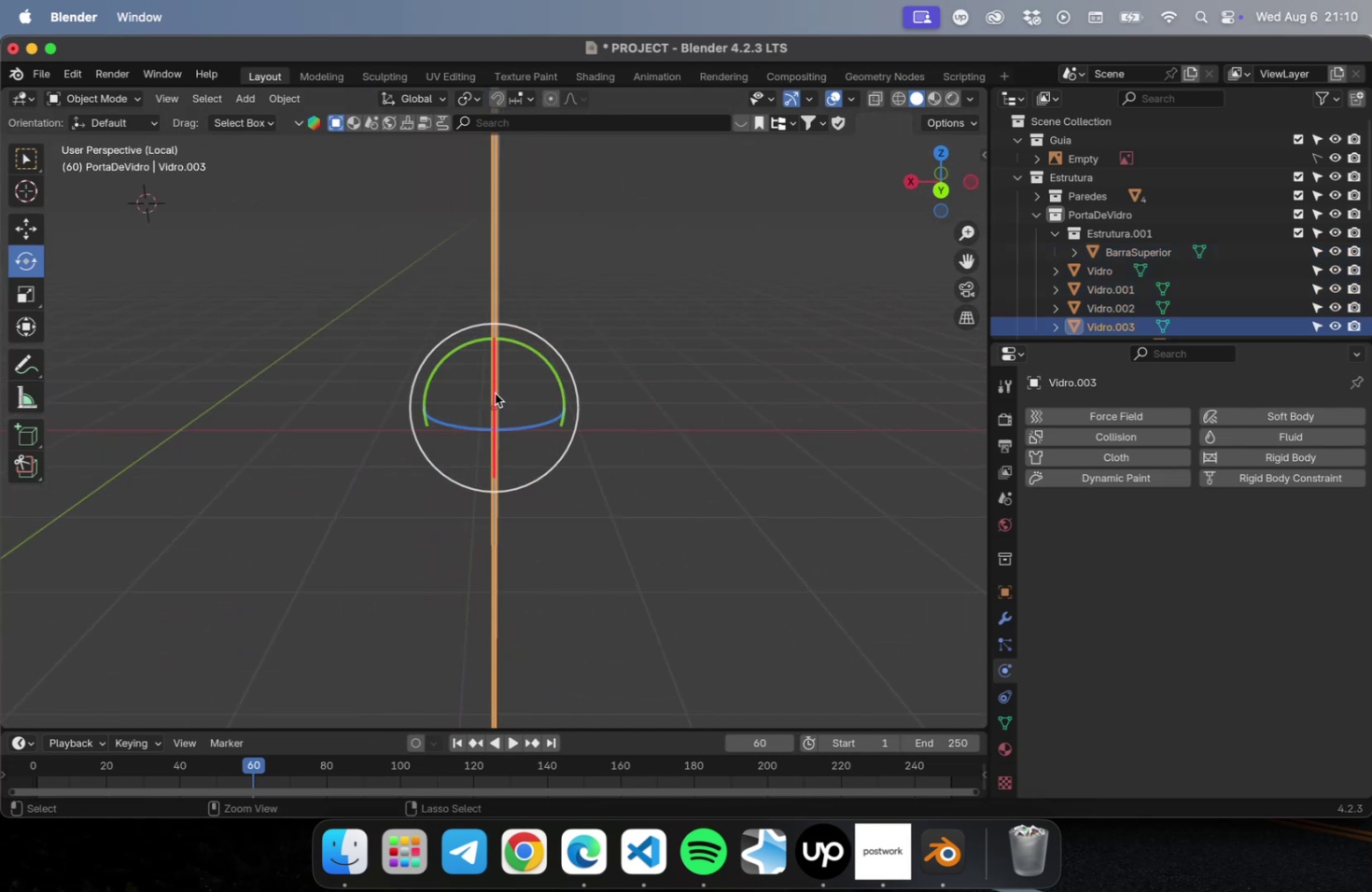 
key(Meta+S)
 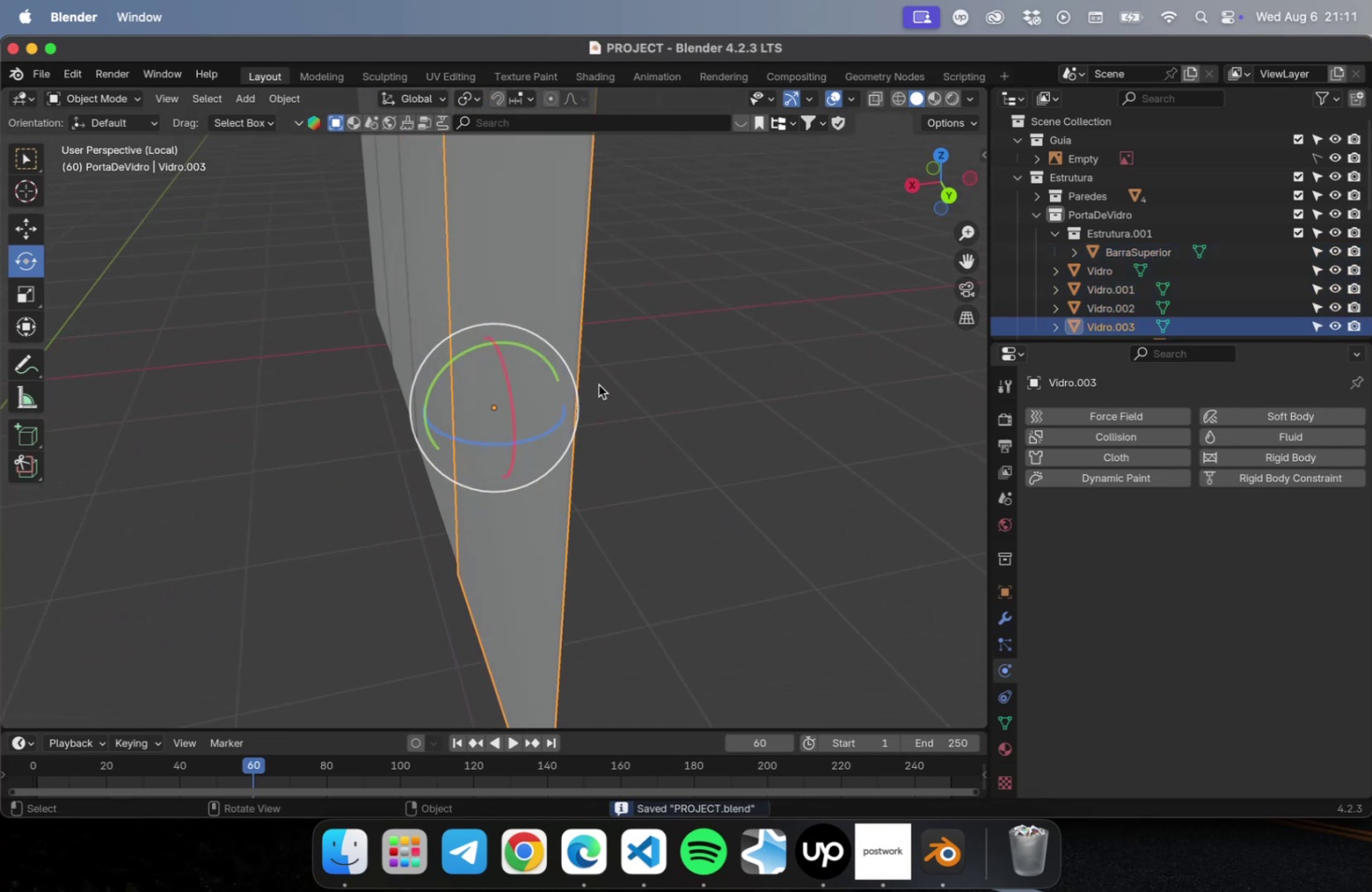 
scroll: coordinate [622, 381], scroll_direction: down, amount: 9.0
 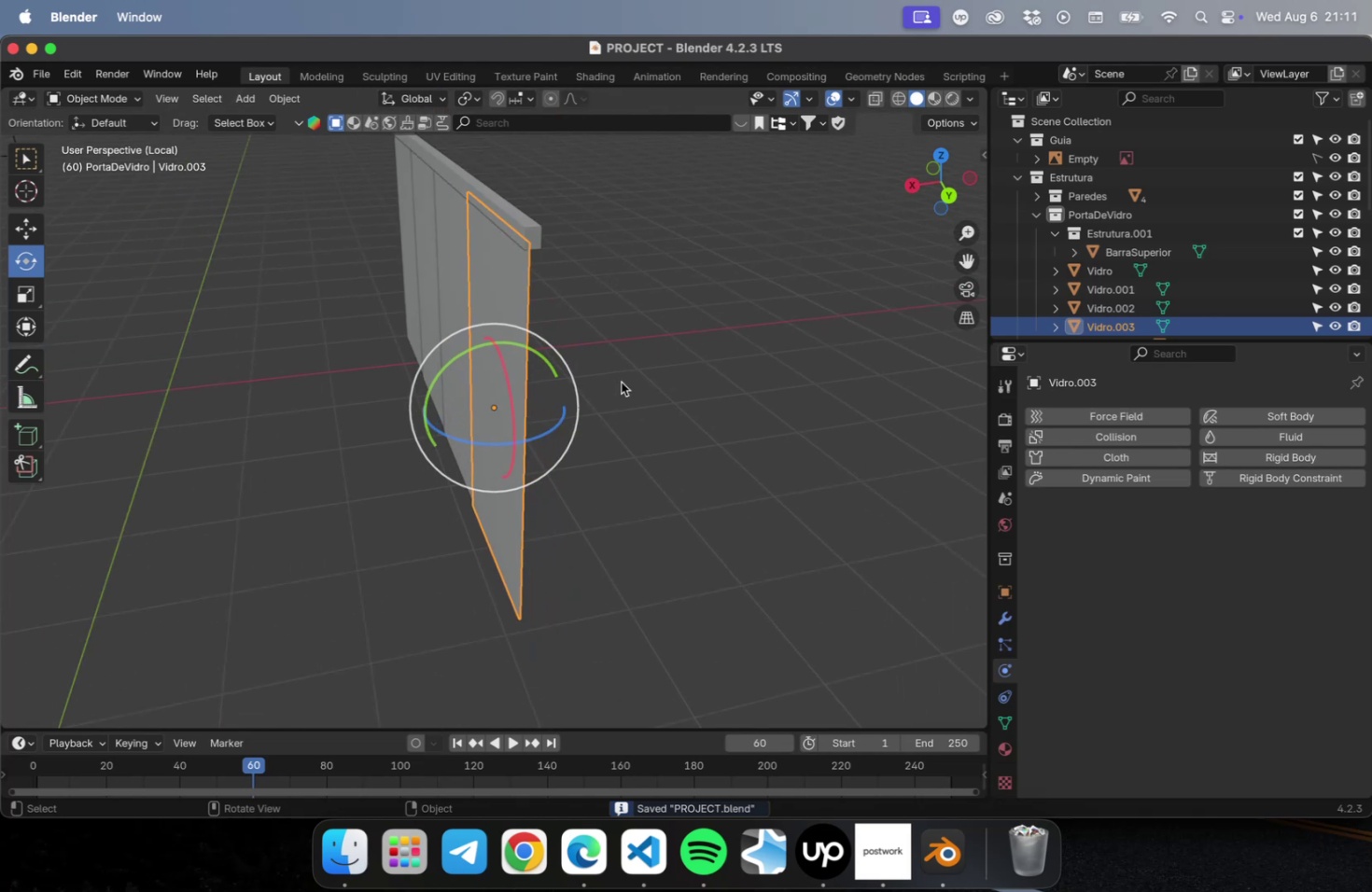 
key(NumLock)
 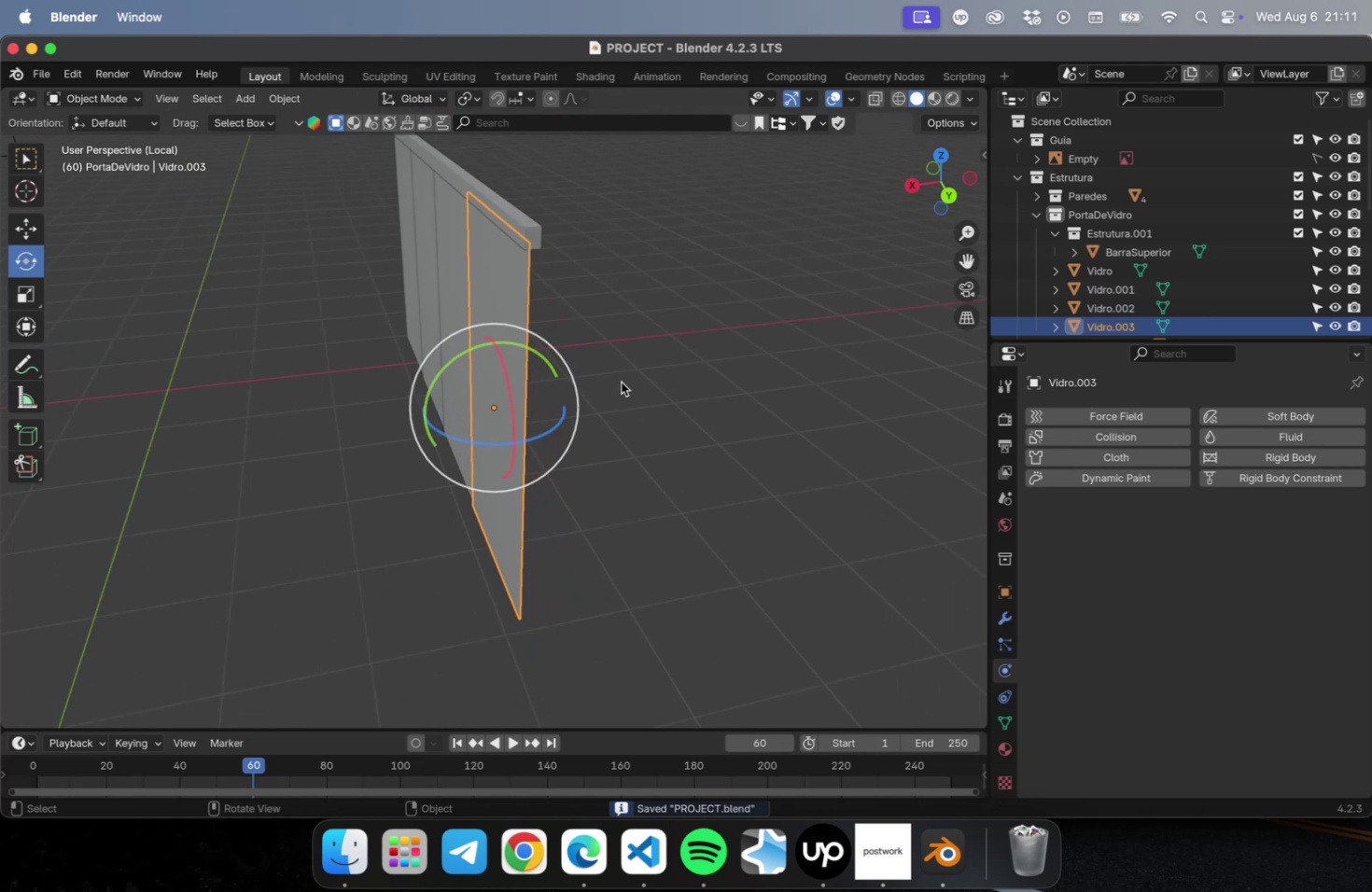 
key(Numpad7)
 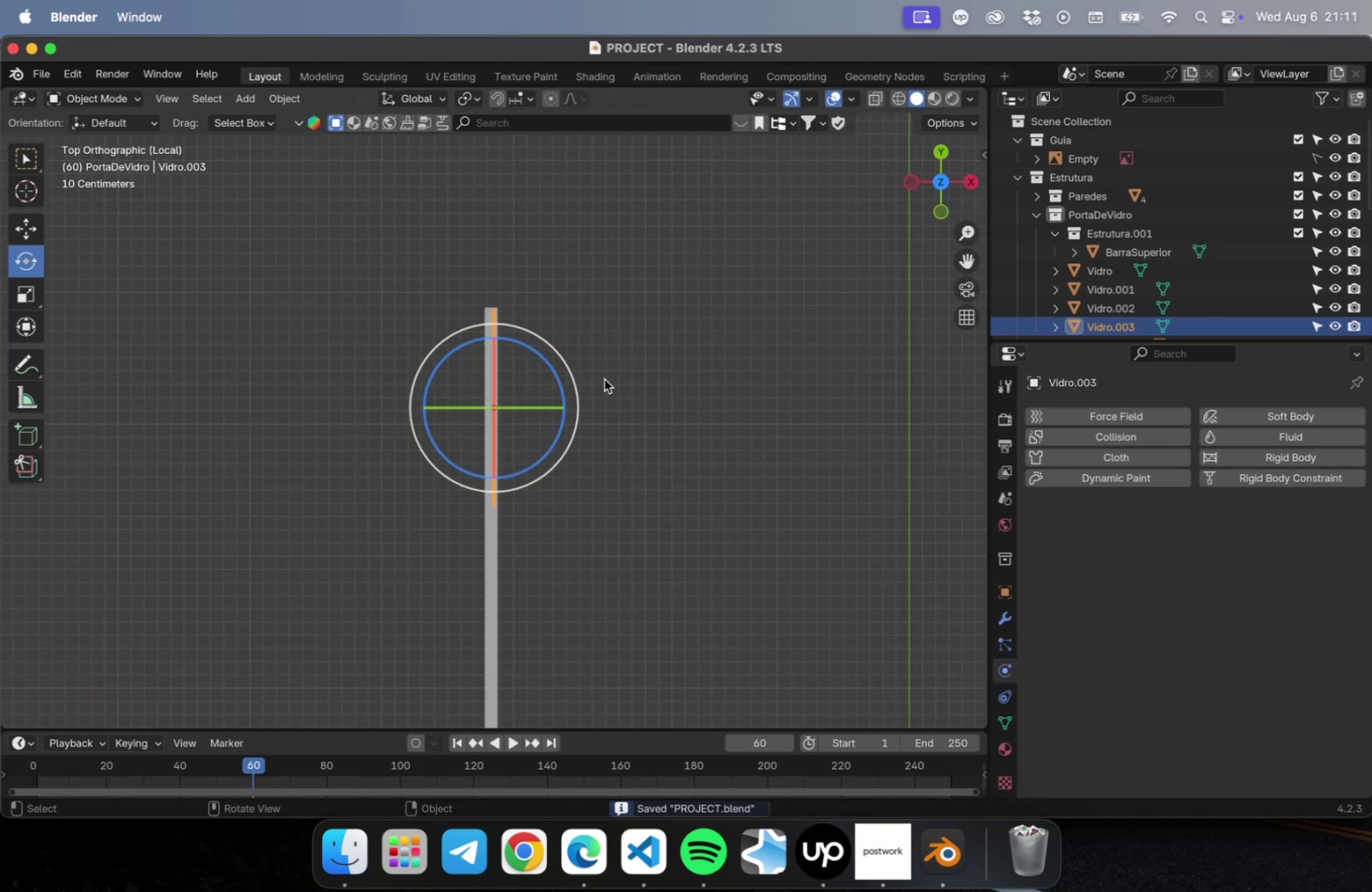 
scroll: coordinate [511, 344], scroll_direction: up, amount: 29.0
 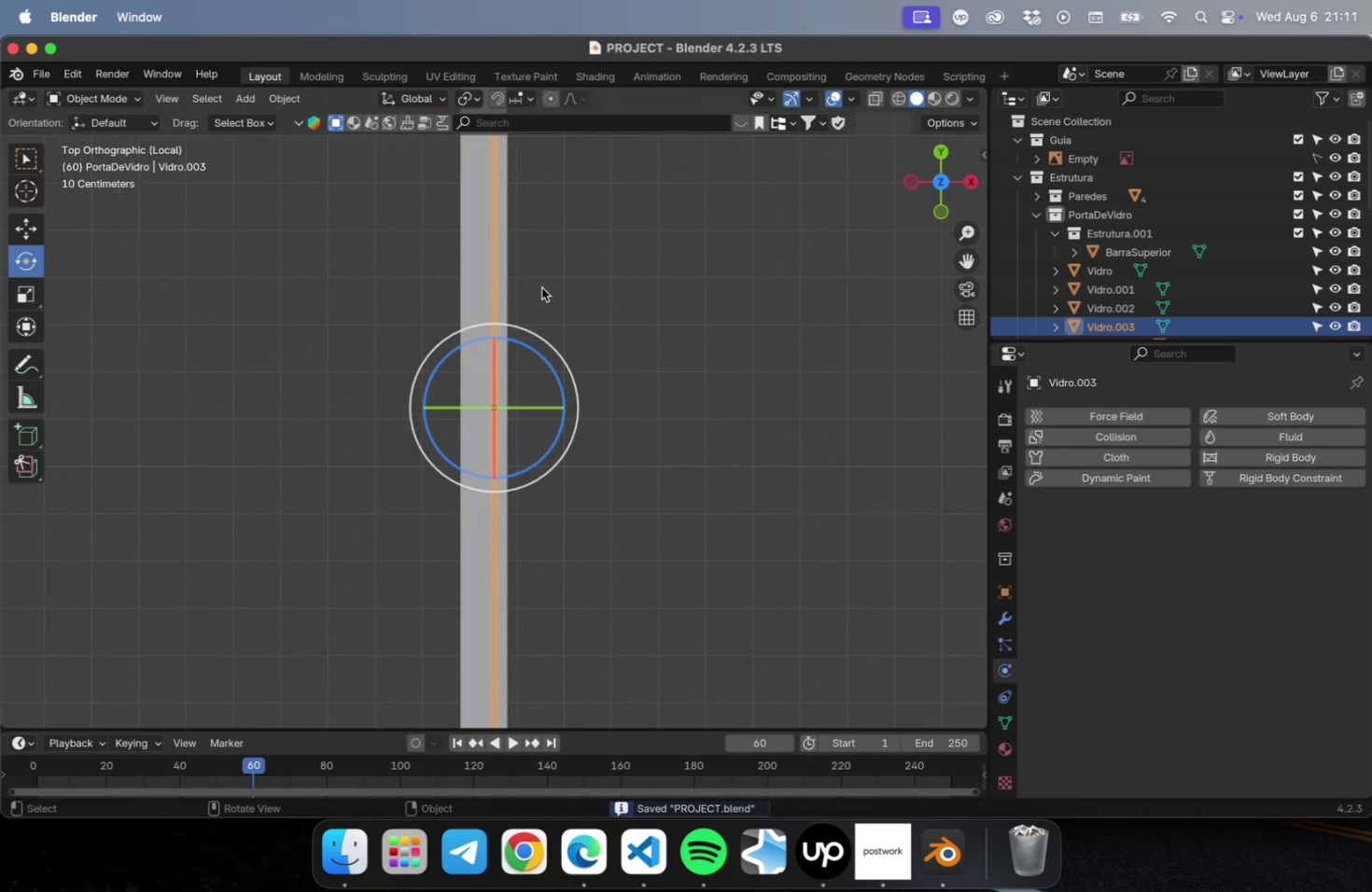 
hold_key(key=ShiftLeft, duration=0.48)
 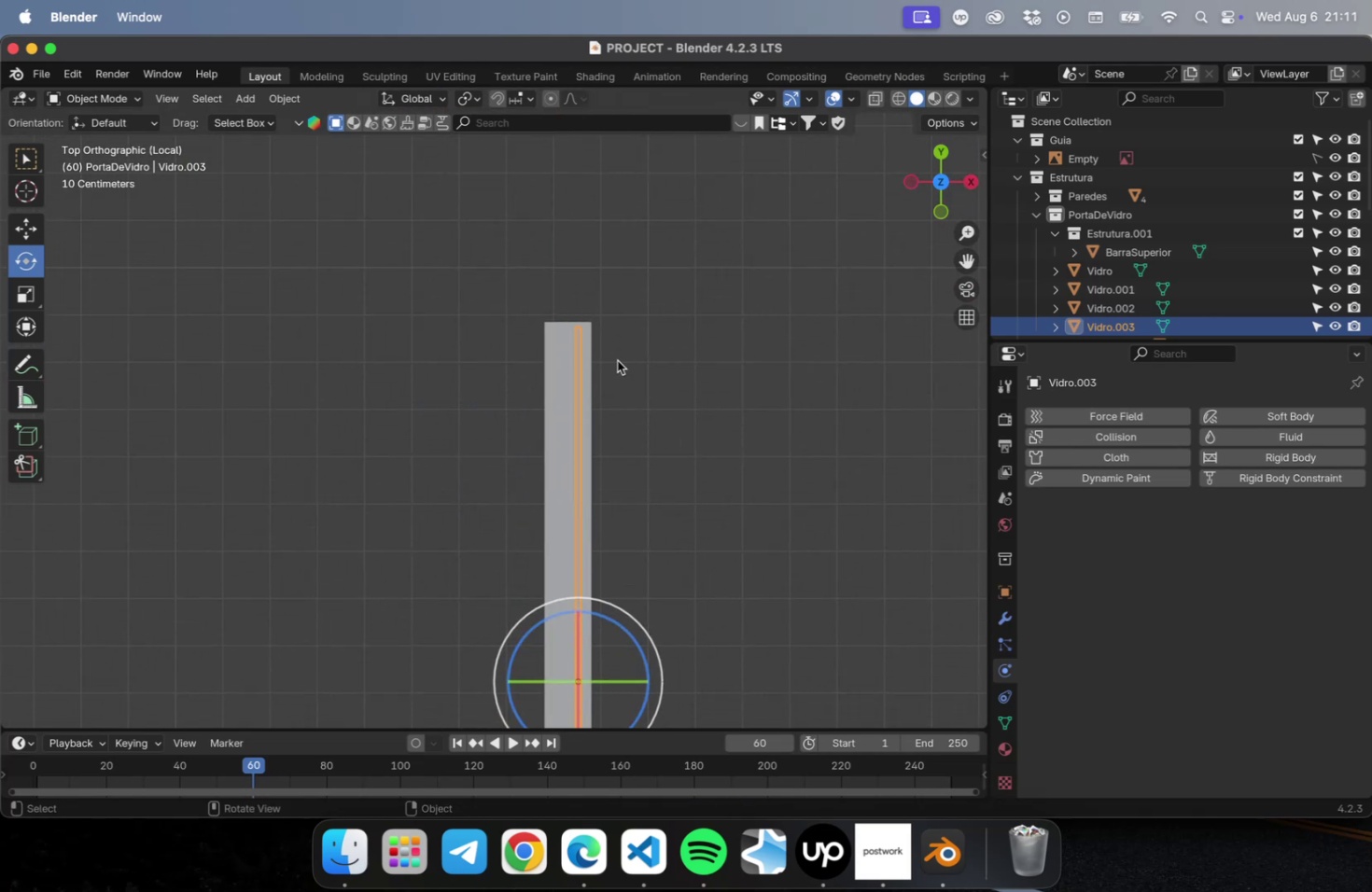 
scroll: coordinate [614, 354], scroll_direction: up, amount: 23.0
 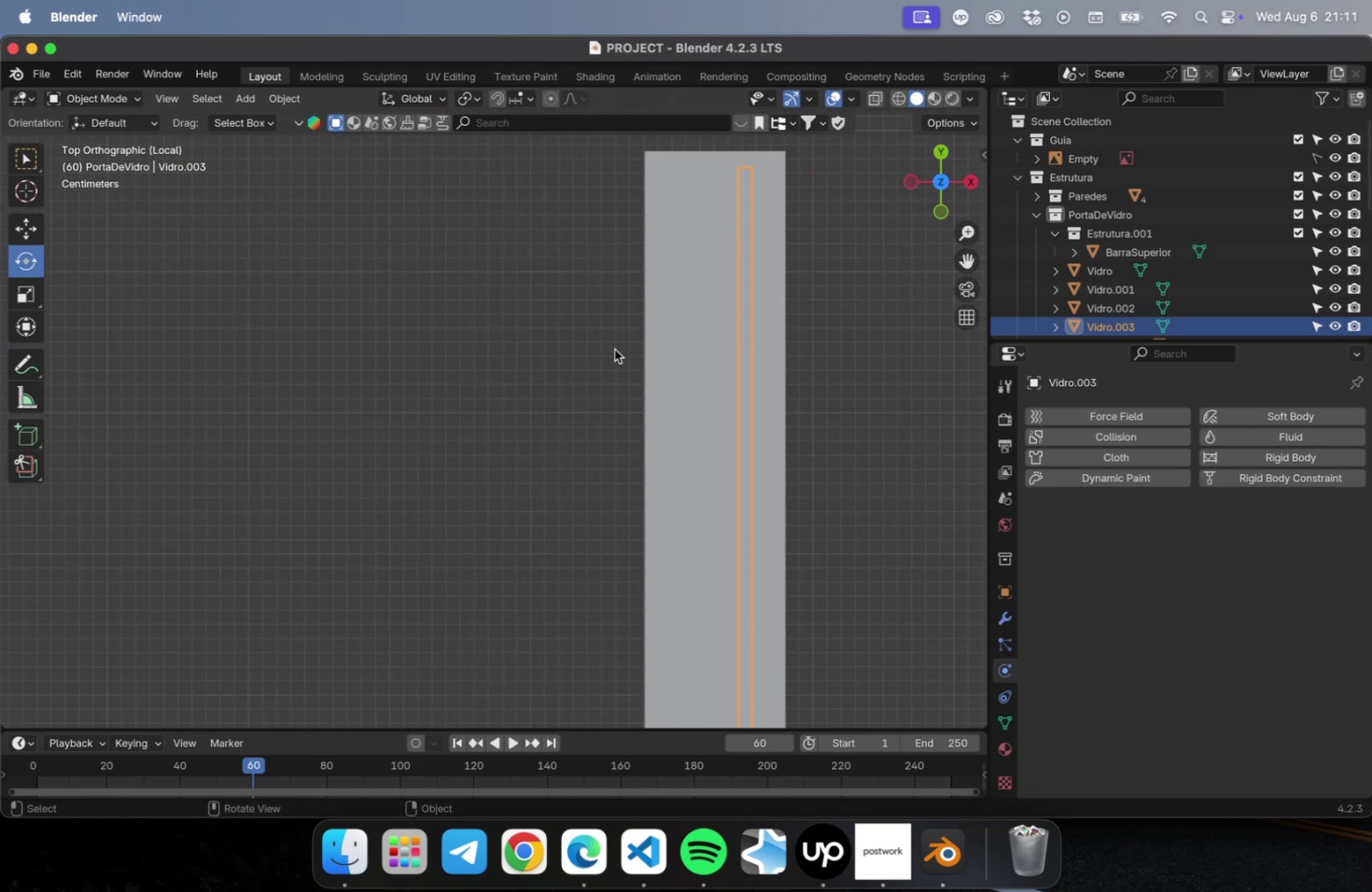 
hold_key(key=ShiftLeft, duration=0.57)
 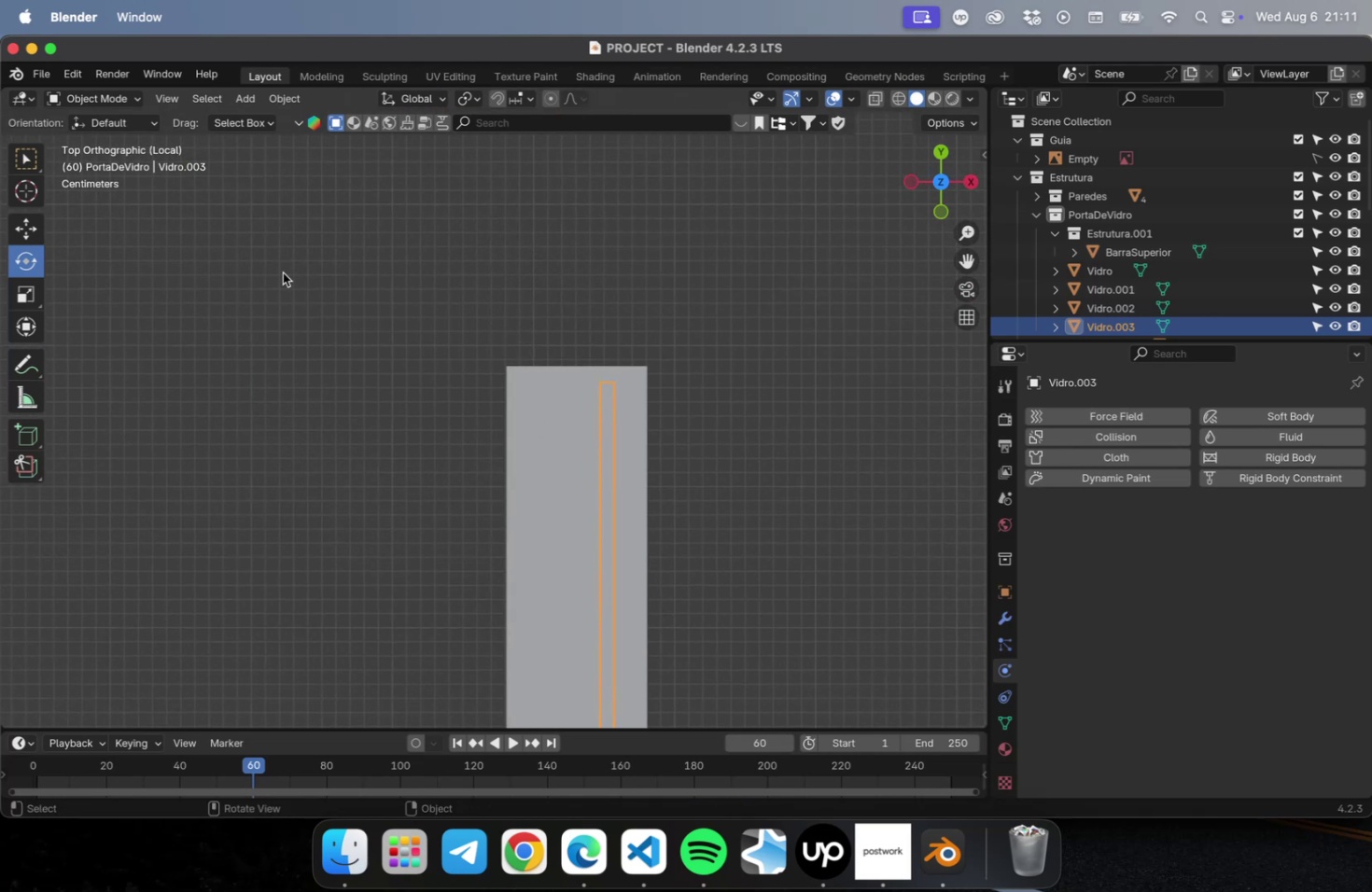 
hold_key(key=ShiftLeft, duration=2.38)
right_click([605, 379])
 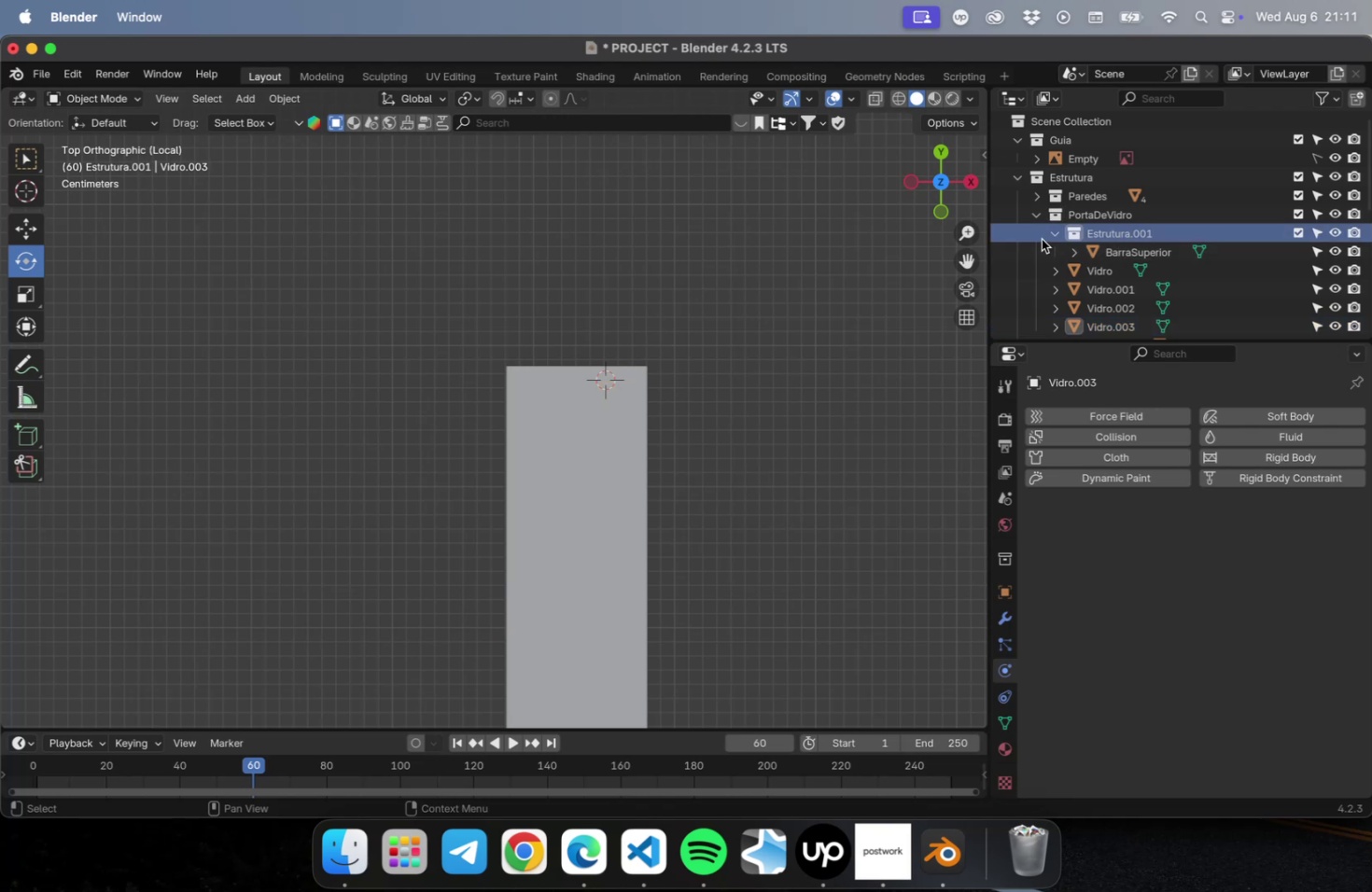 
left_click([250, 100])
 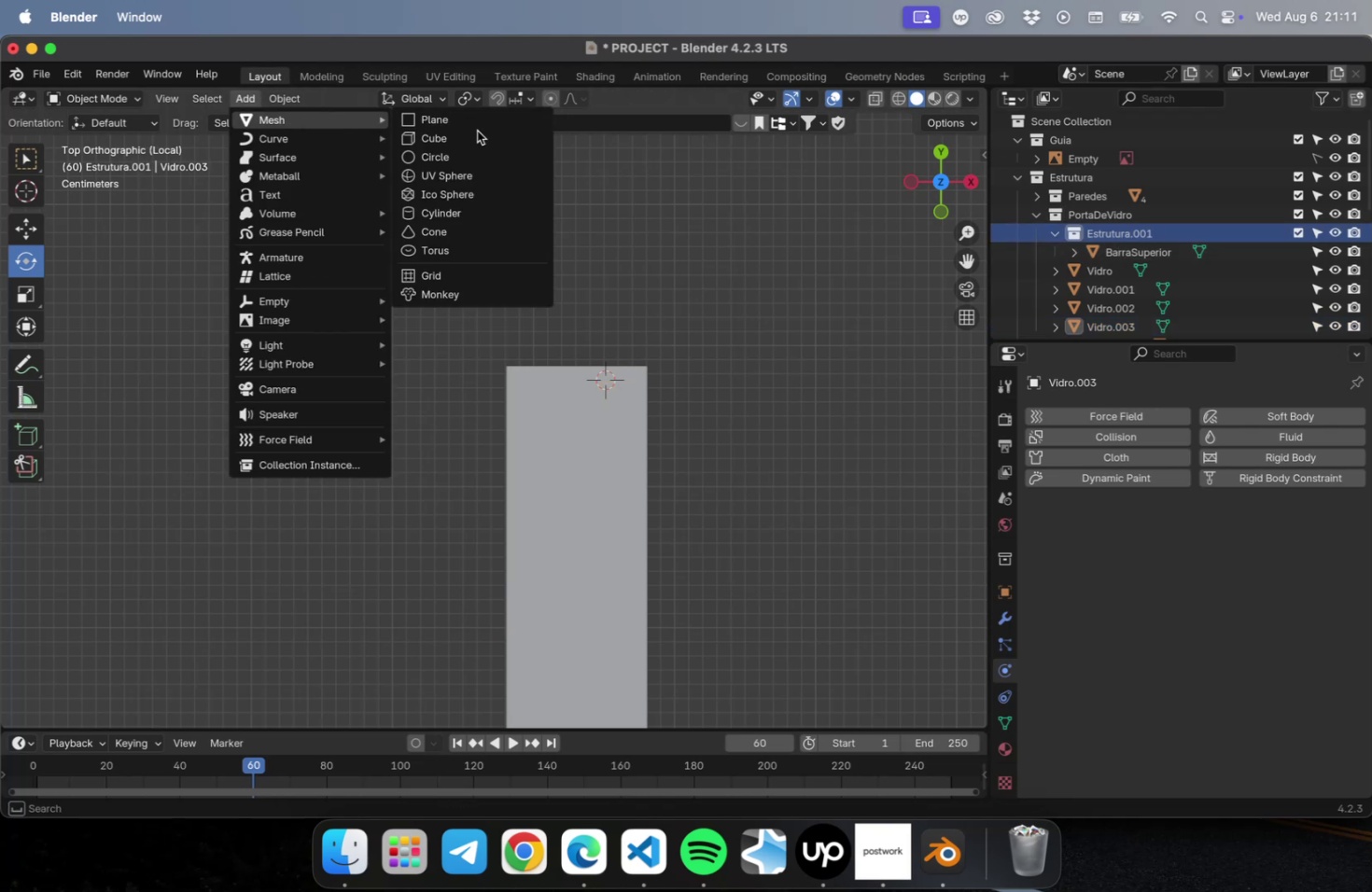 
left_click([478, 140])
 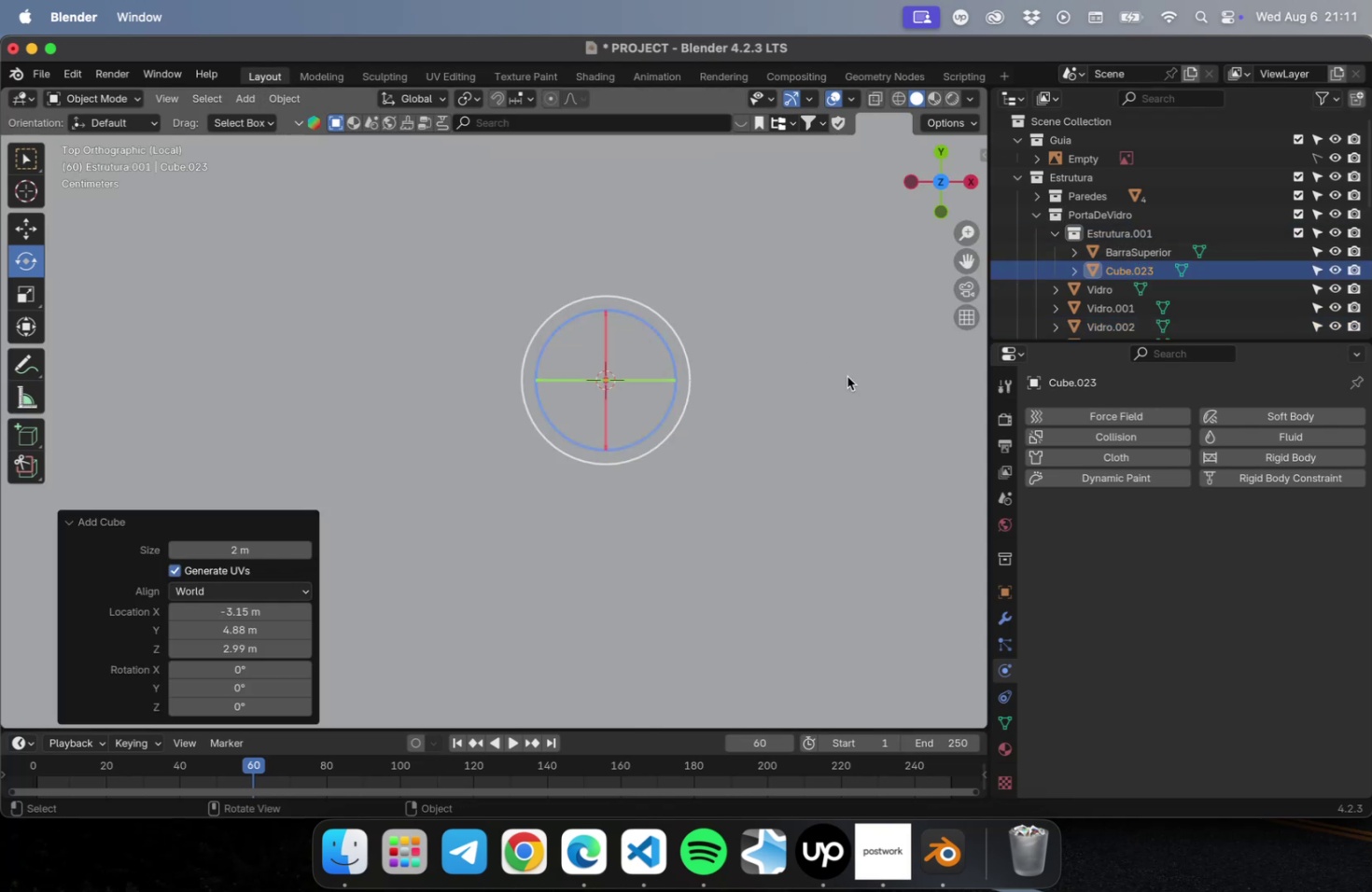 
key(S)
 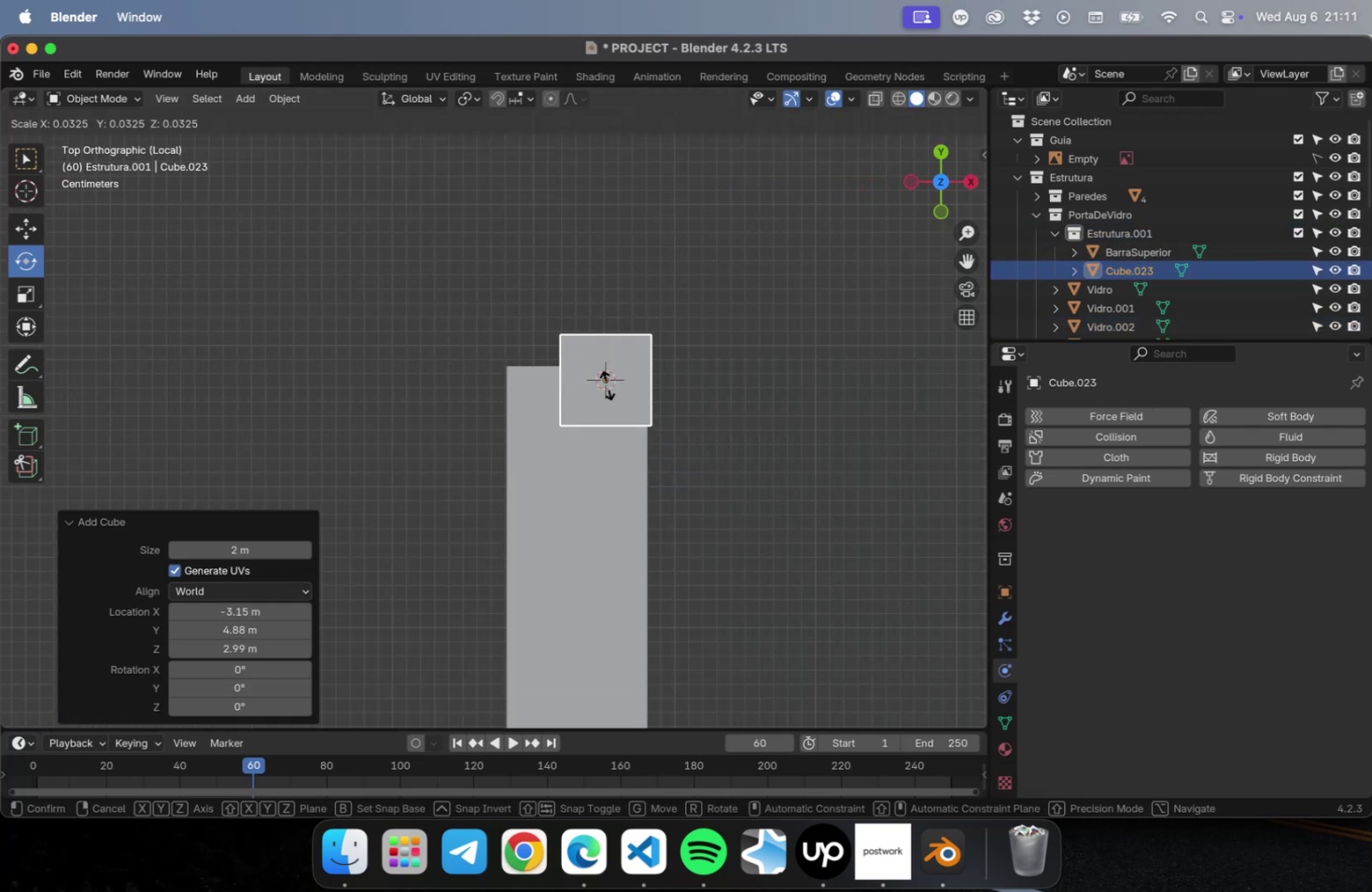 
left_click([602, 384])
 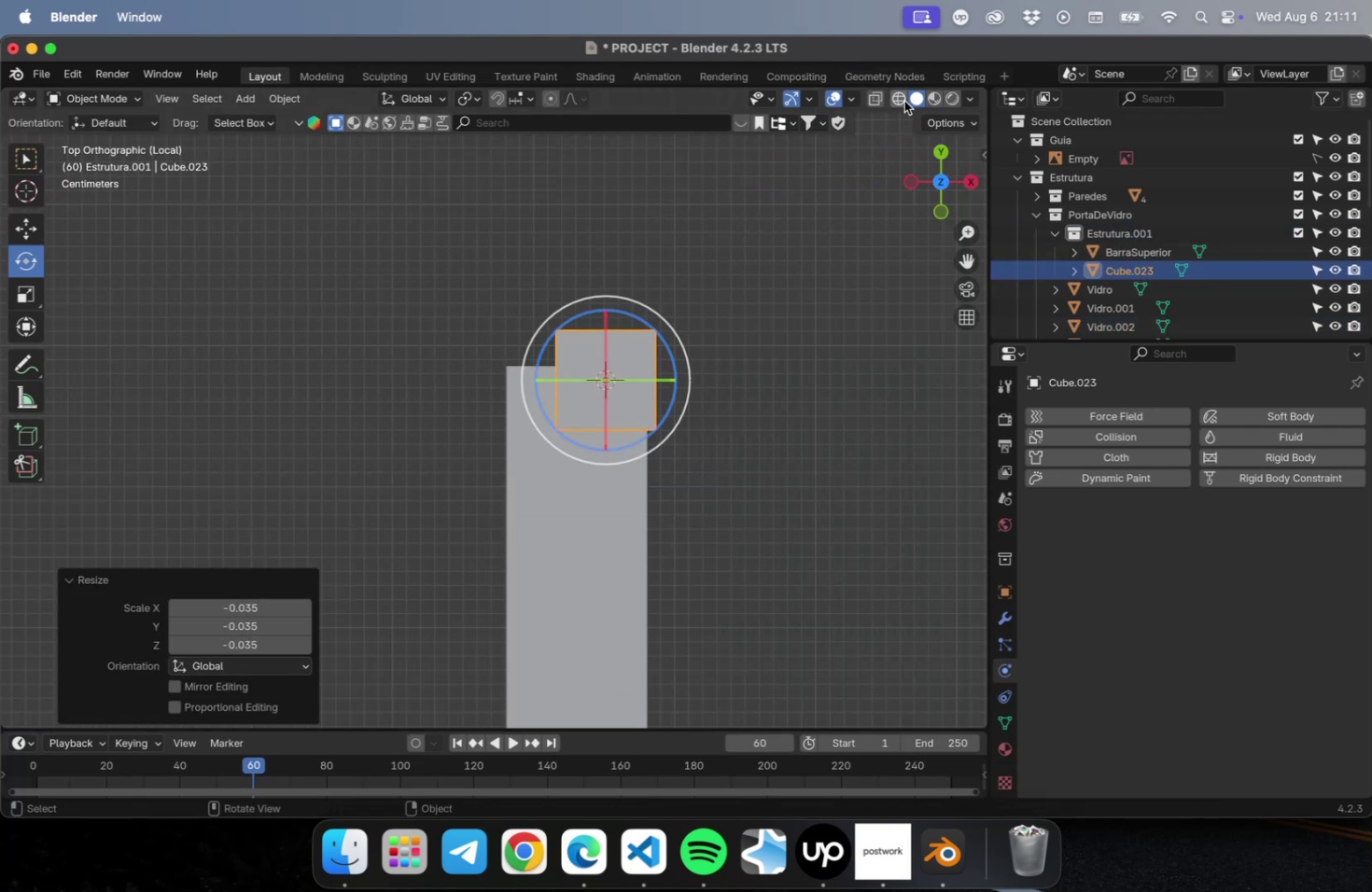 
left_click([900, 101])
 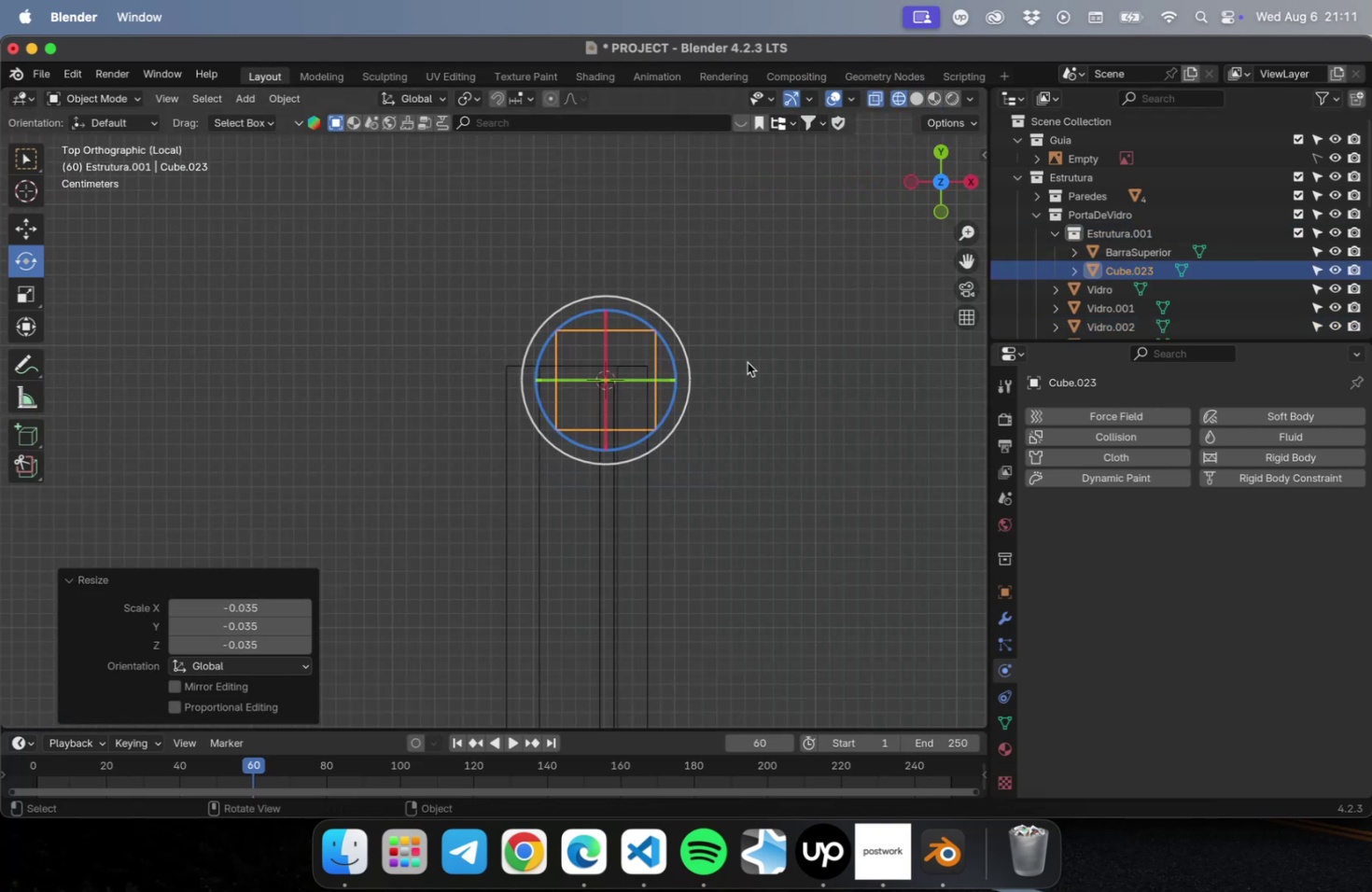 
scroll: coordinate [769, 404], scroll_direction: up, amount: 12.0
 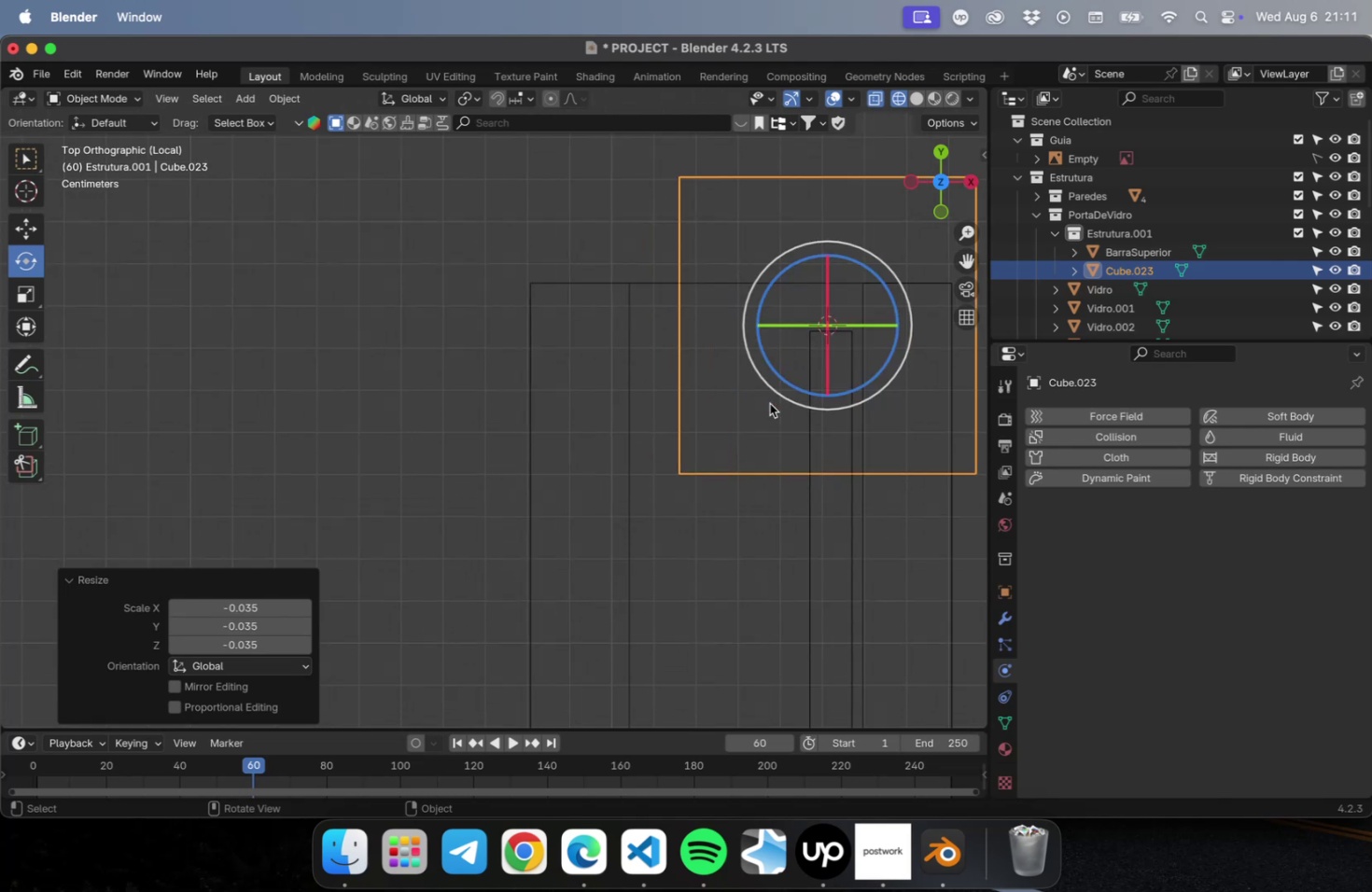 
hold_key(key=ShiftLeft, duration=0.55)
 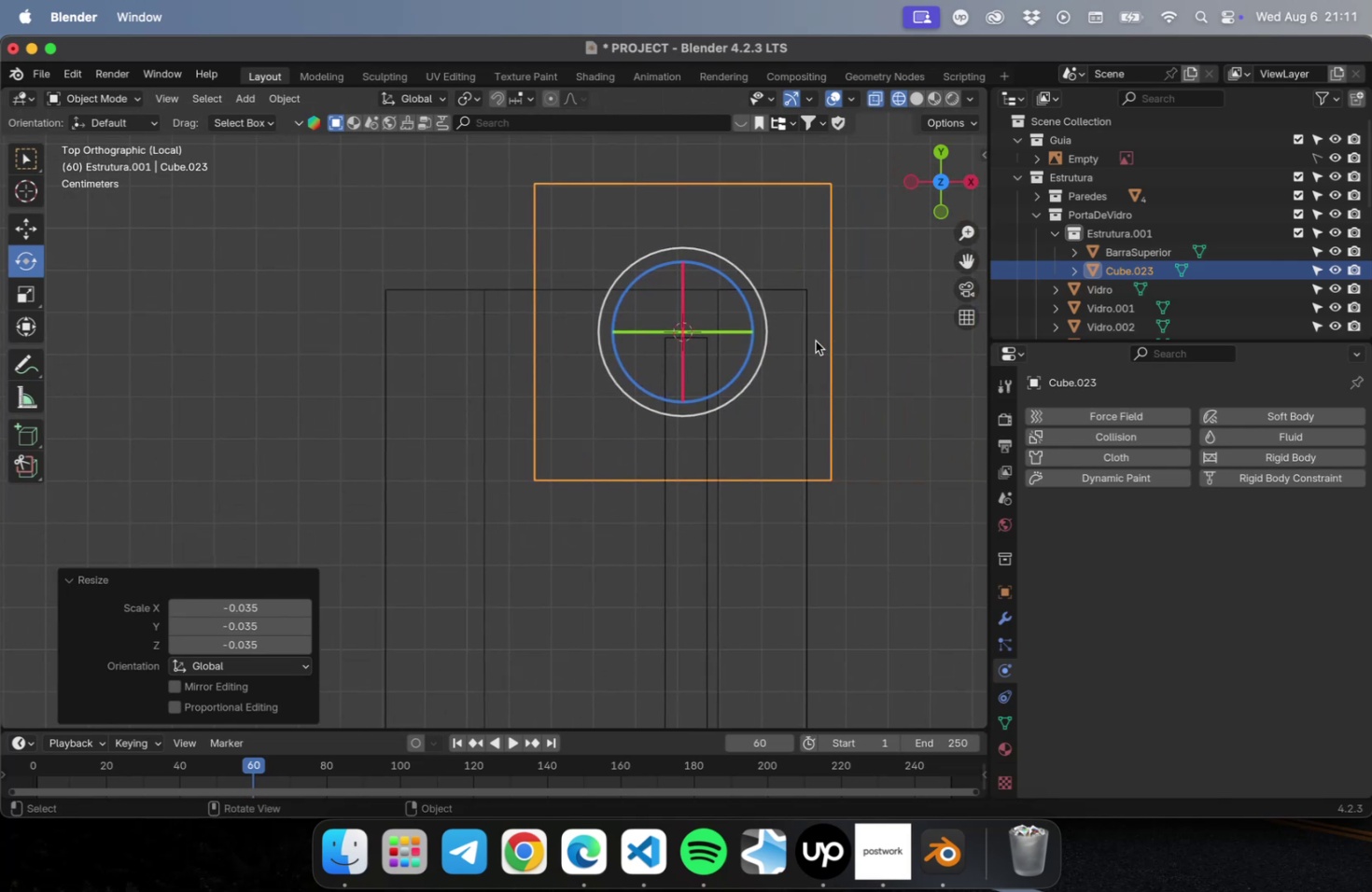 
hold_key(key=ShiftLeft, duration=0.48)
 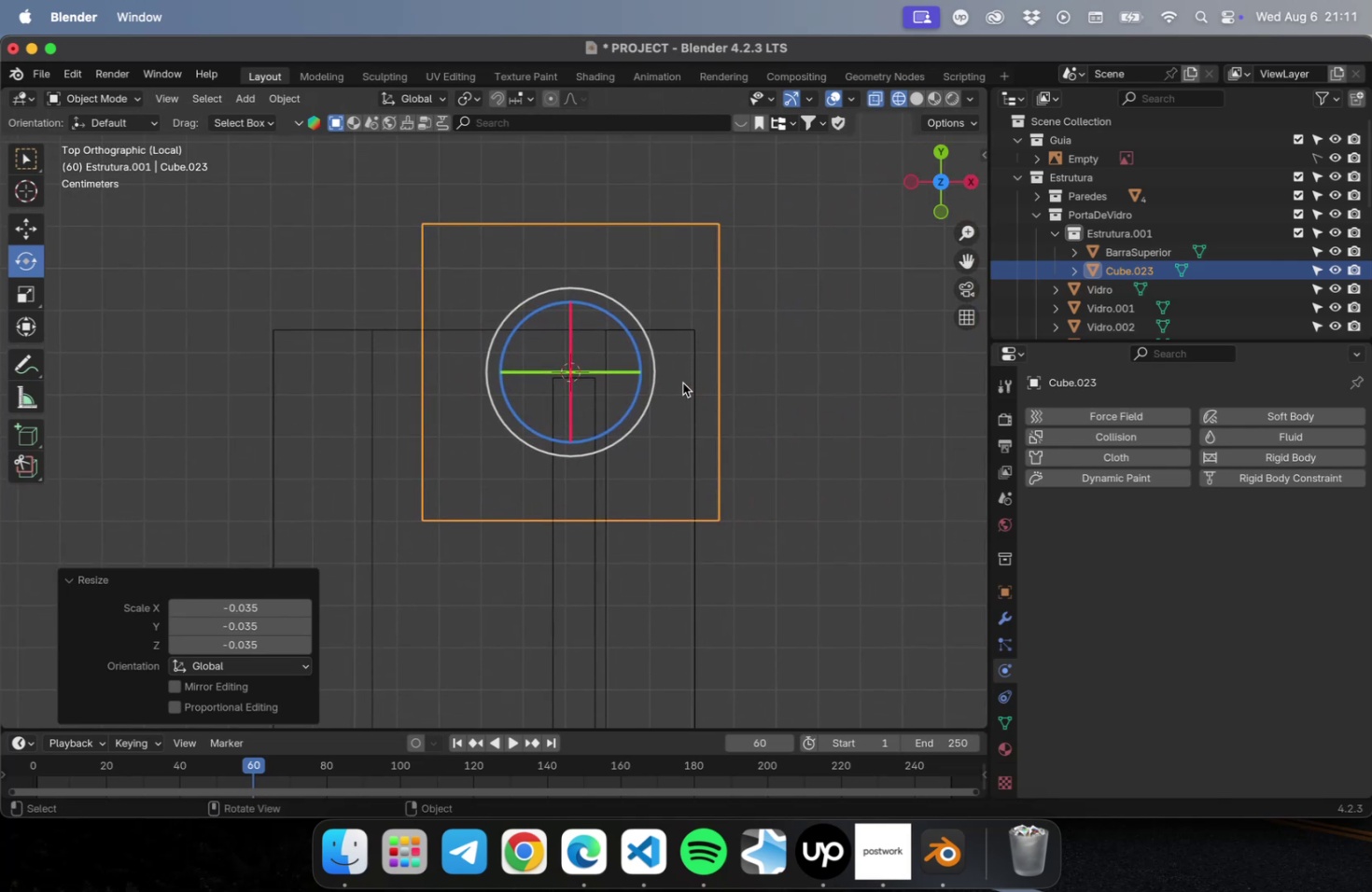 
key(S)
 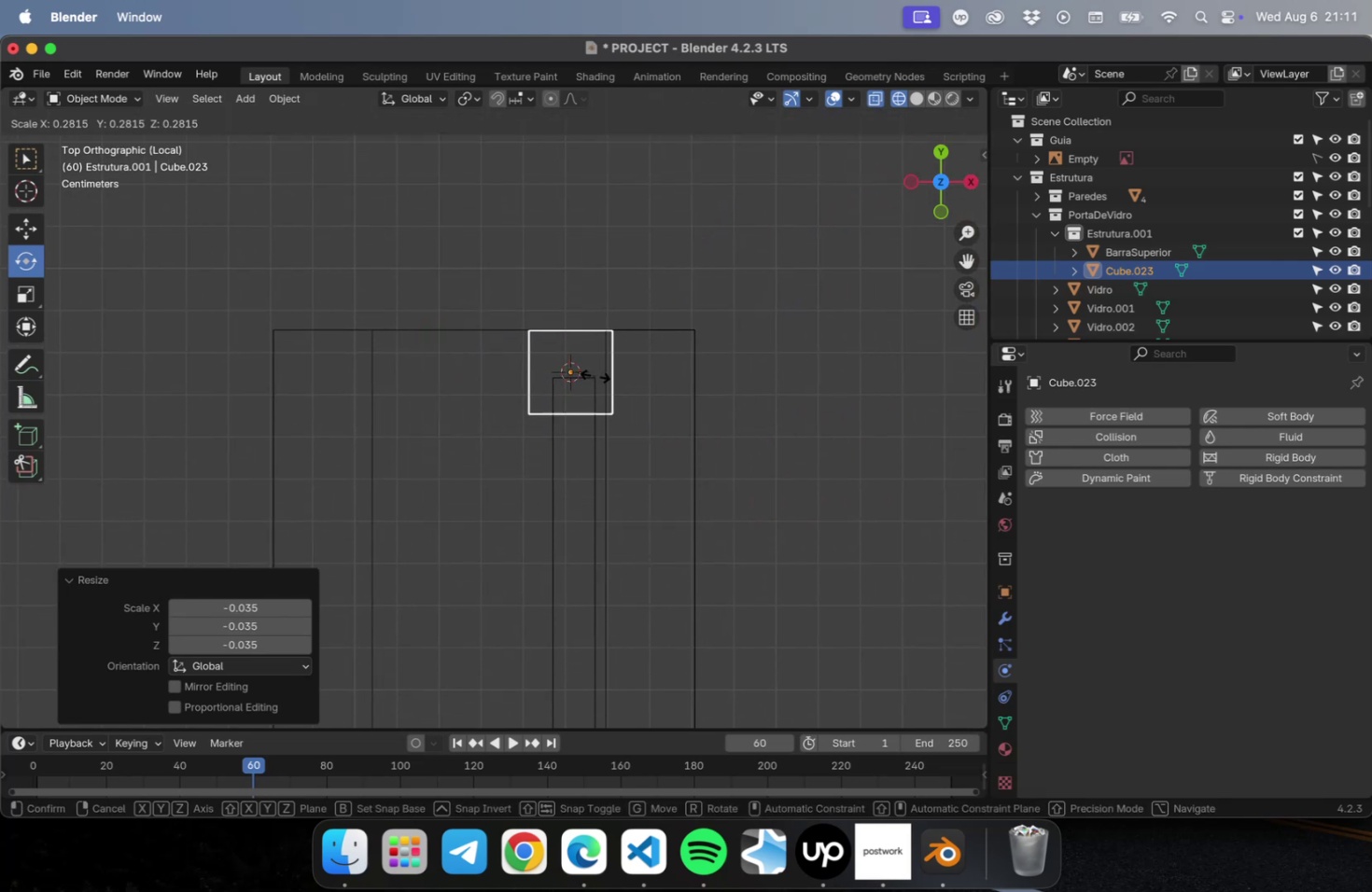 
left_click([592, 376])
 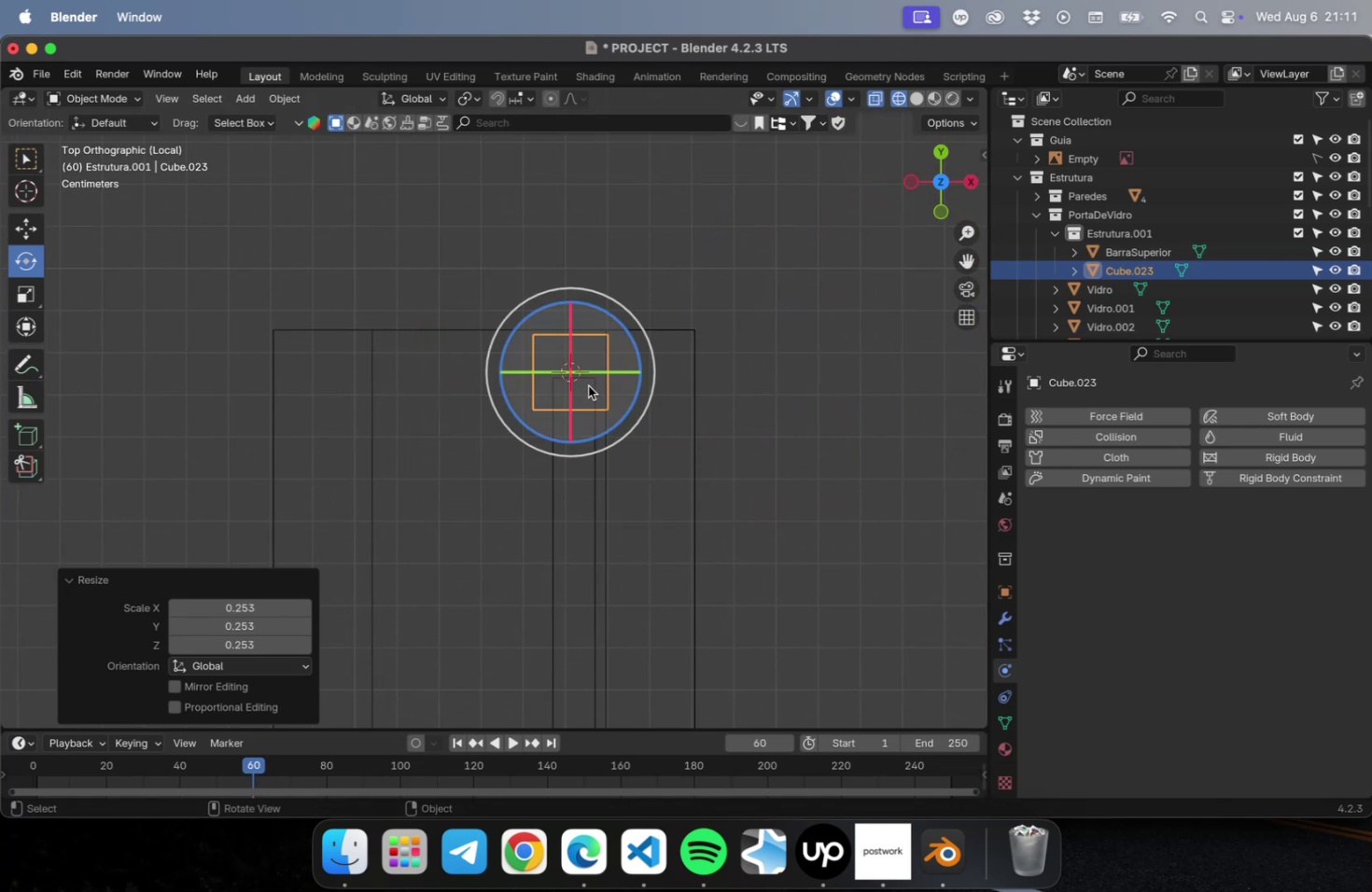 
scroll: coordinate [586, 384], scroll_direction: up, amount: 16.0
 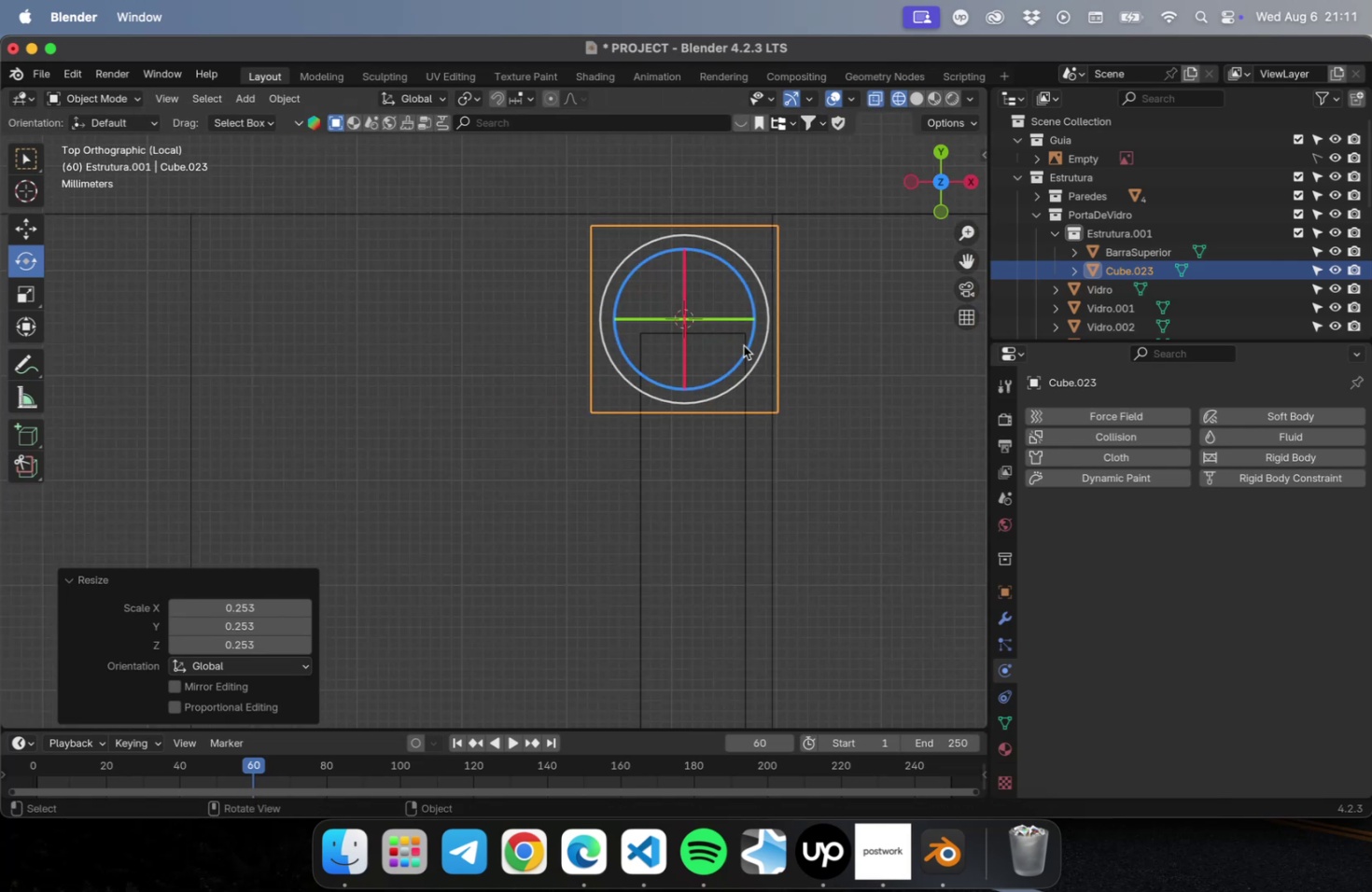 
hold_key(key=ShiftLeft, duration=0.48)
 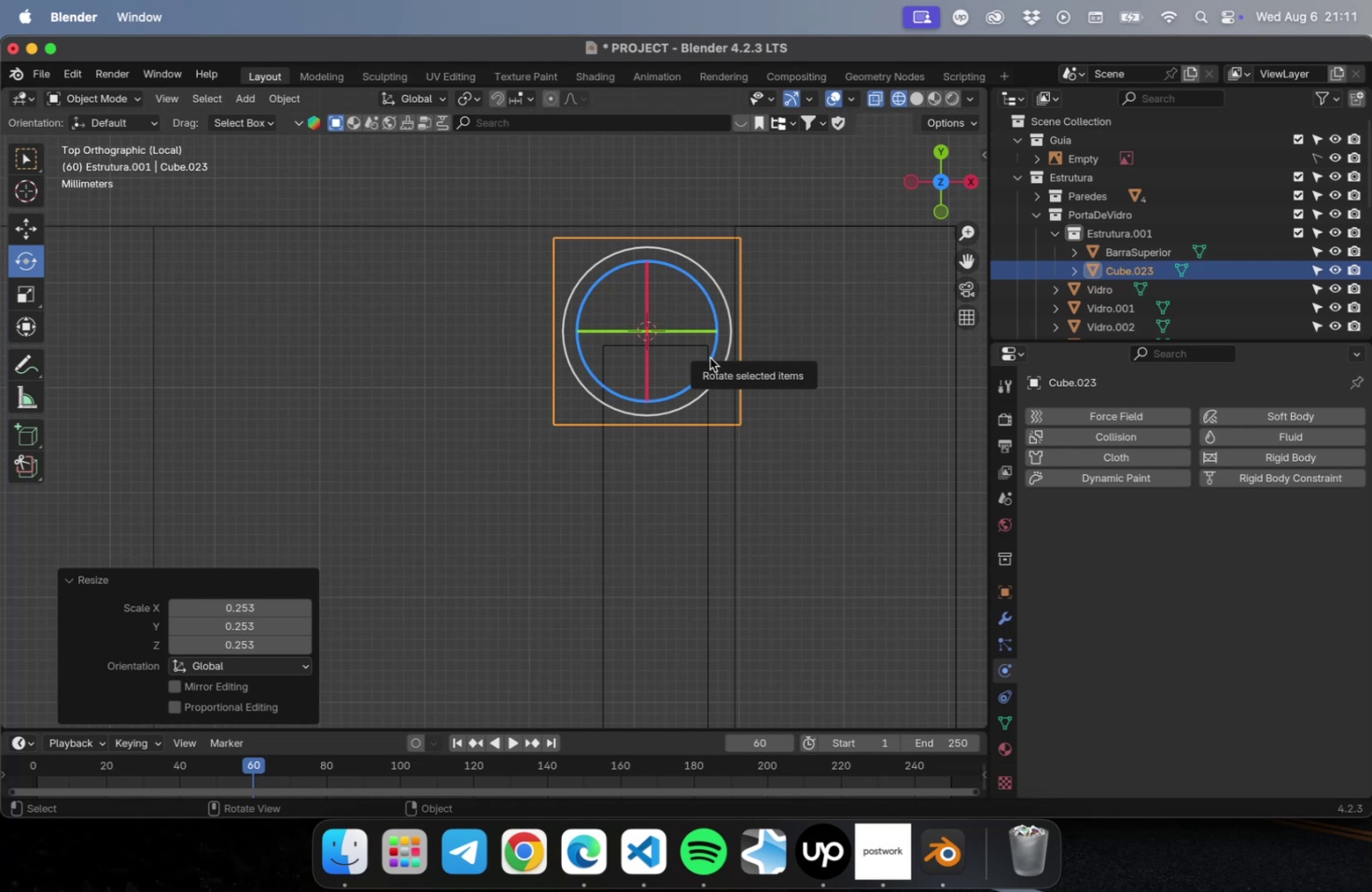 
hold_key(key=ShiftLeft, duration=0.48)
 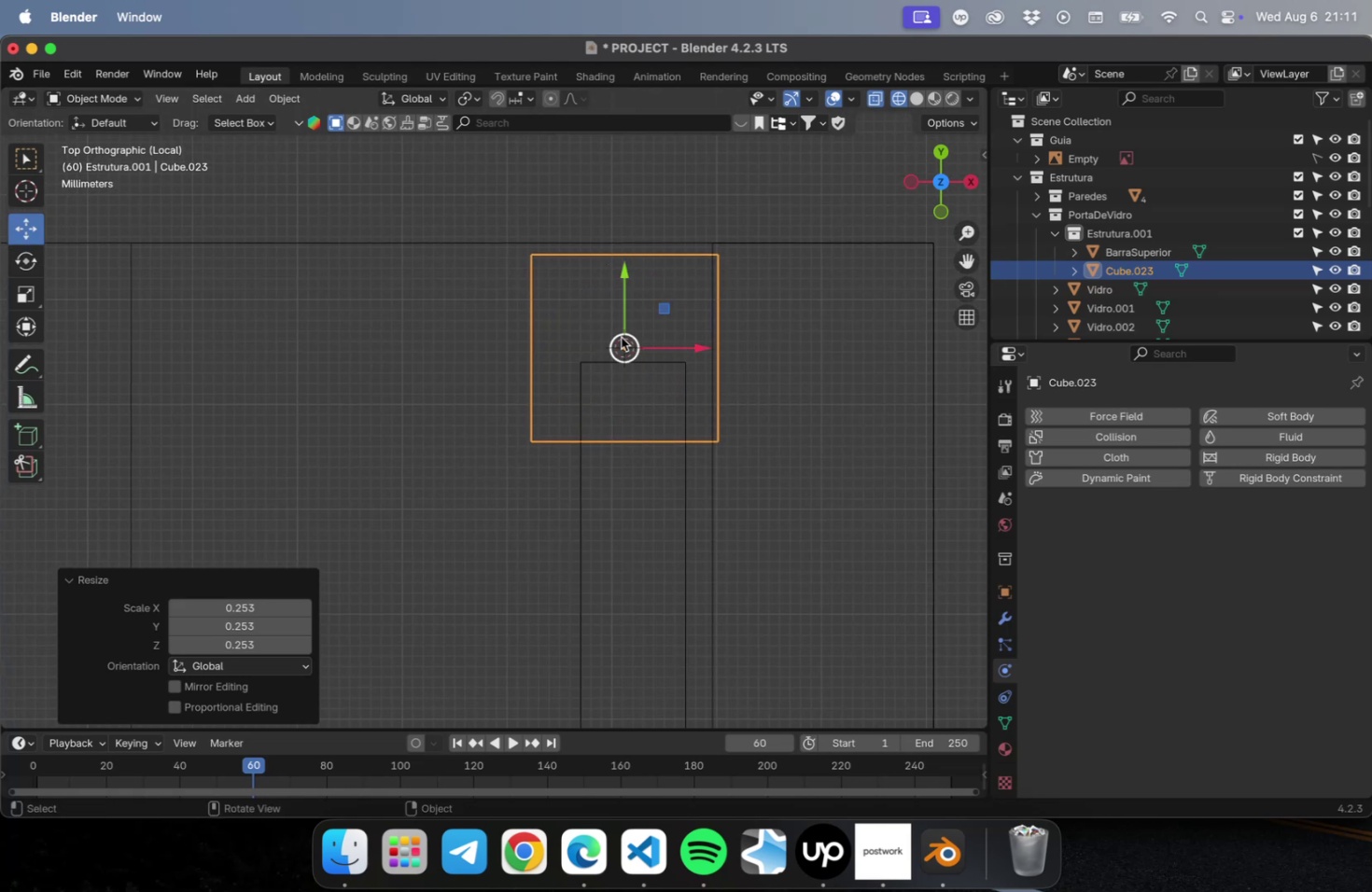 
left_click_drag(start_coordinate=[694, 339], to_coordinate=[707, 338])
 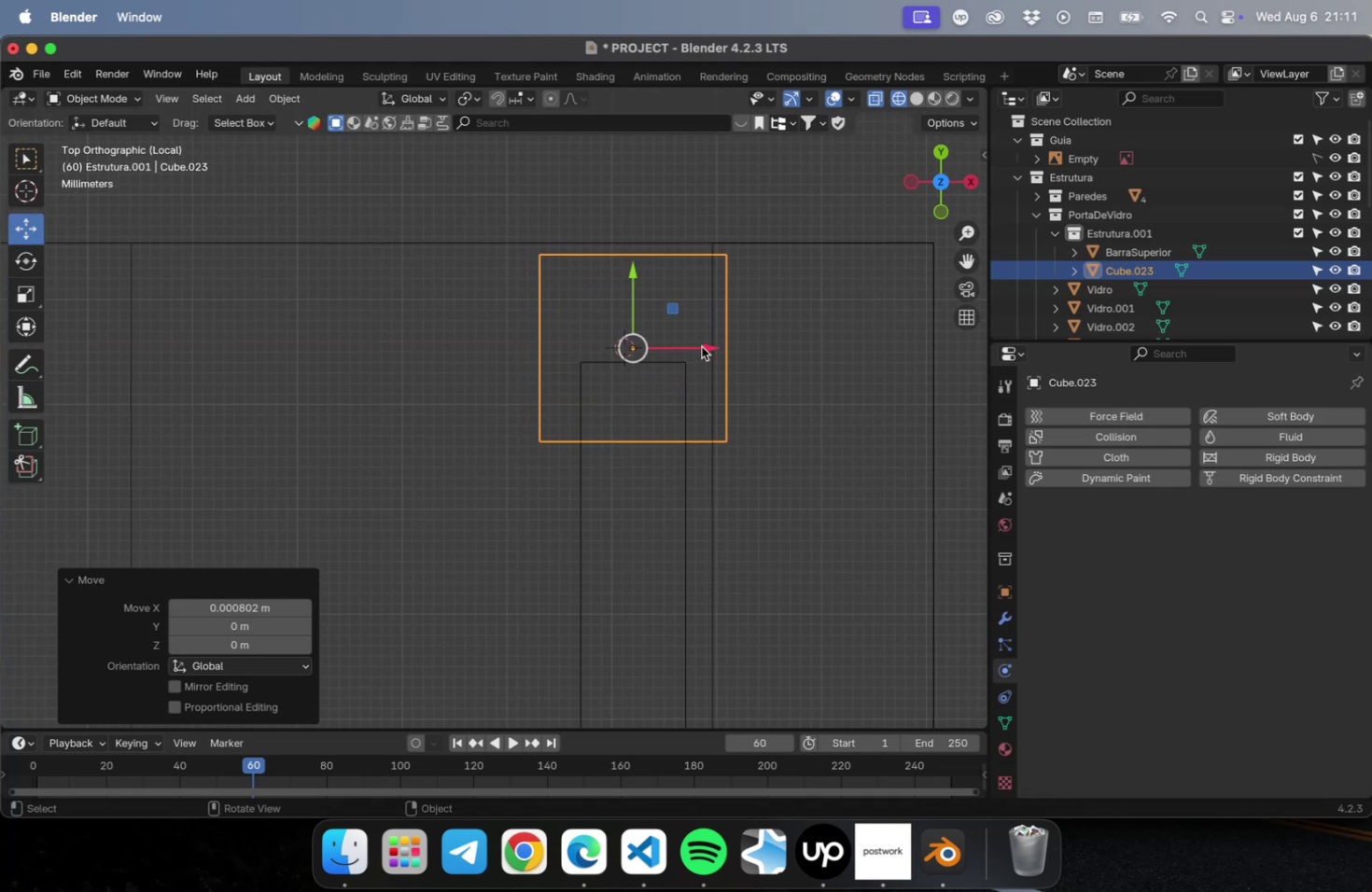 
scroll: coordinate [697, 348], scroll_direction: up, amount: 4.0
 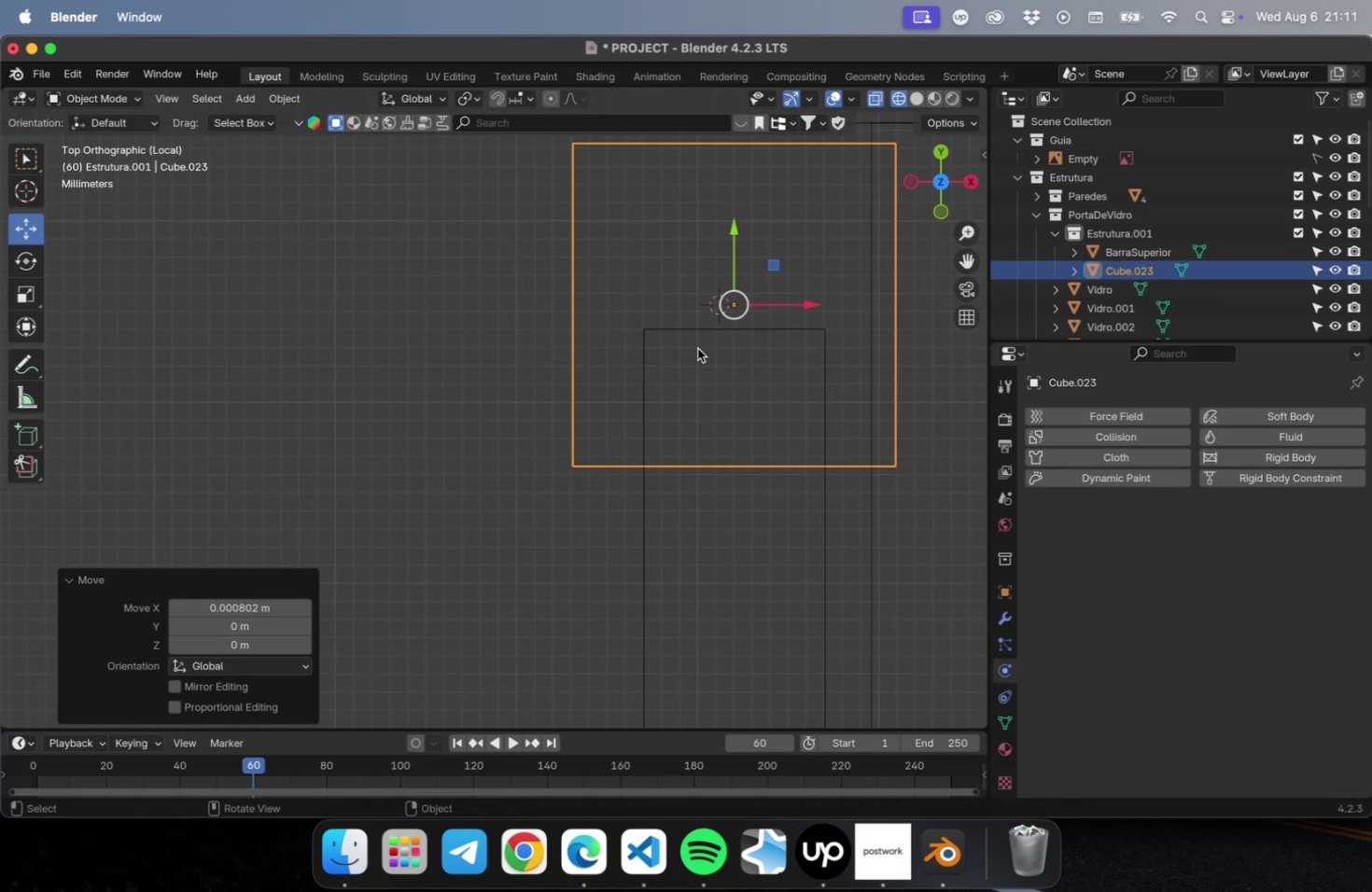 
hold_key(key=ShiftLeft, duration=0.36)
 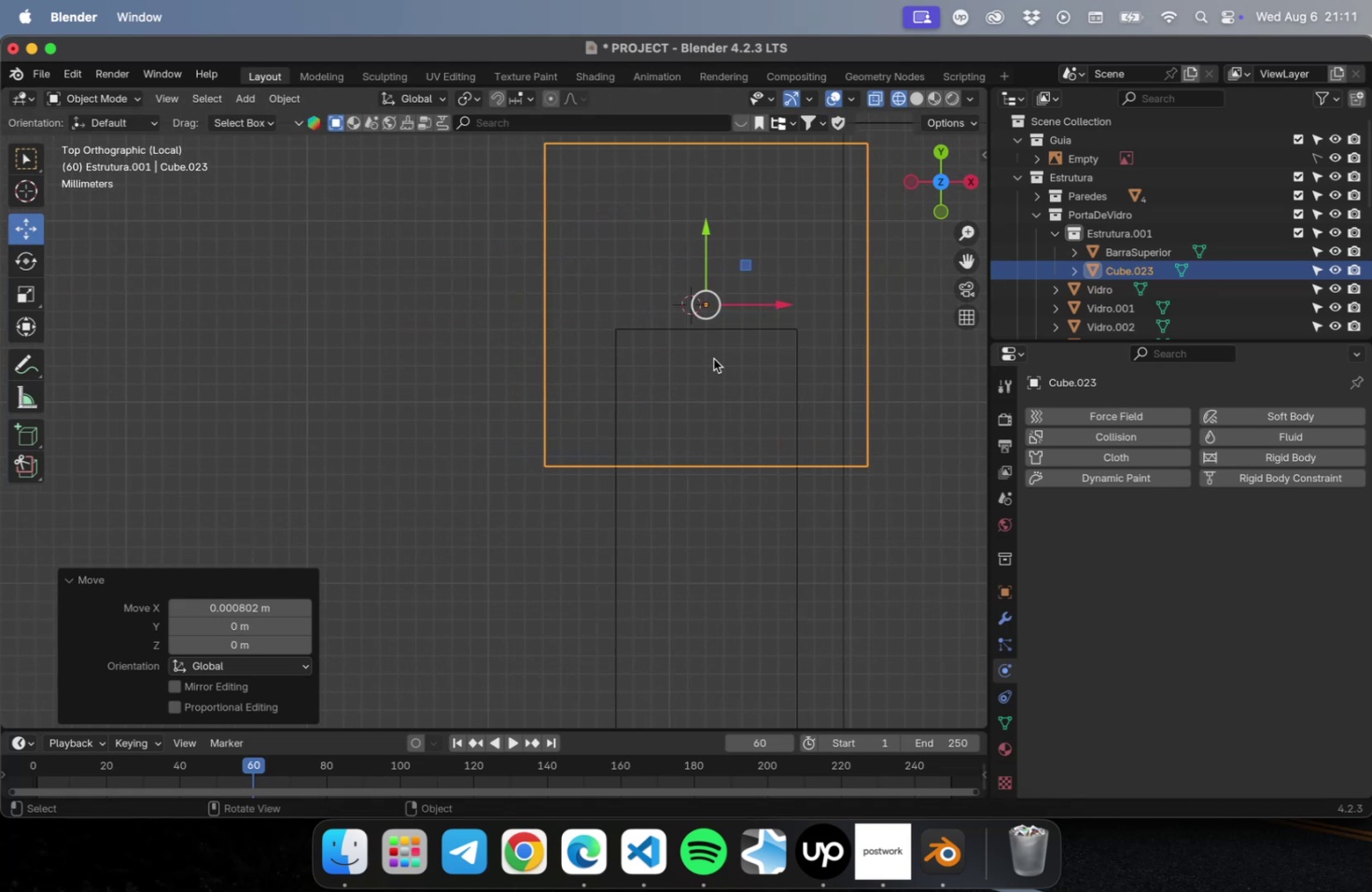 
key(S)
 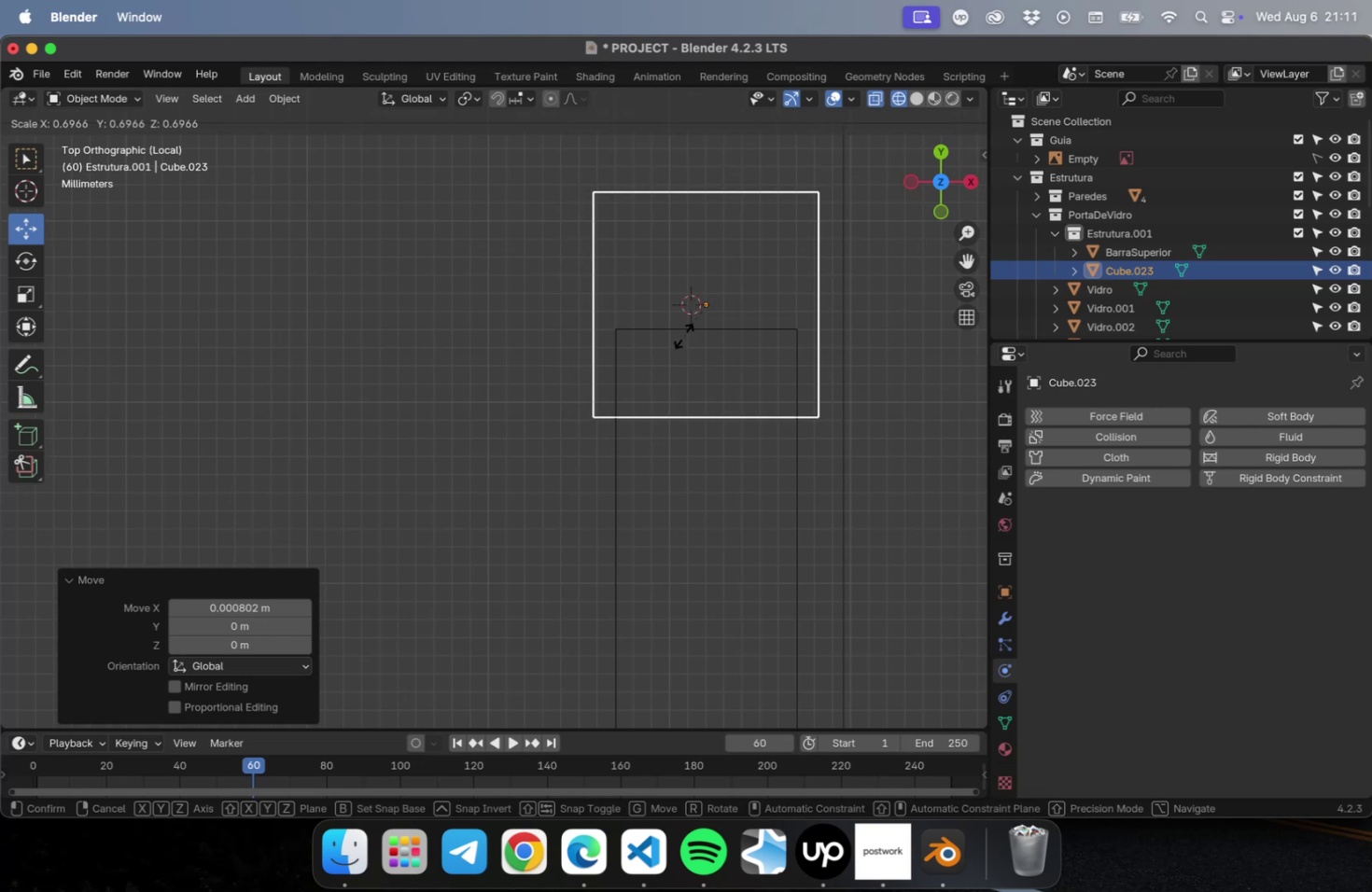 
left_click([683, 331])
 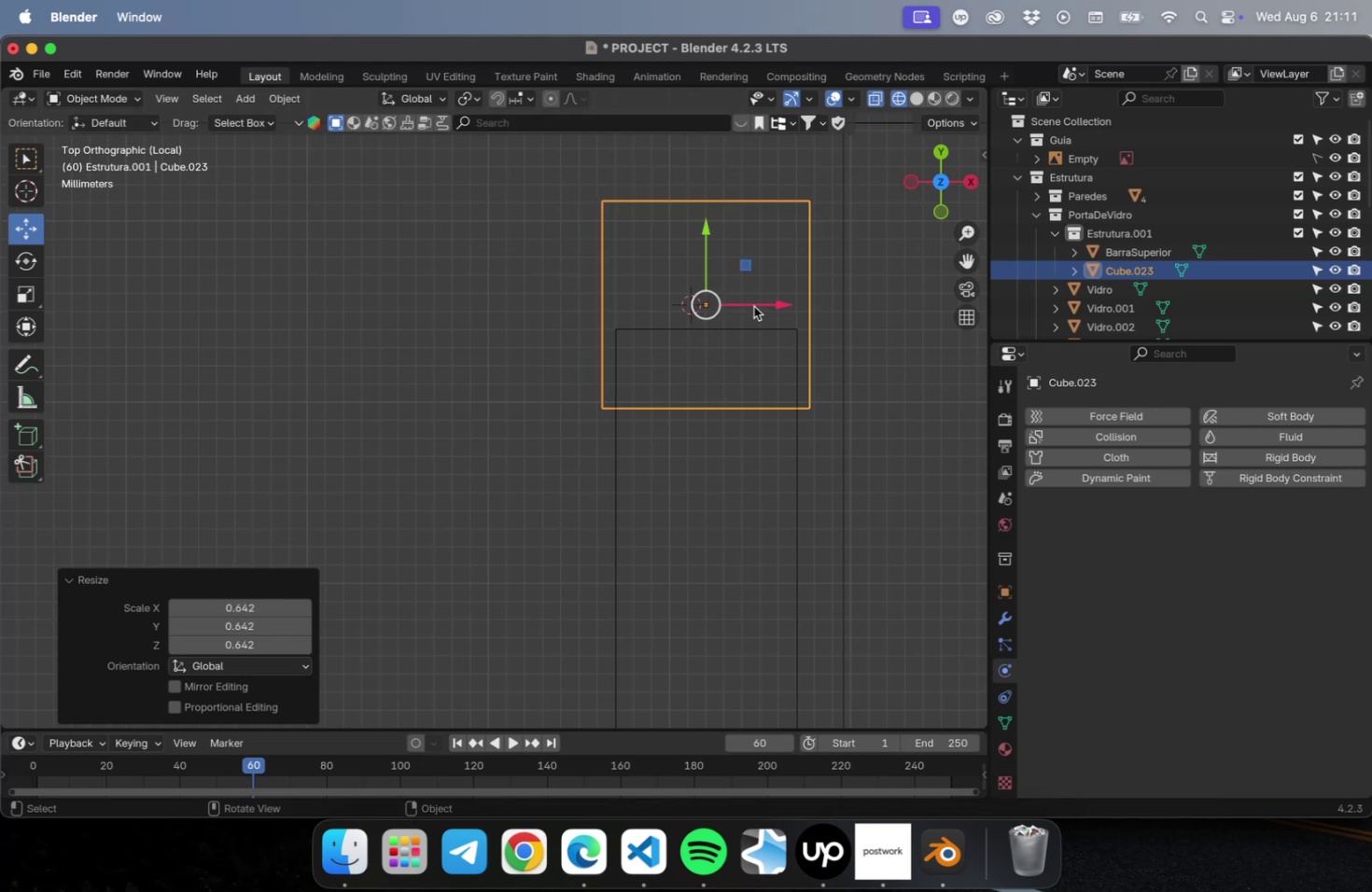 
left_click_drag(start_coordinate=[758, 300], to_coordinate=[765, 299])
 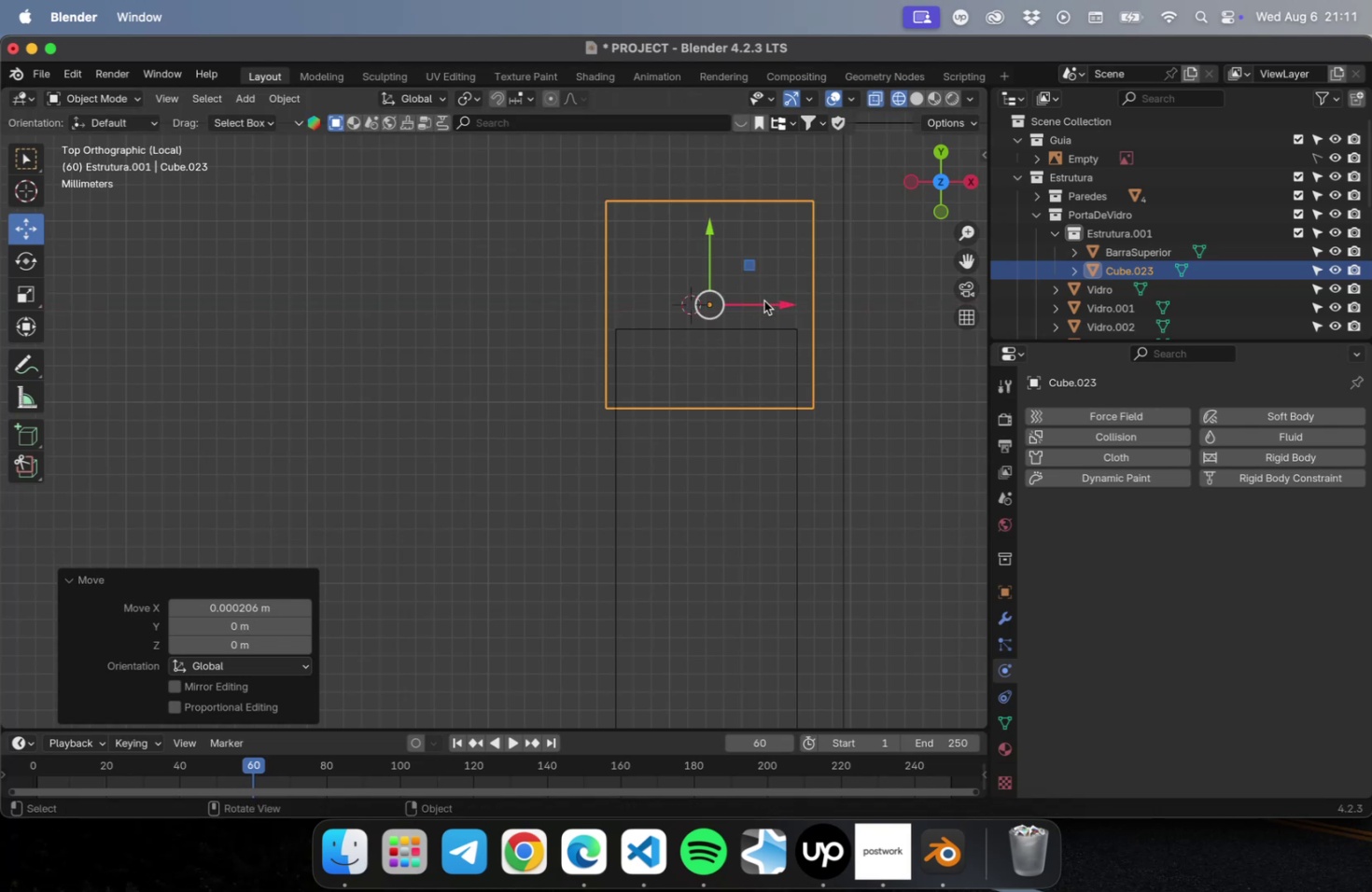 
hold_key(key=ShiftLeft, duration=0.82)
 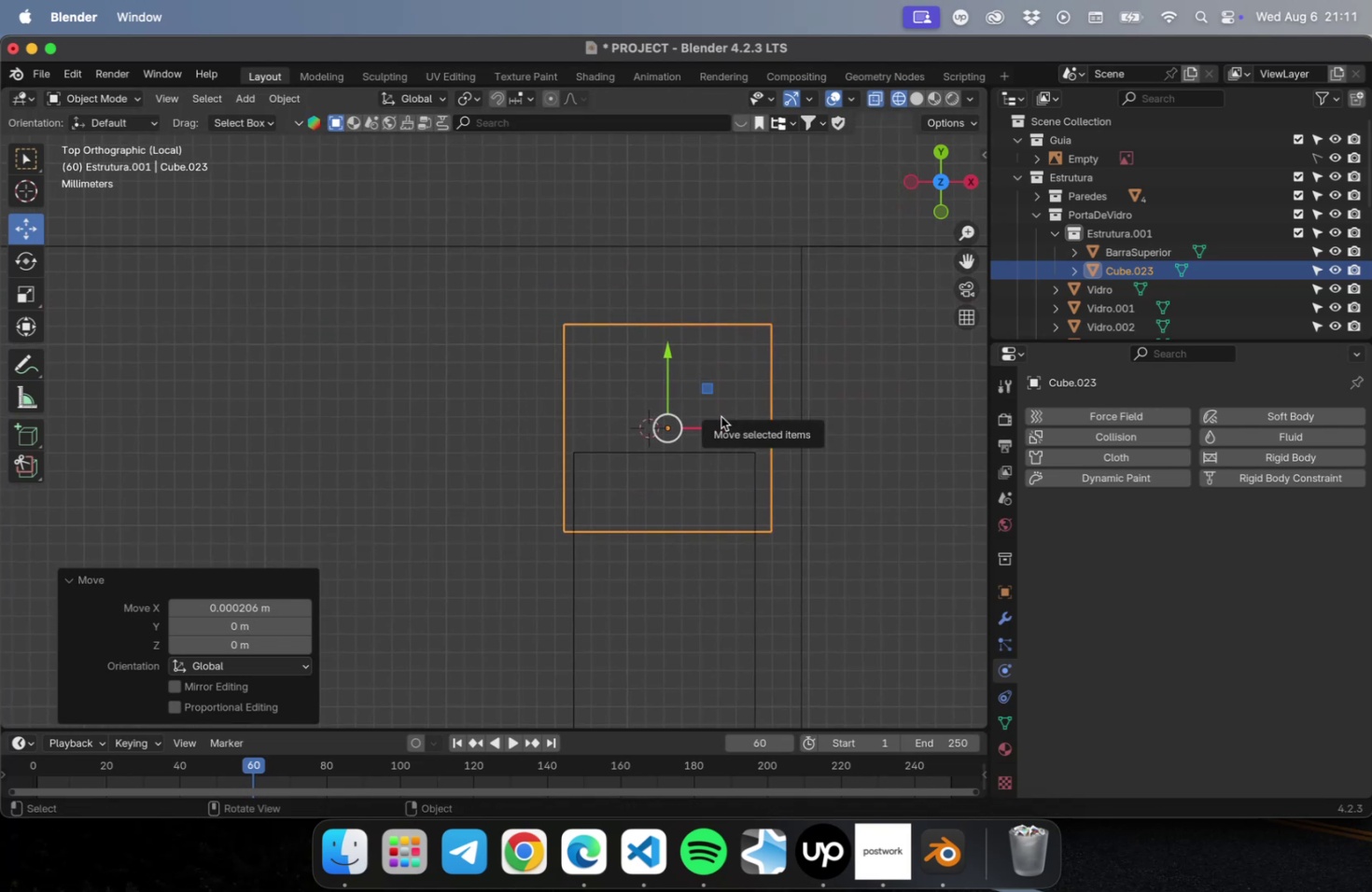 
key(Tab)
 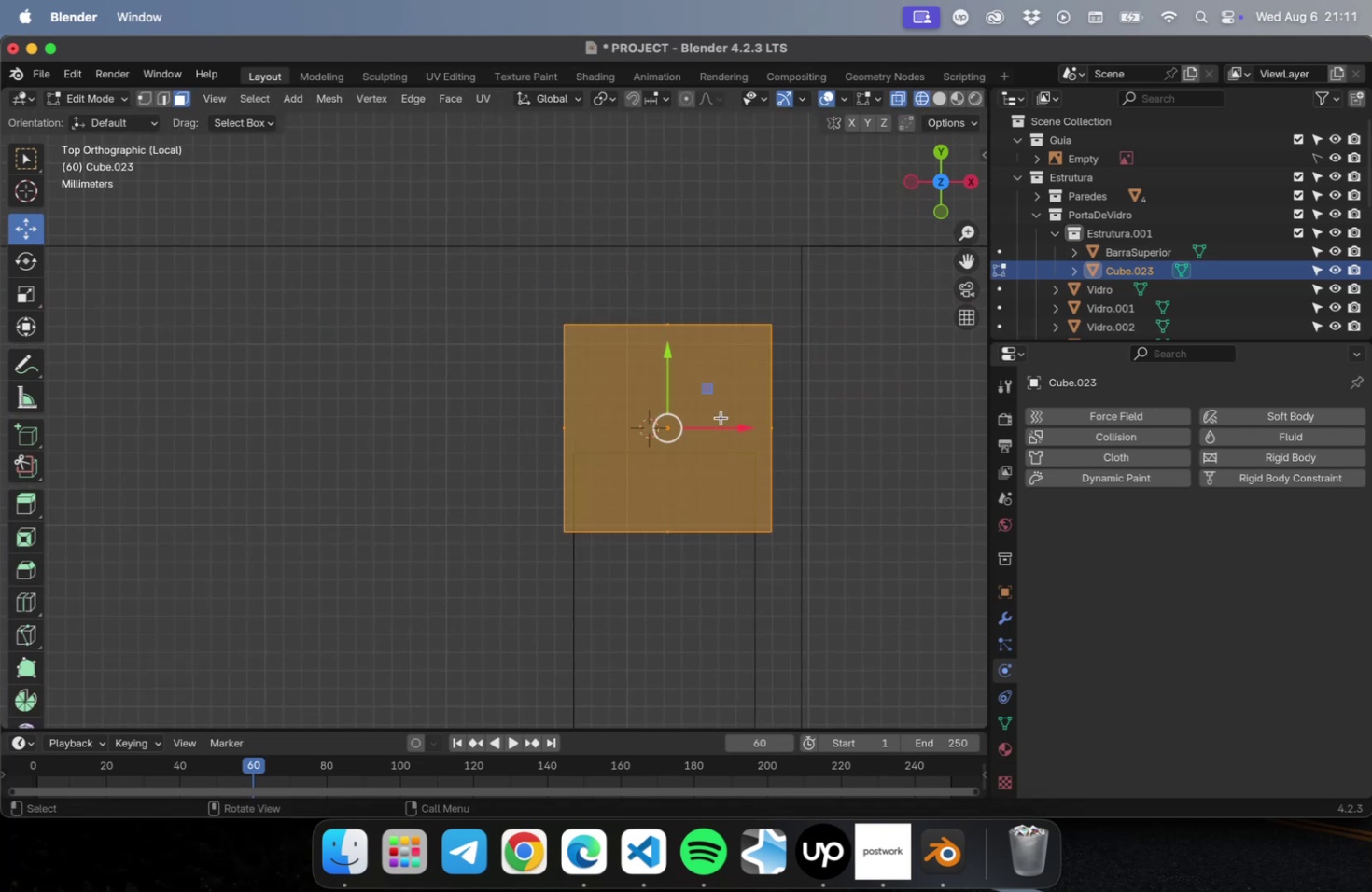 
key(2)
 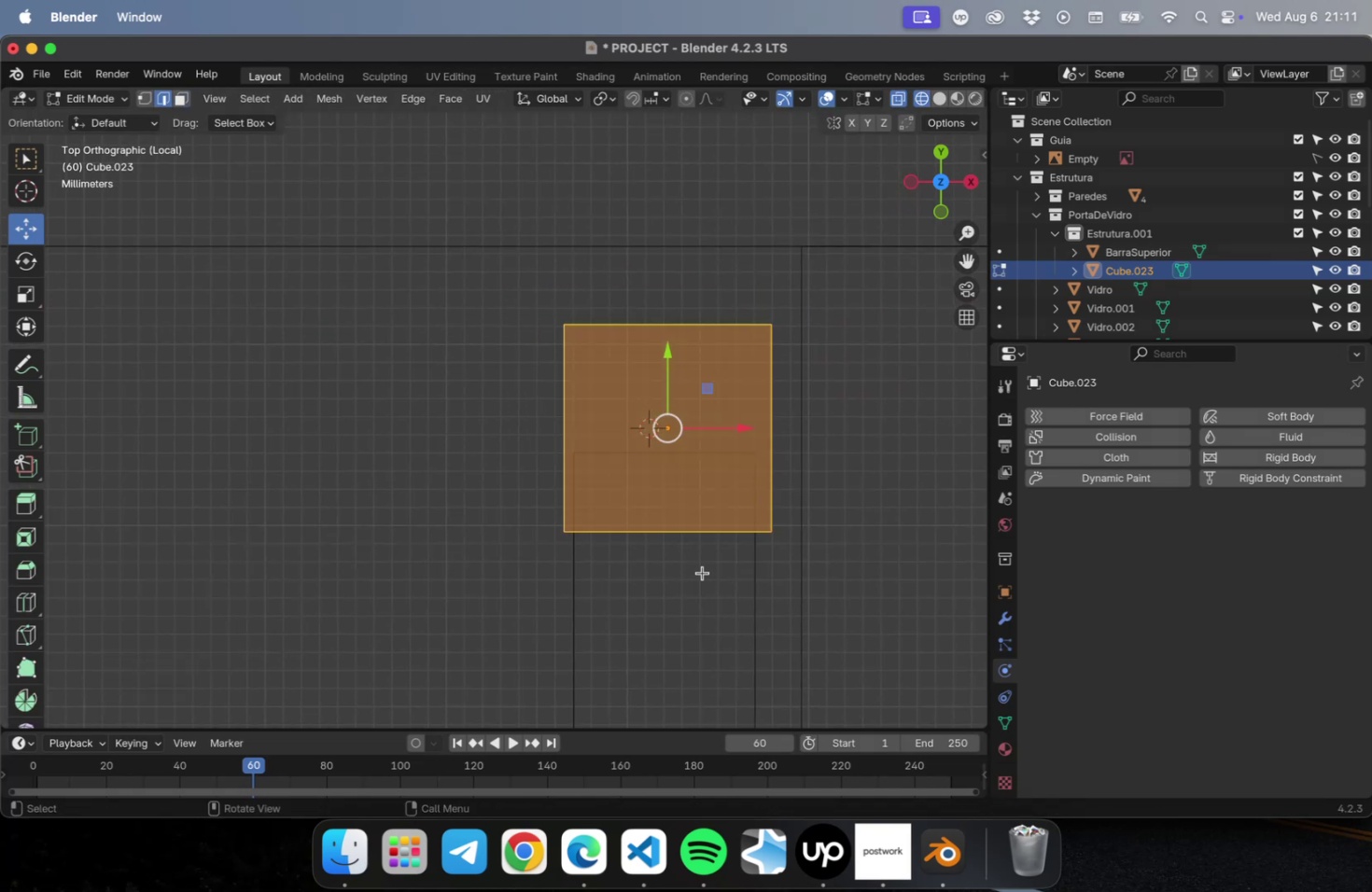 
hold_key(key=CommandLeft, duration=0.36)
 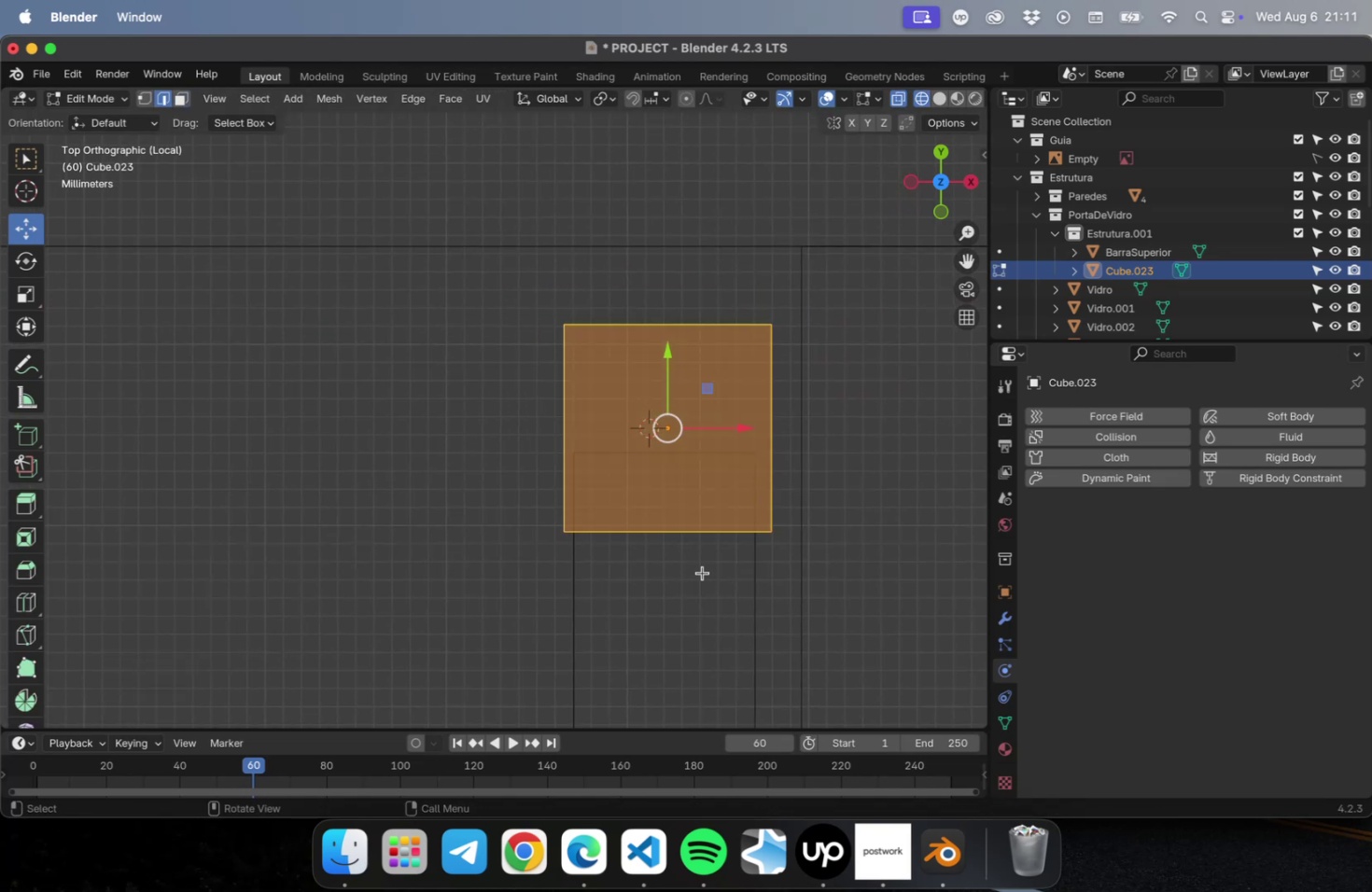 
key(Meta+R)
 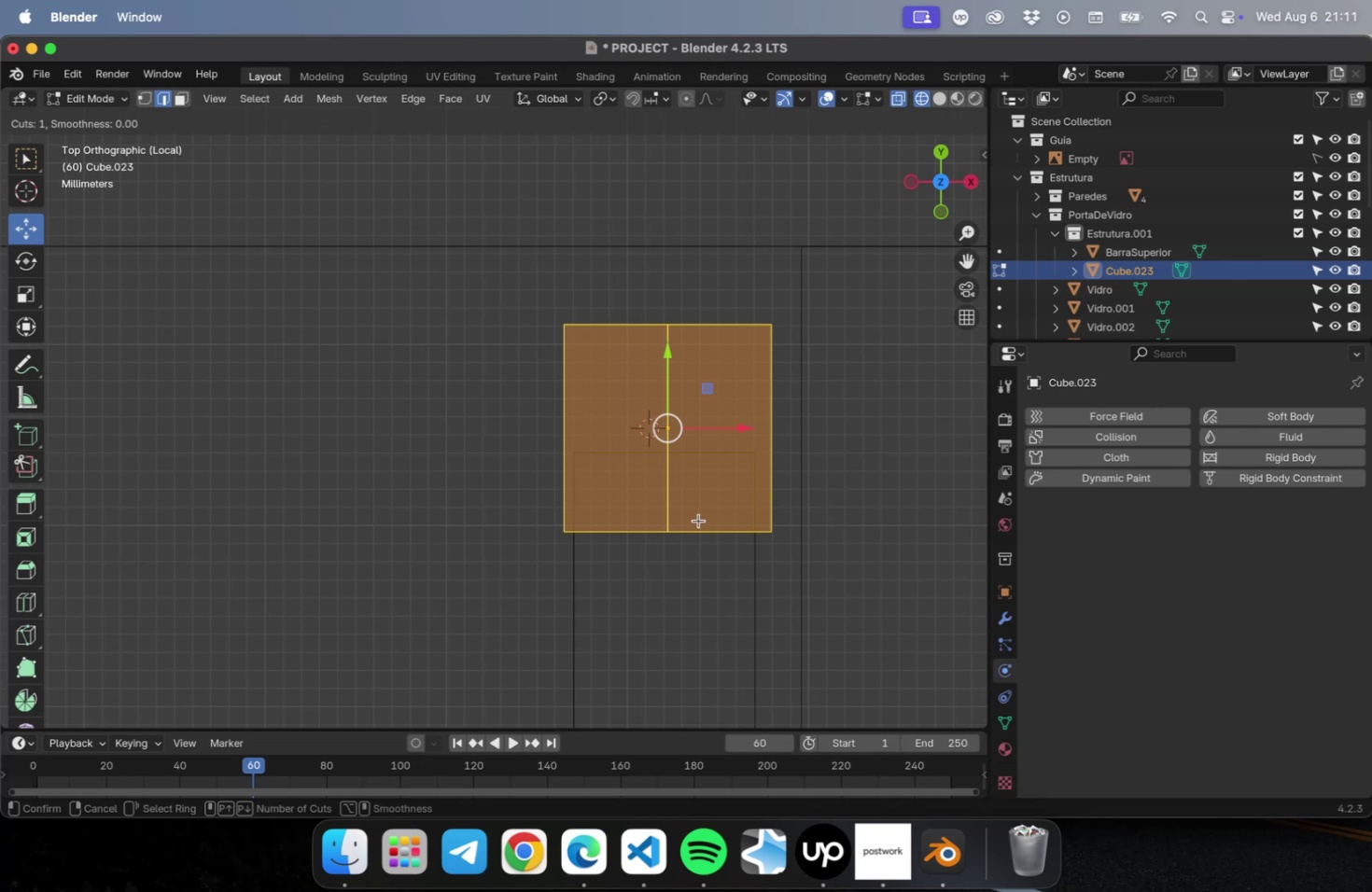 
scroll: coordinate [692, 506], scroll_direction: up, amount: 1.0
 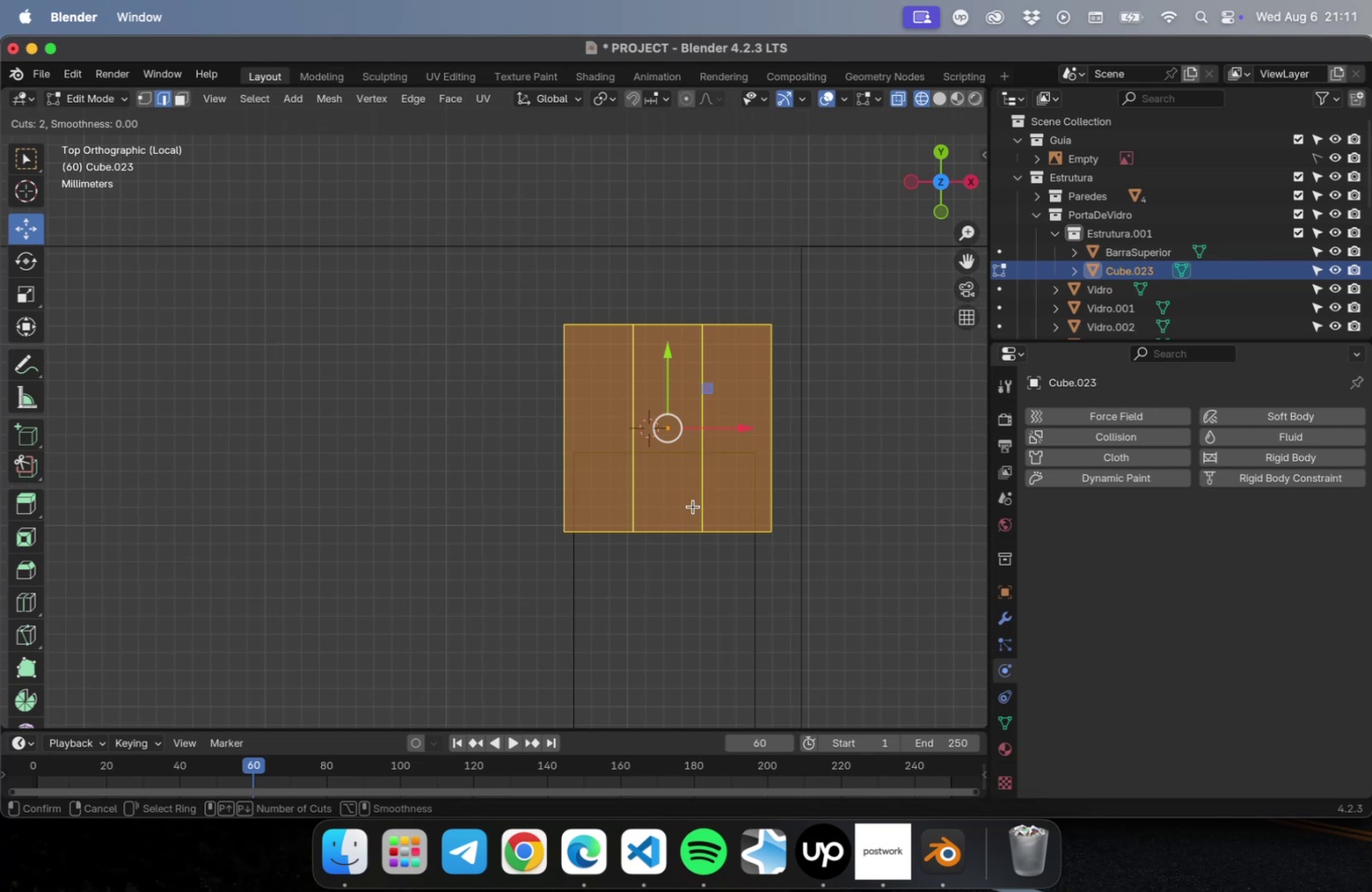 
left_click([692, 506])
 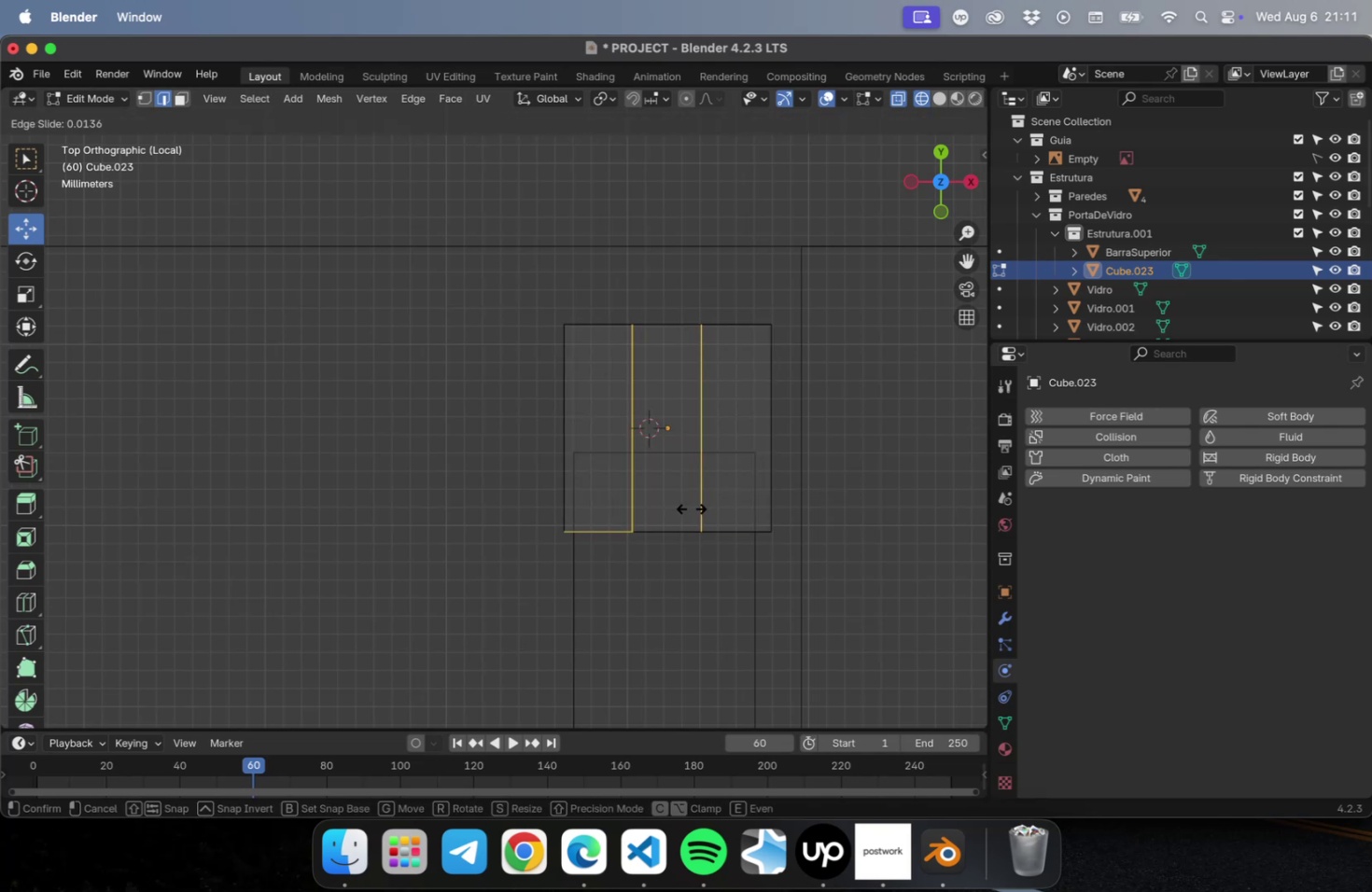 
left_click([692, 507])
 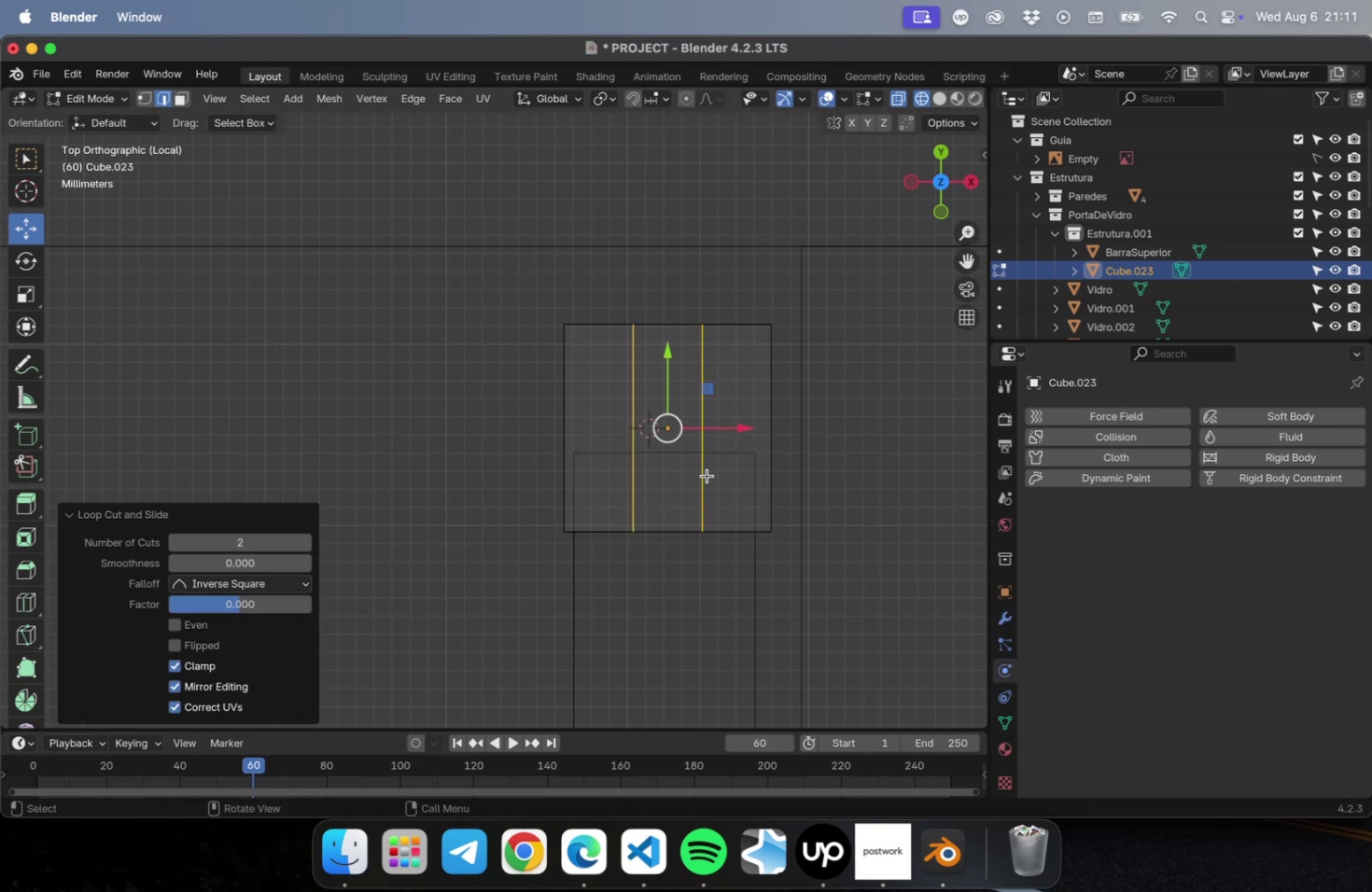 
hold_key(key=OptionLeft, duration=0.72)
left_click([701, 481])
 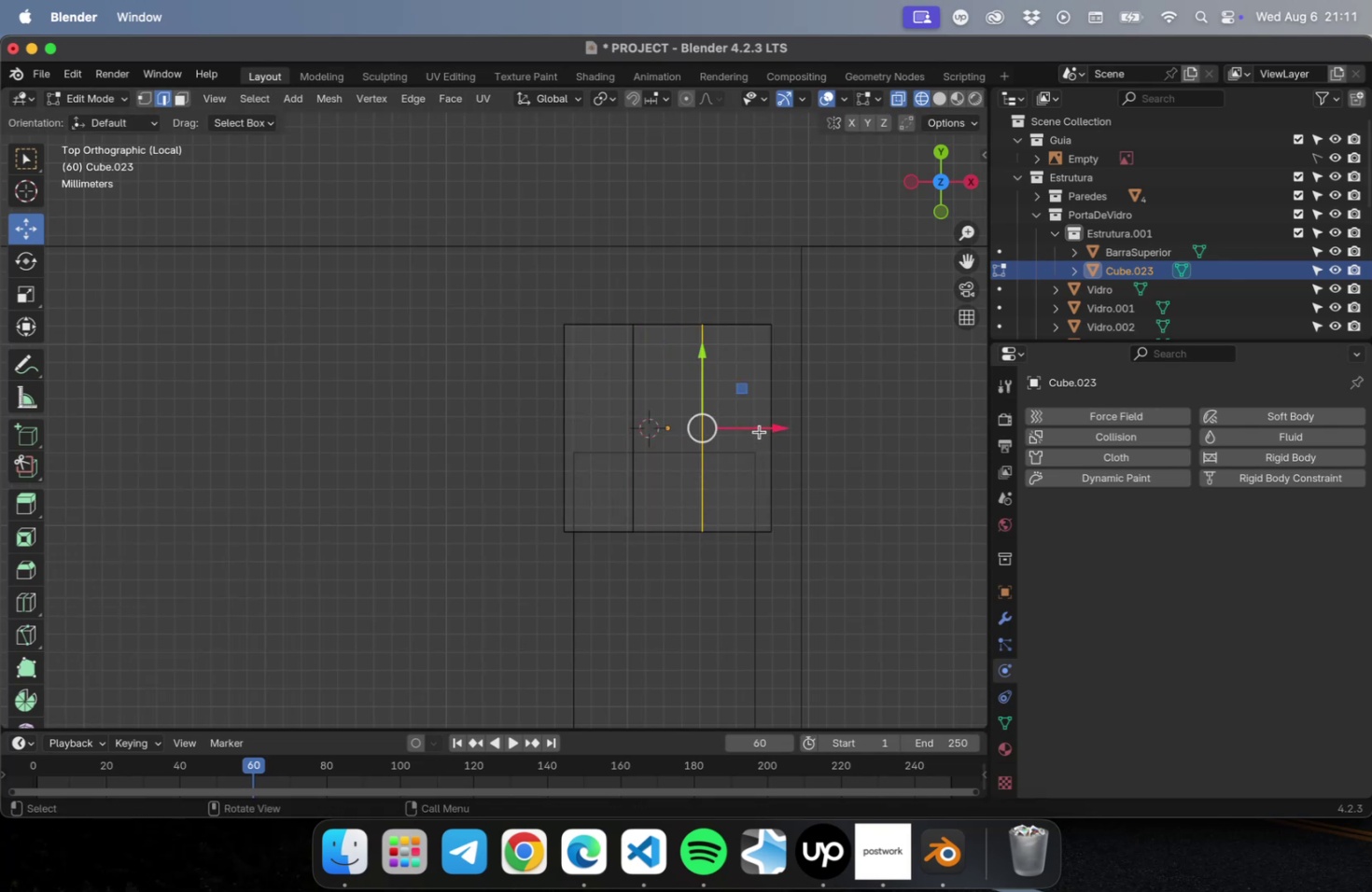 
left_click_drag(start_coordinate=[763, 428], to_coordinate=[823, 423])
 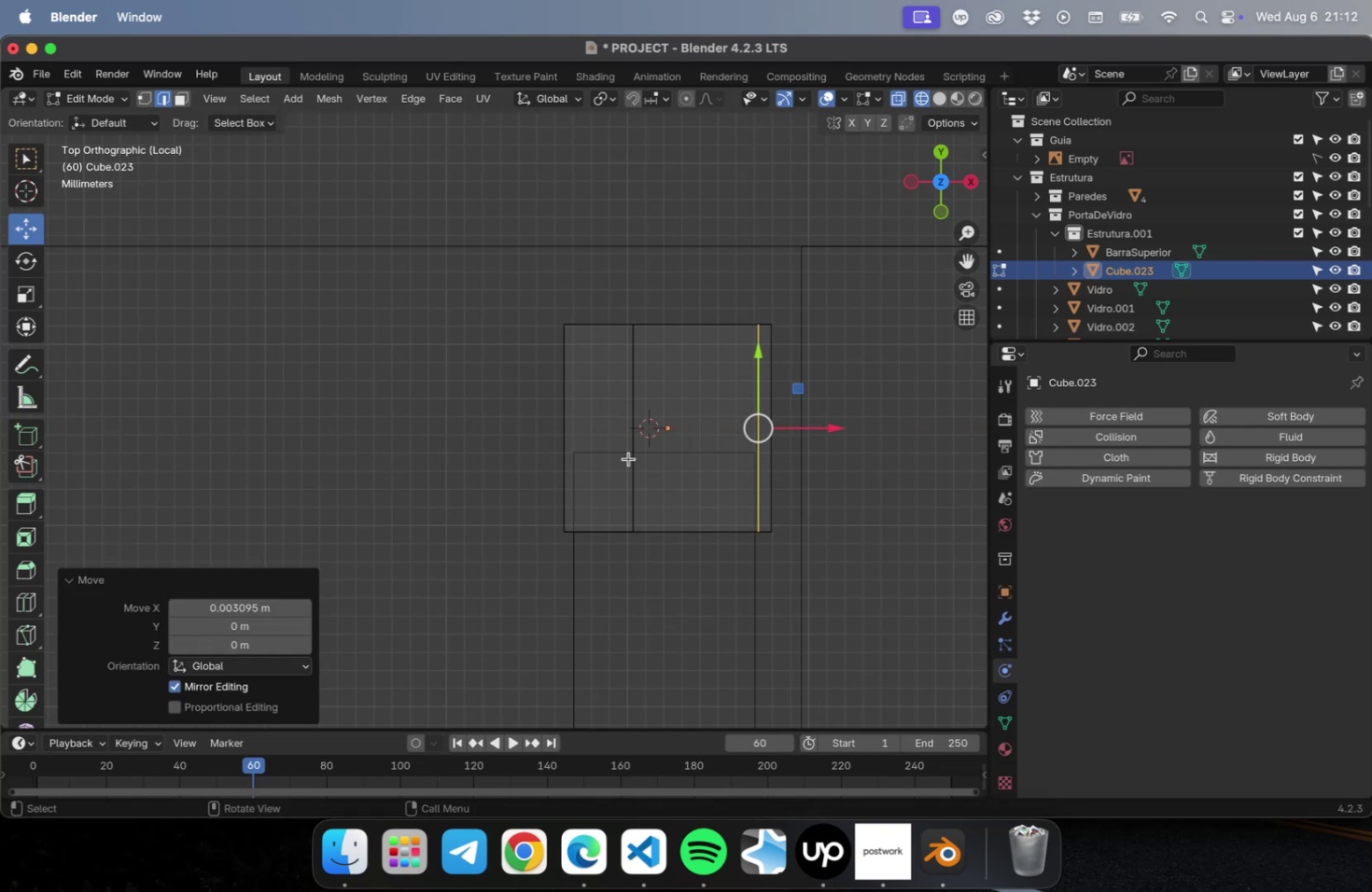 
hold_key(key=OptionLeft, duration=0.93)
left_click([634, 396])
 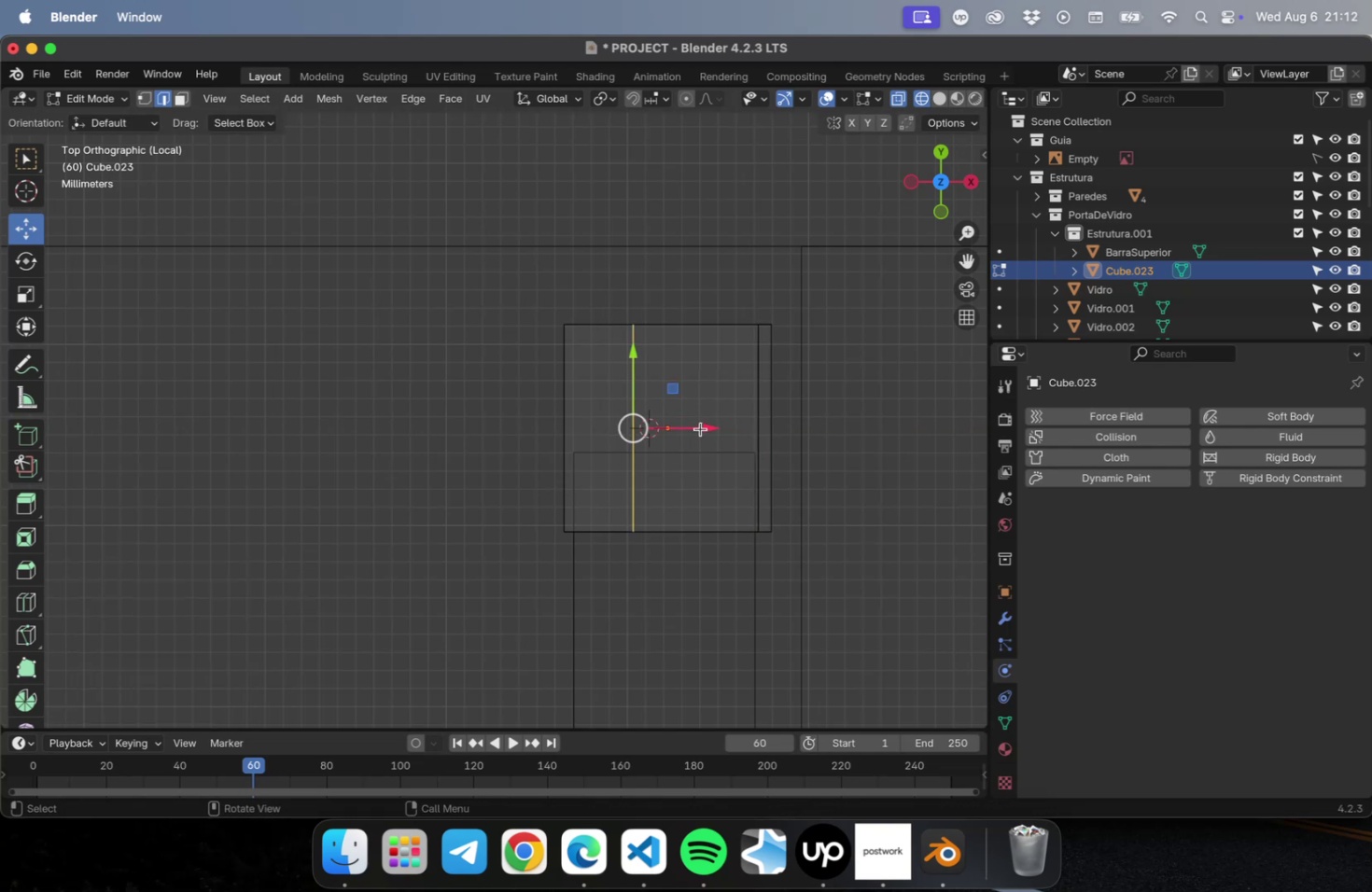 
left_click_drag(start_coordinate=[700, 428], to_coordinate=[636, 435])
 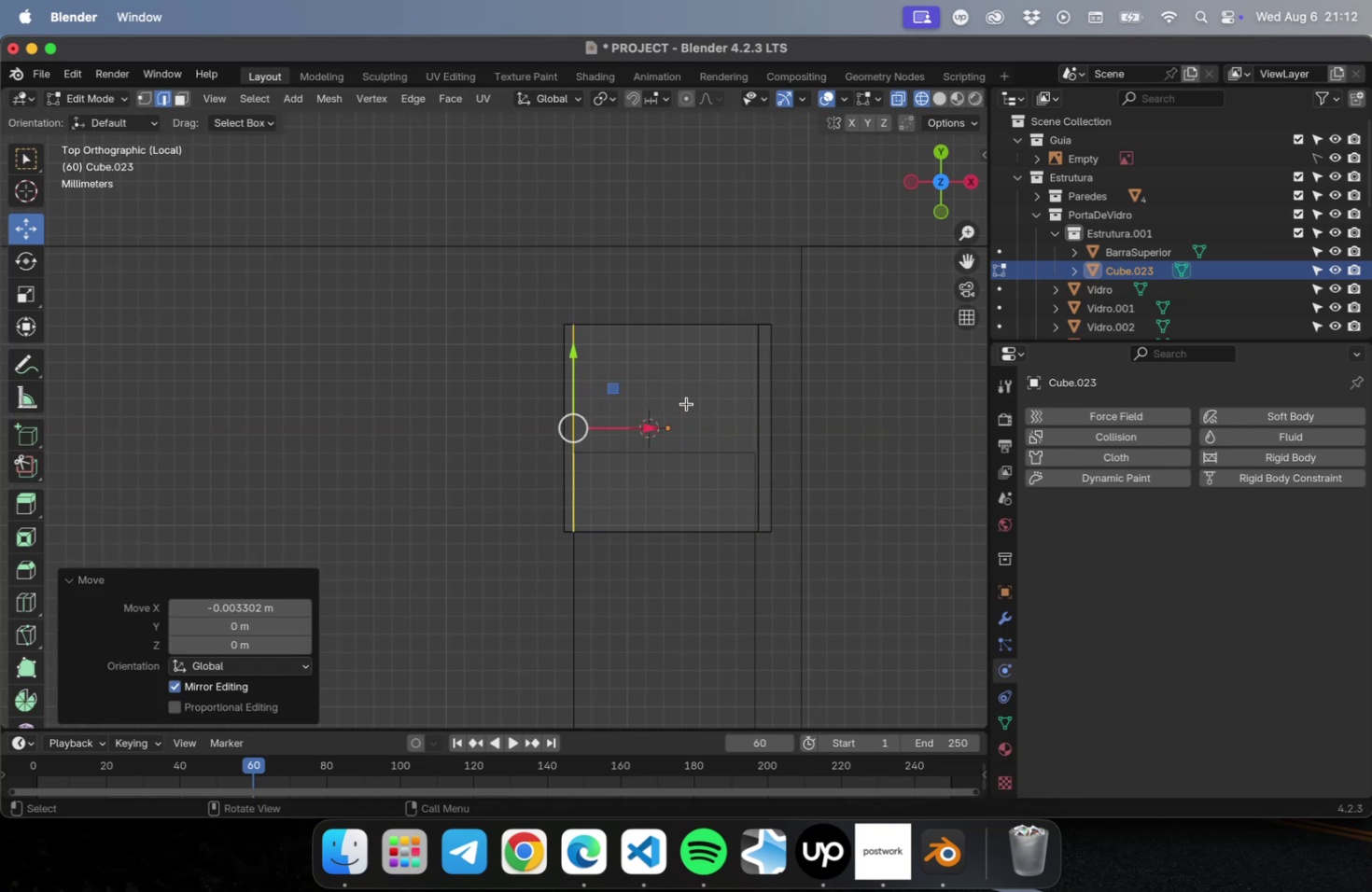 
key(Tab)
 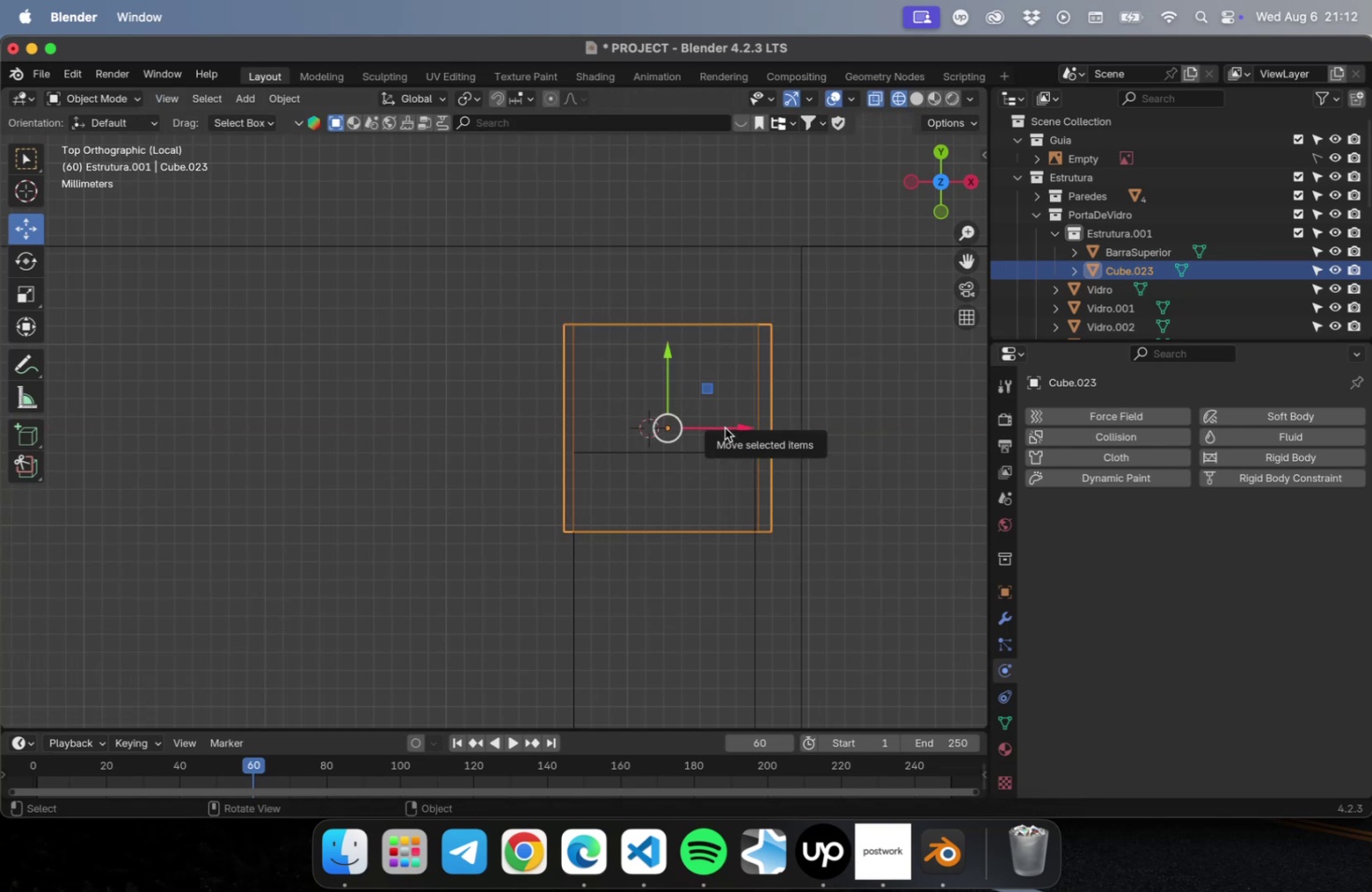 
left_click_drag(start_coordinate=[725, 427], to_coordinate=[721, 429])
 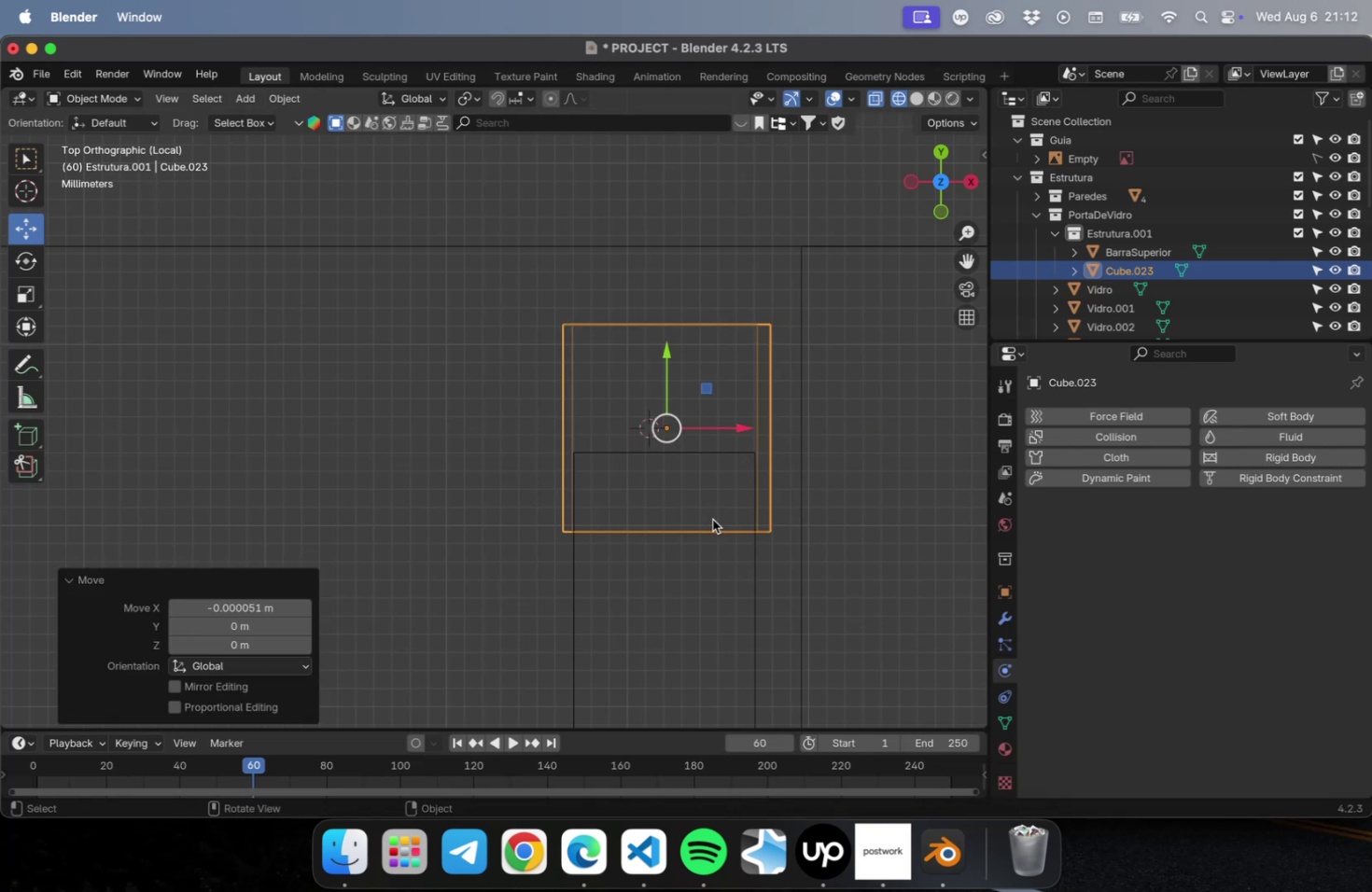 
scroll: coordinate [715, 536], scroll_direction: up, amount: 10.0
 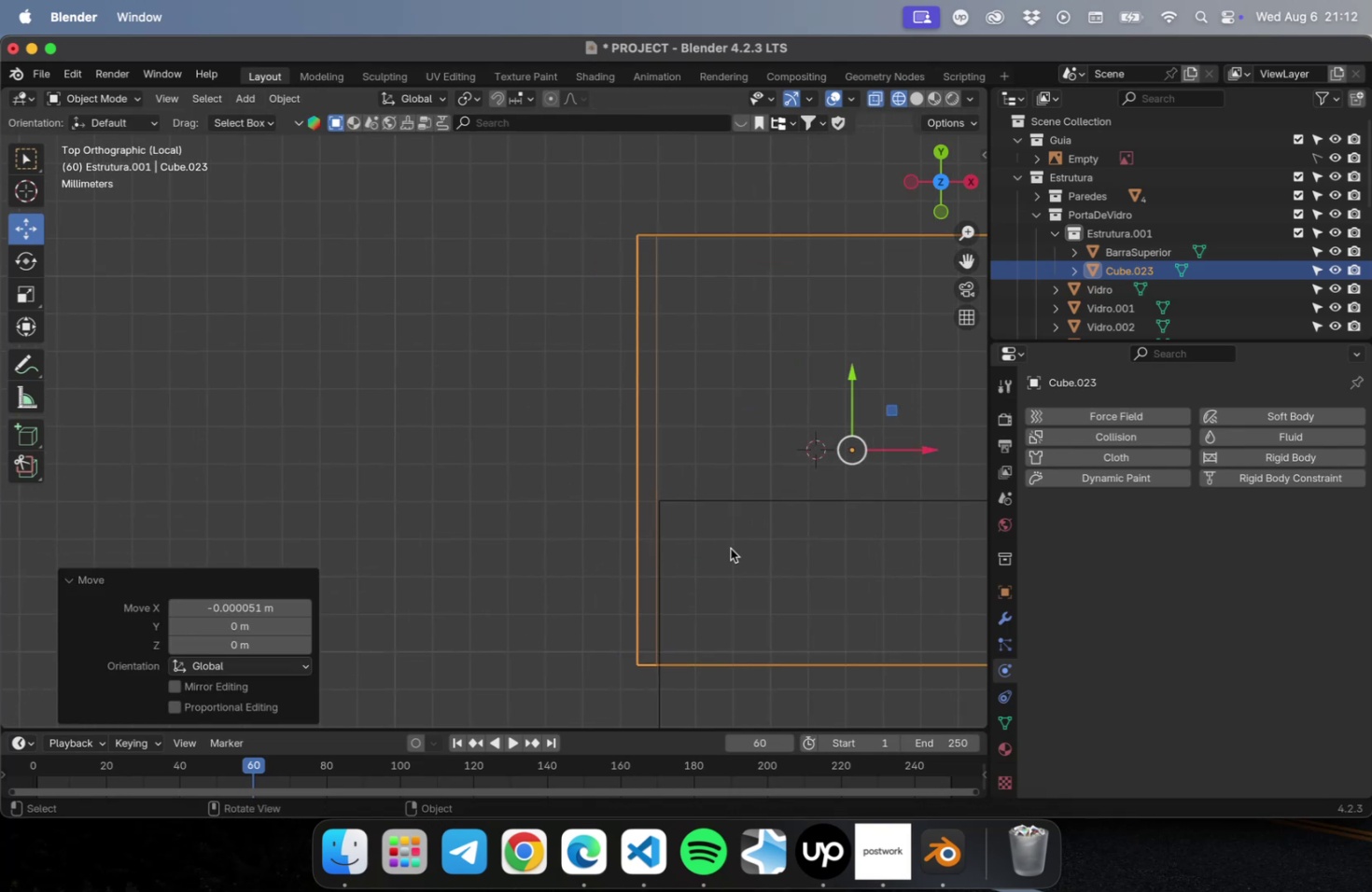 
hold_key(key=ShiftLeft, duration=0.4)
 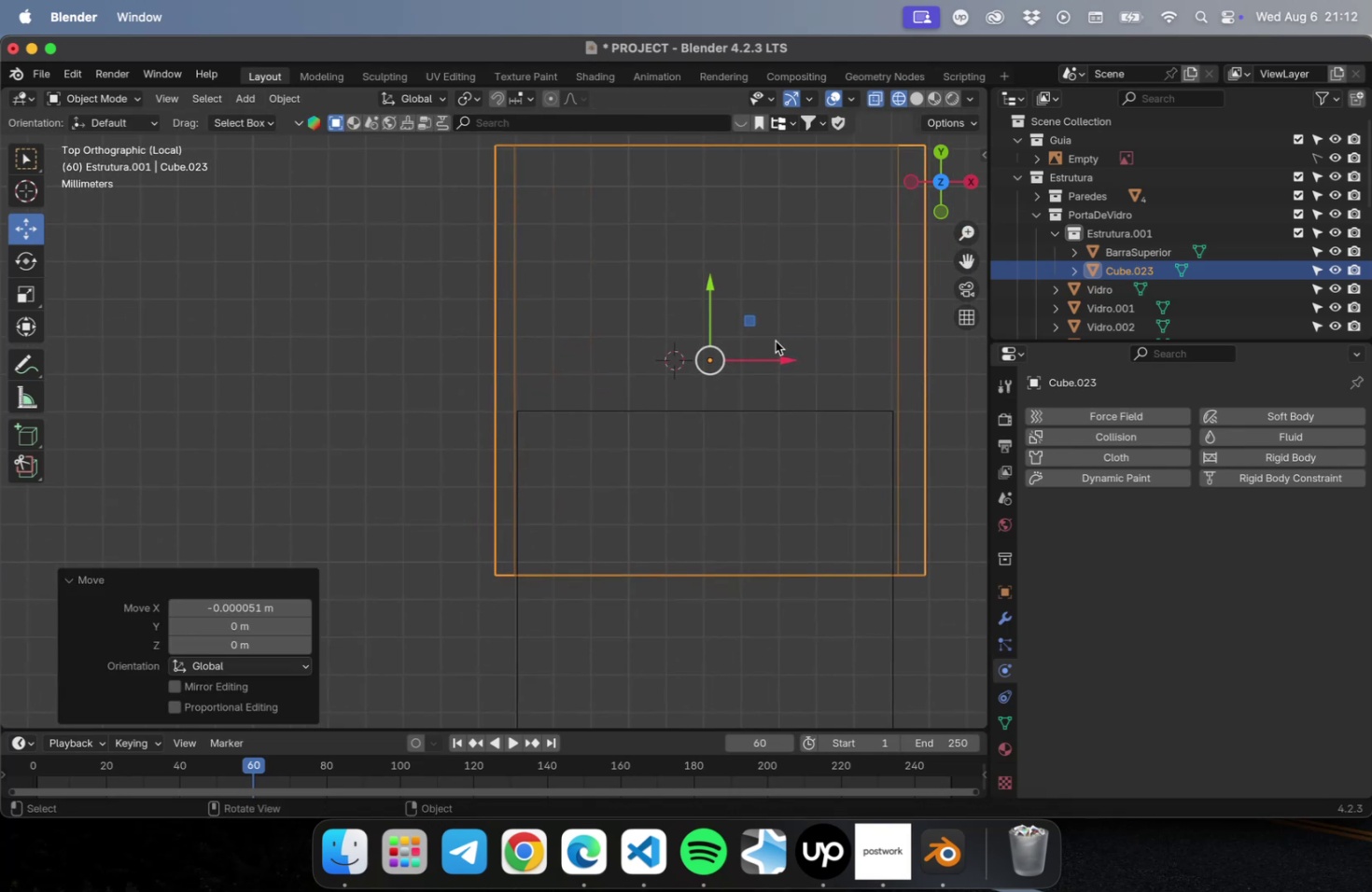 
left_click_drag(start_coordinate=[777, 362], to_coordinate=[772, 364])
 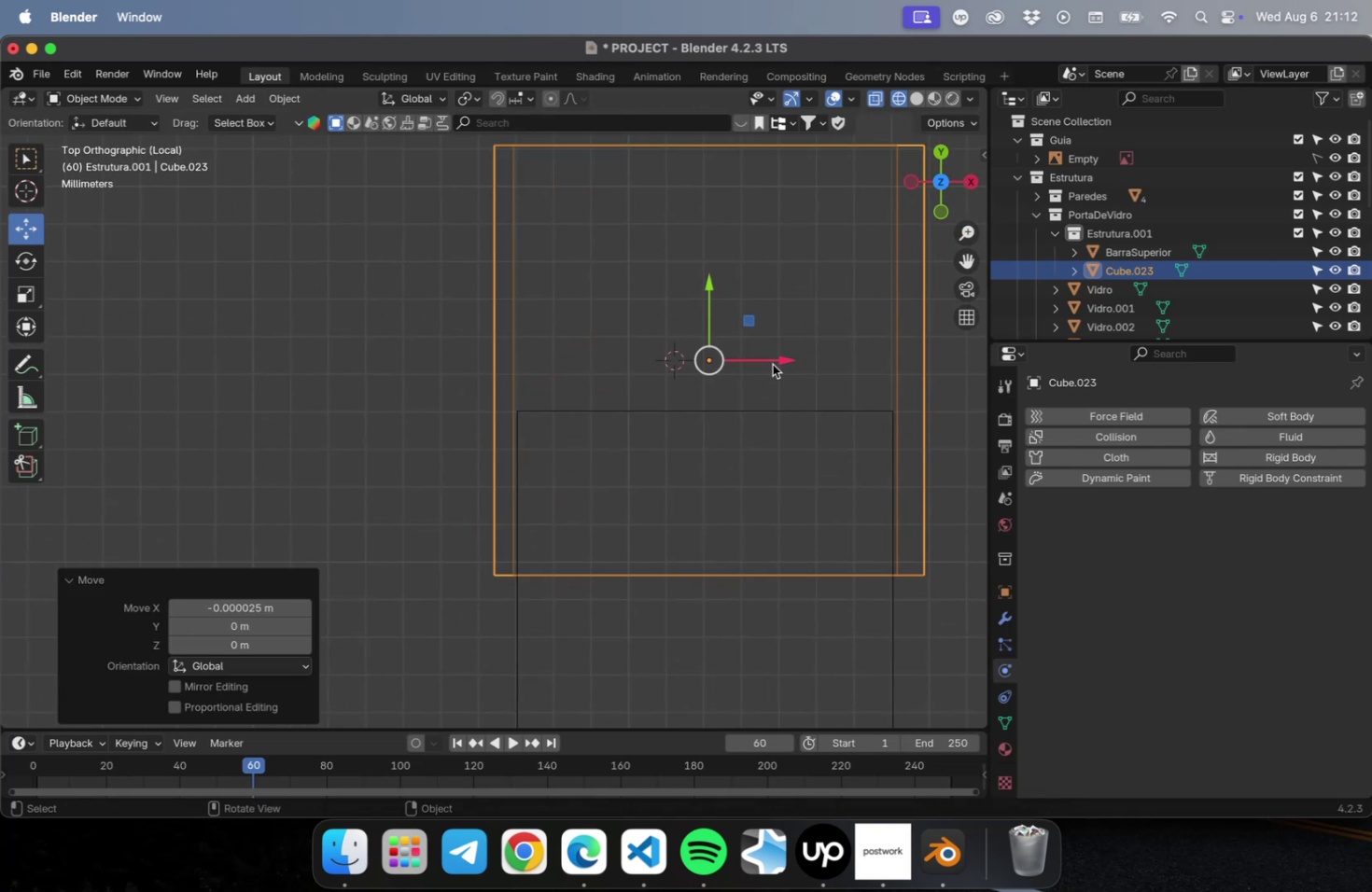 
scroll: coordinate [769, 370], scroll_direction: down, amount: 4.0
 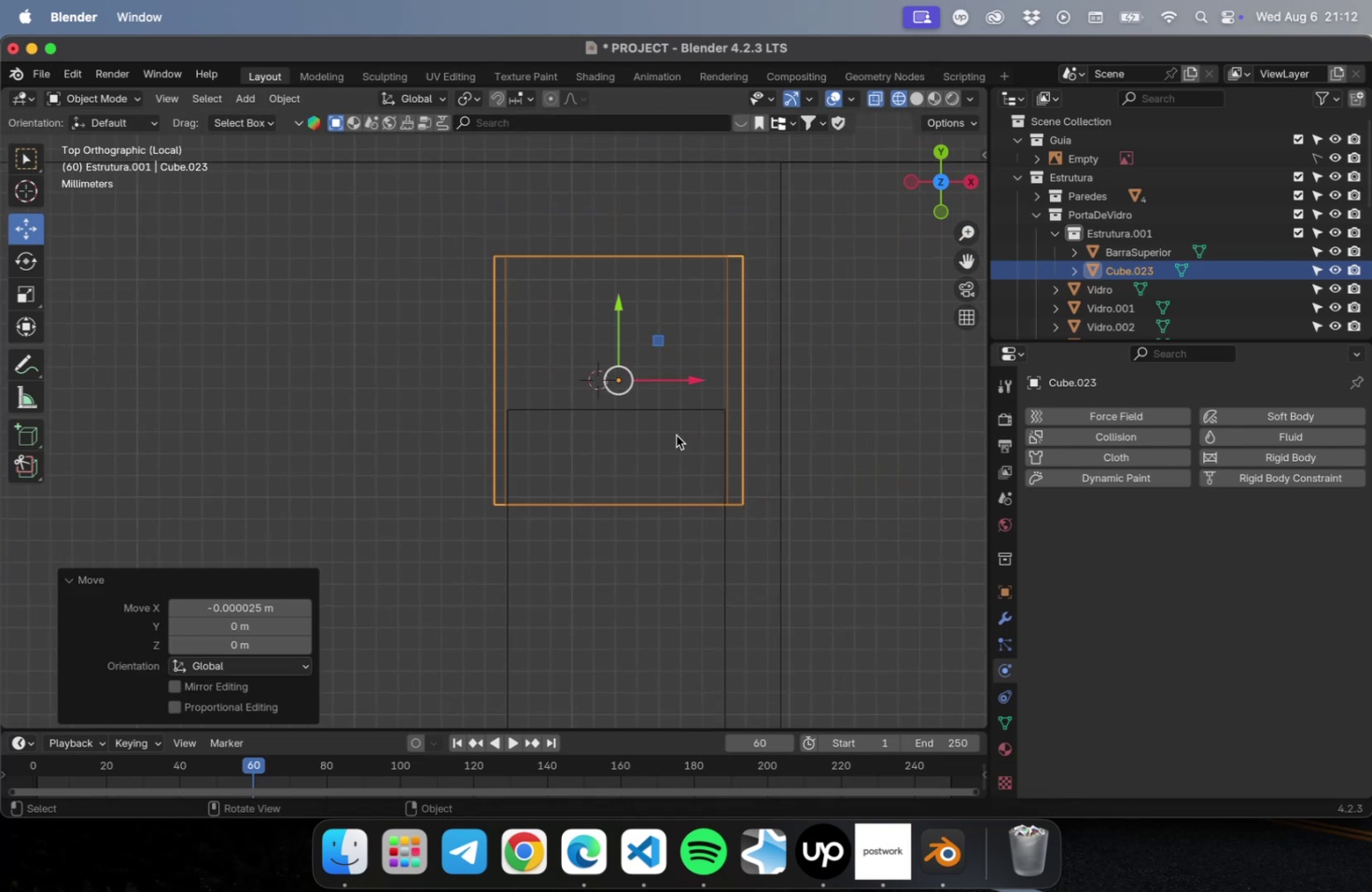 
key(Shift+ShiftLeft)
 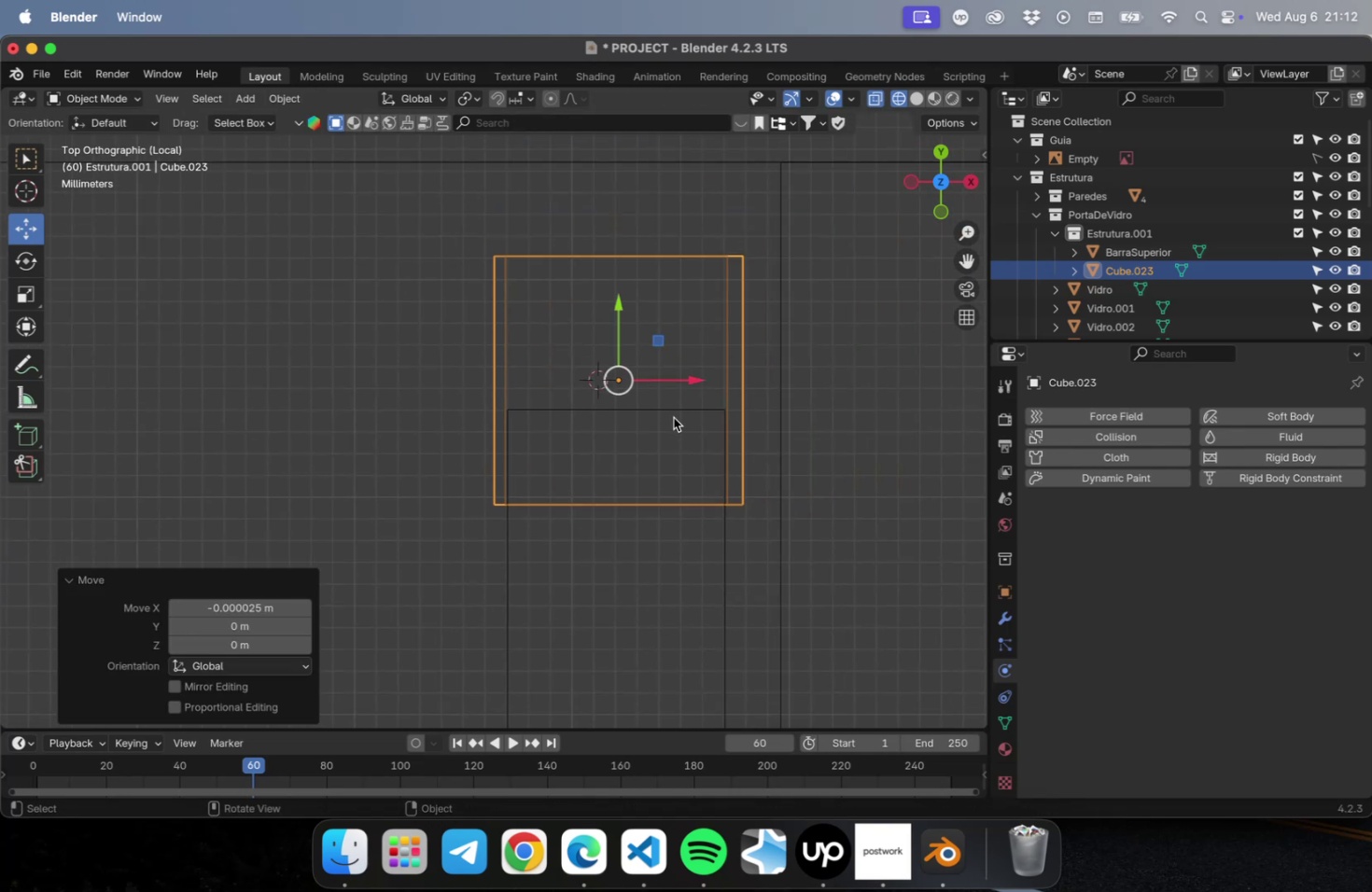 
key(Tab)
 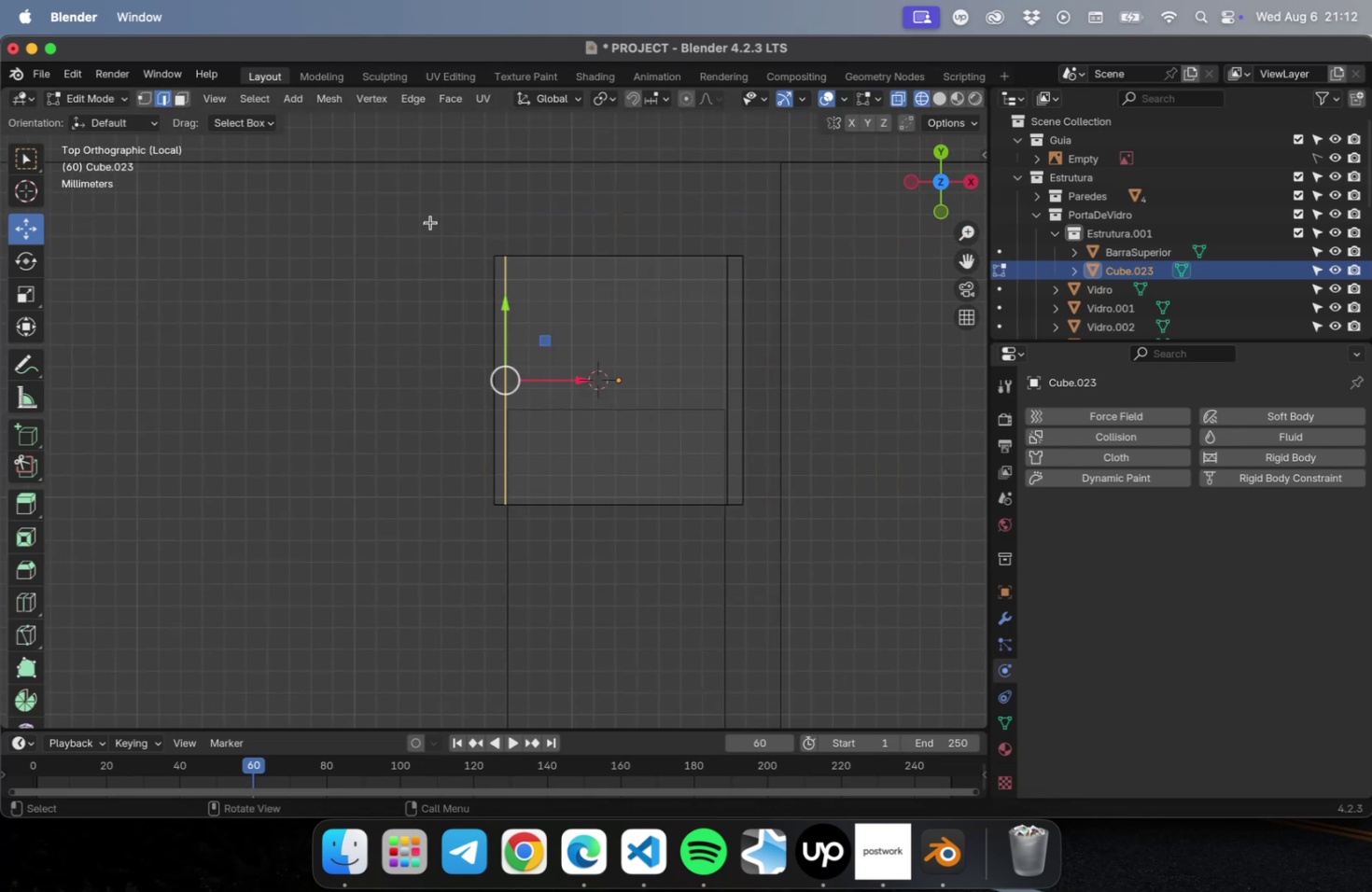 
left_click_drag(start_coordinate=[416, 198], to_coordinate=[828, 323])
 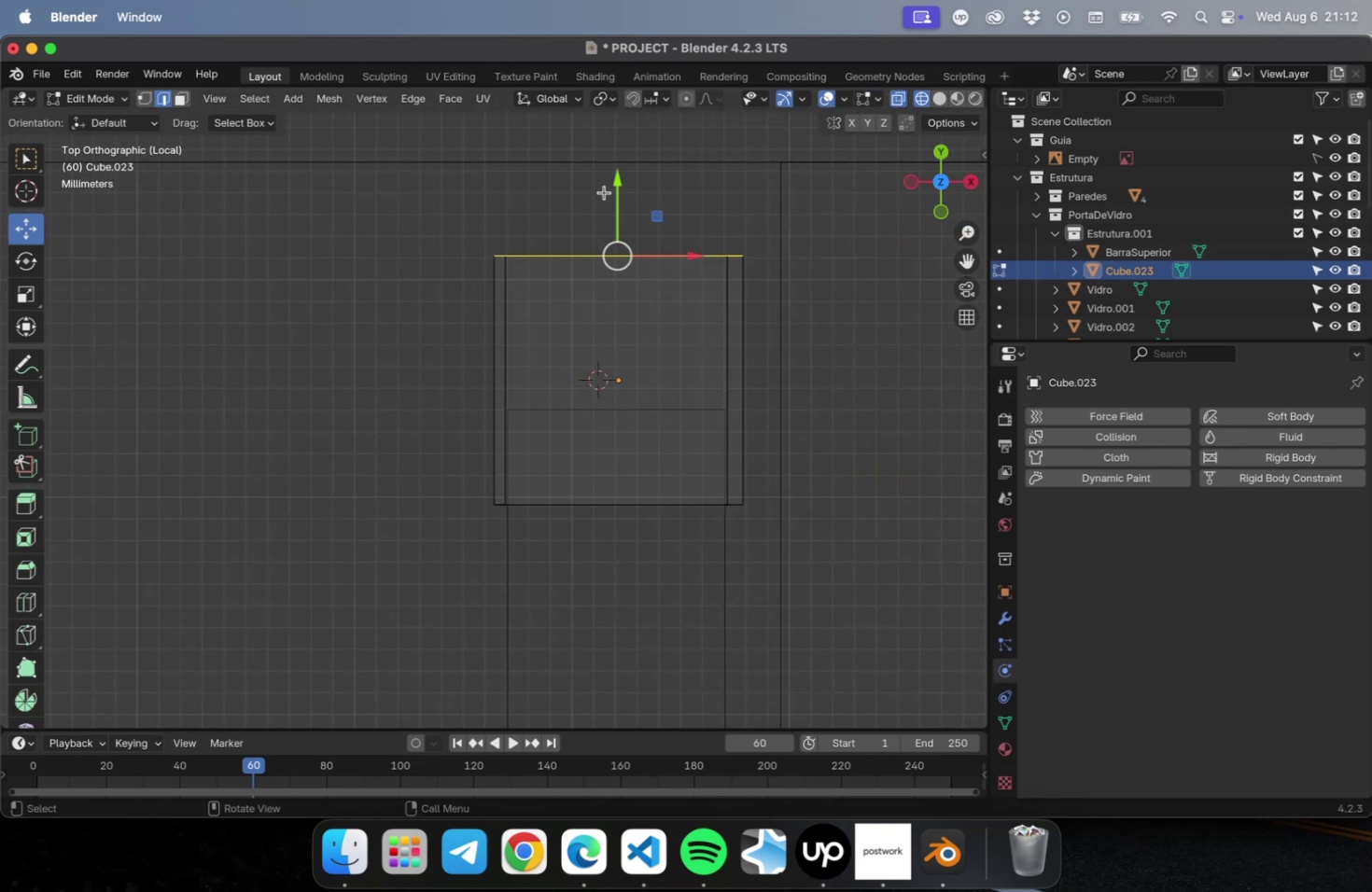 
left_click_drag(start_coordinate=[616, 192], to_coordinate=[630, 97])
 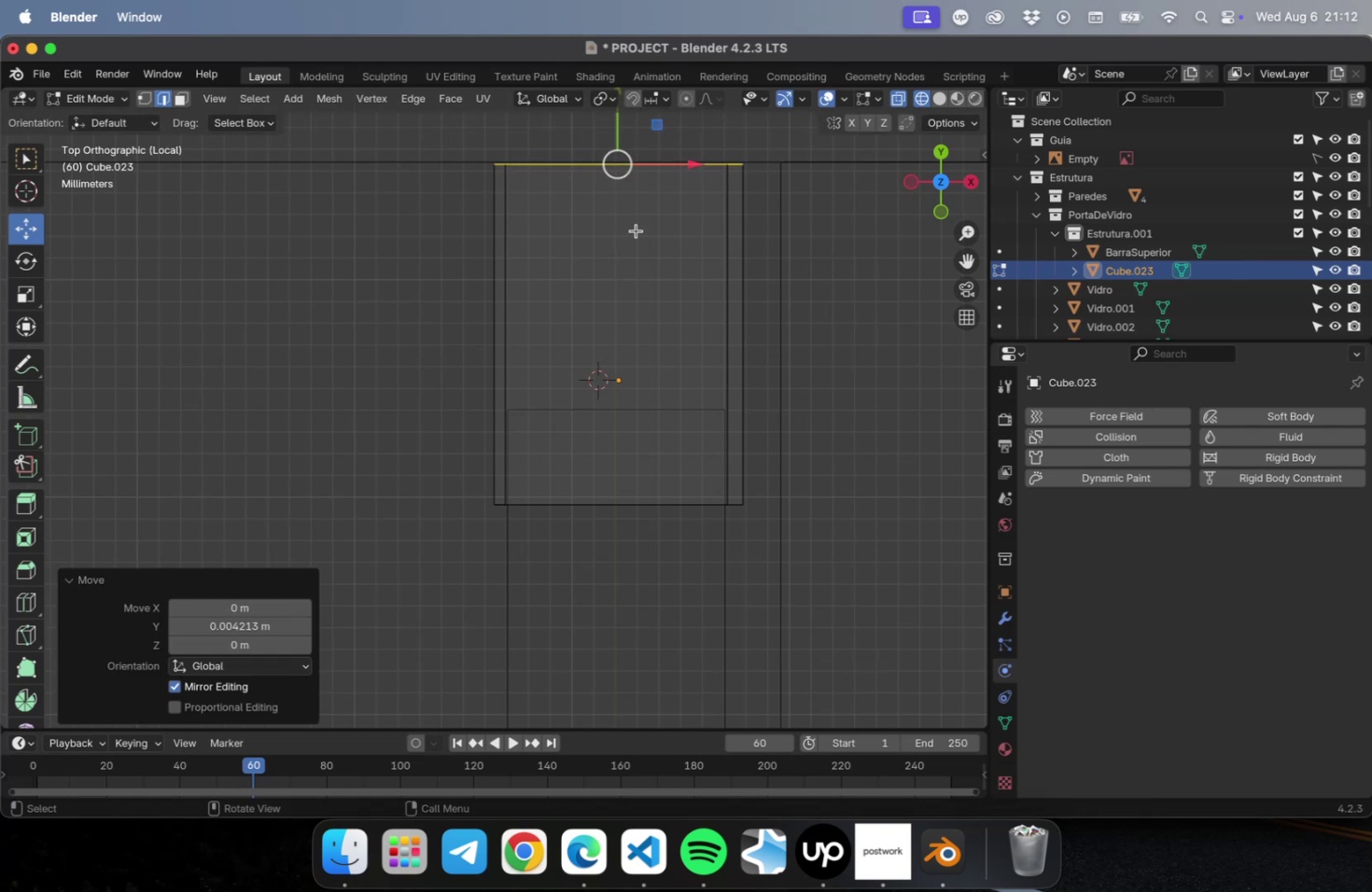 
scroll: coordinate [651, 332], scroll_direction: down, amount: 5.0
 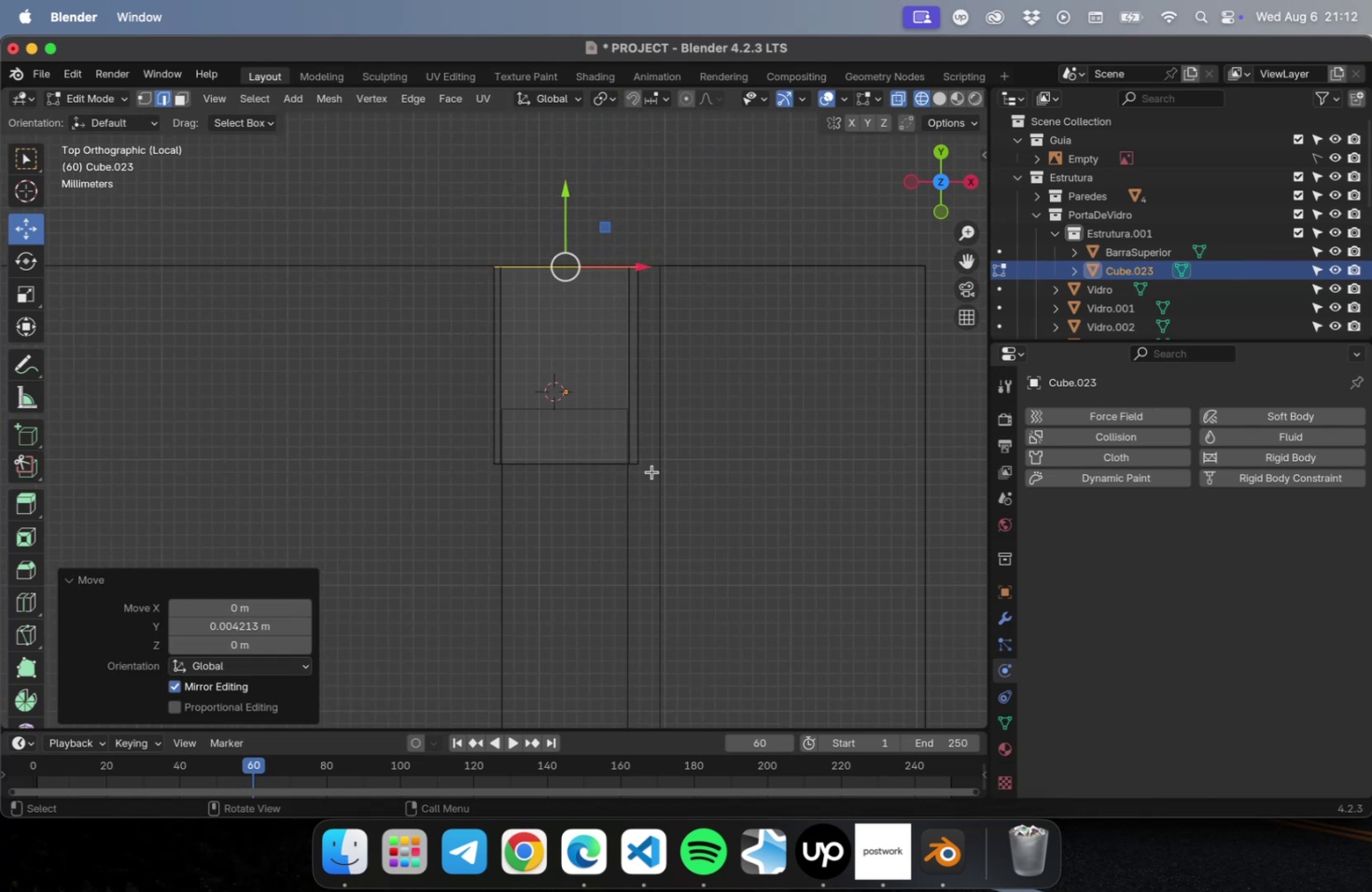 
hold_key(key=ShiftLeft, duration=0.51)
 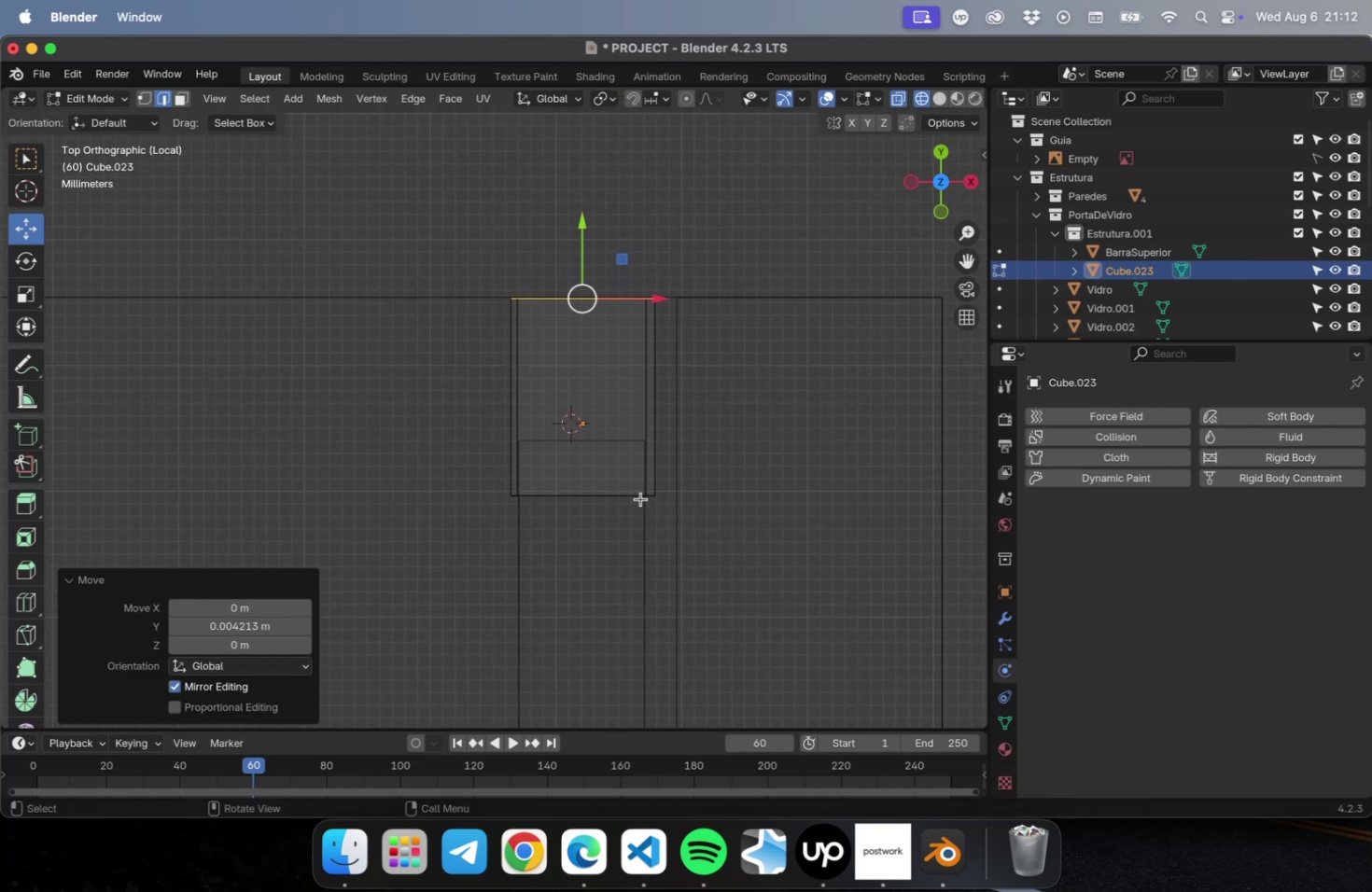 
scroll: coordinate [636, 500], scroll_direction: up, amount: 2.0
 